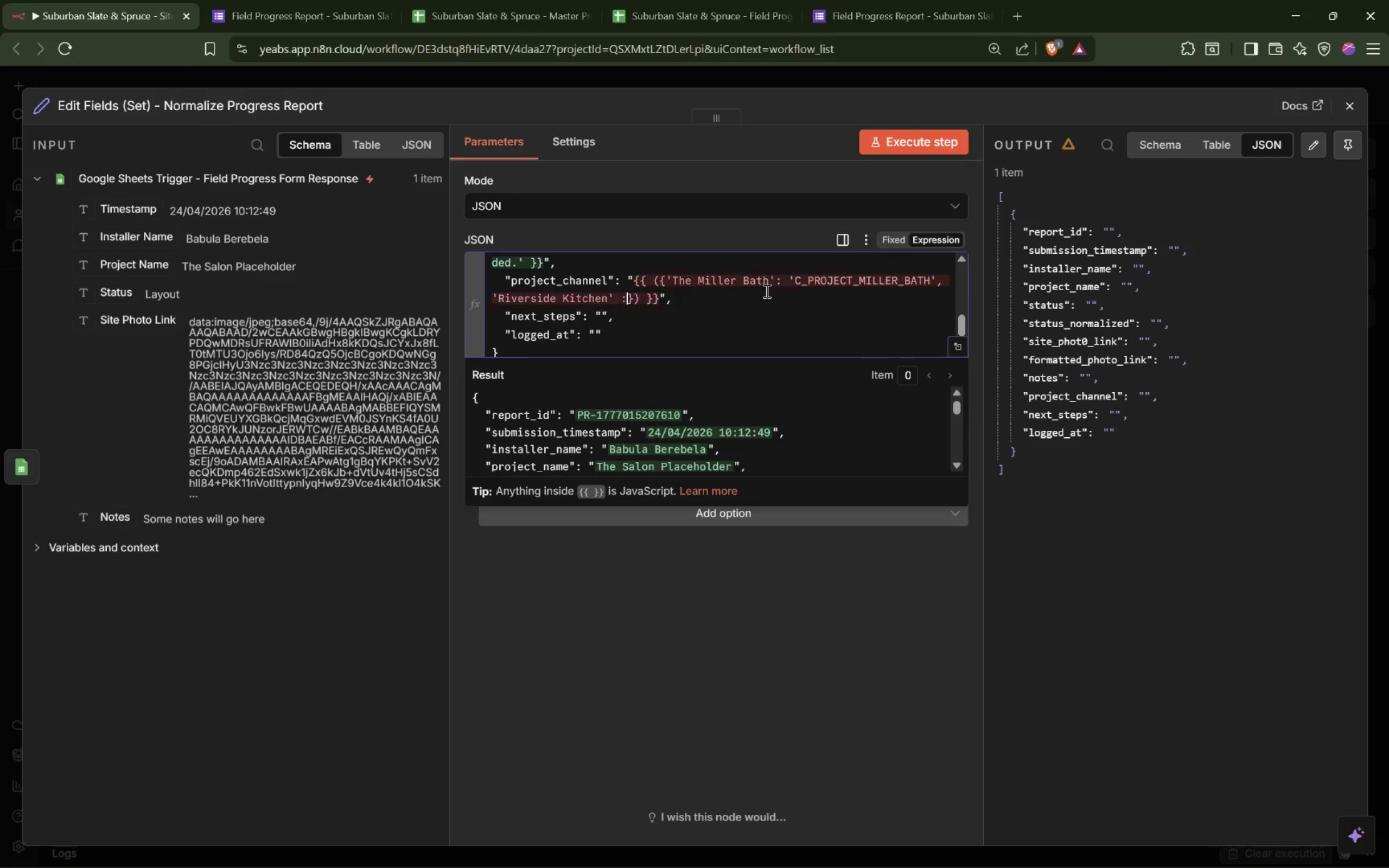 
key(Space)
 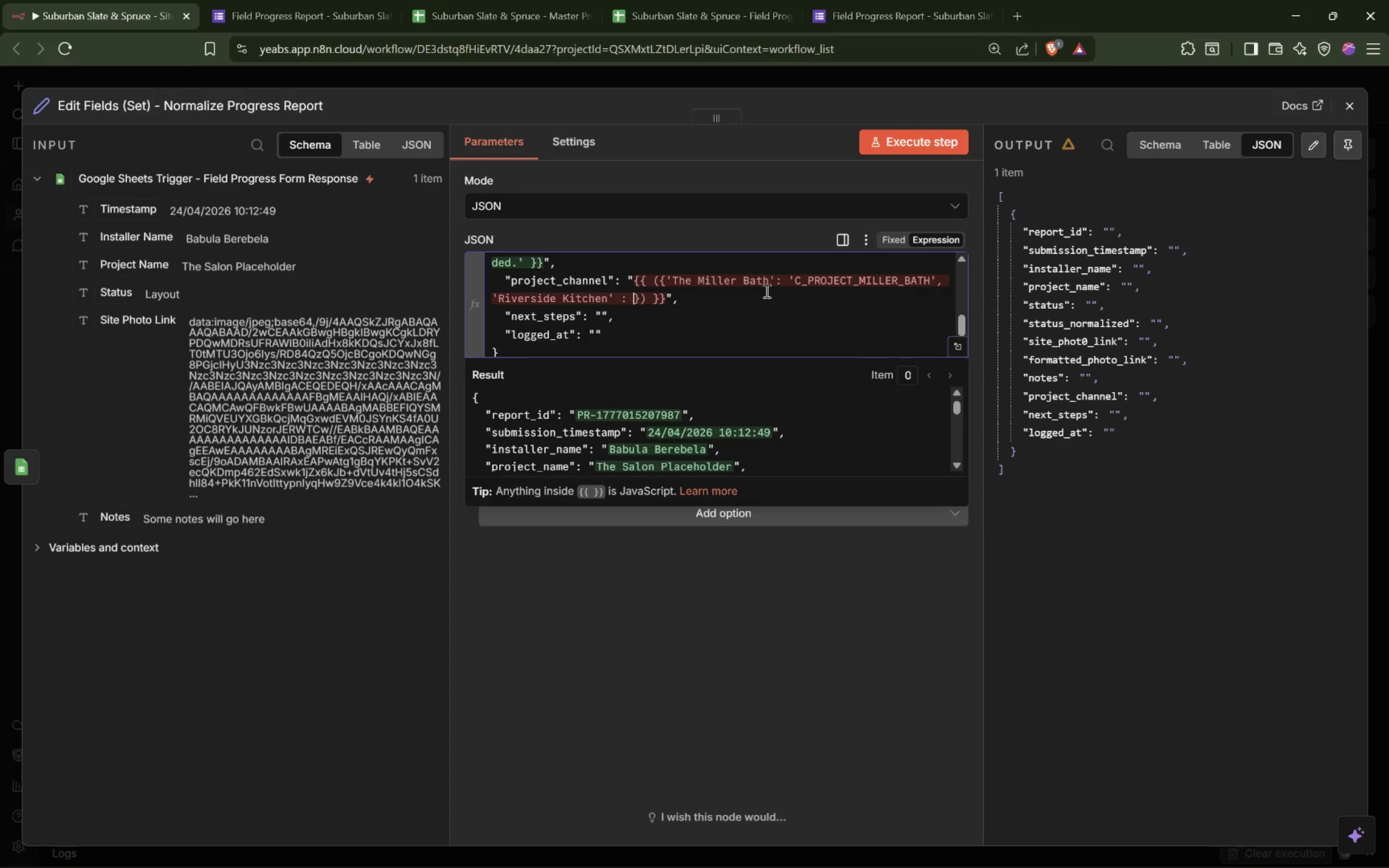 
key(Quote)
 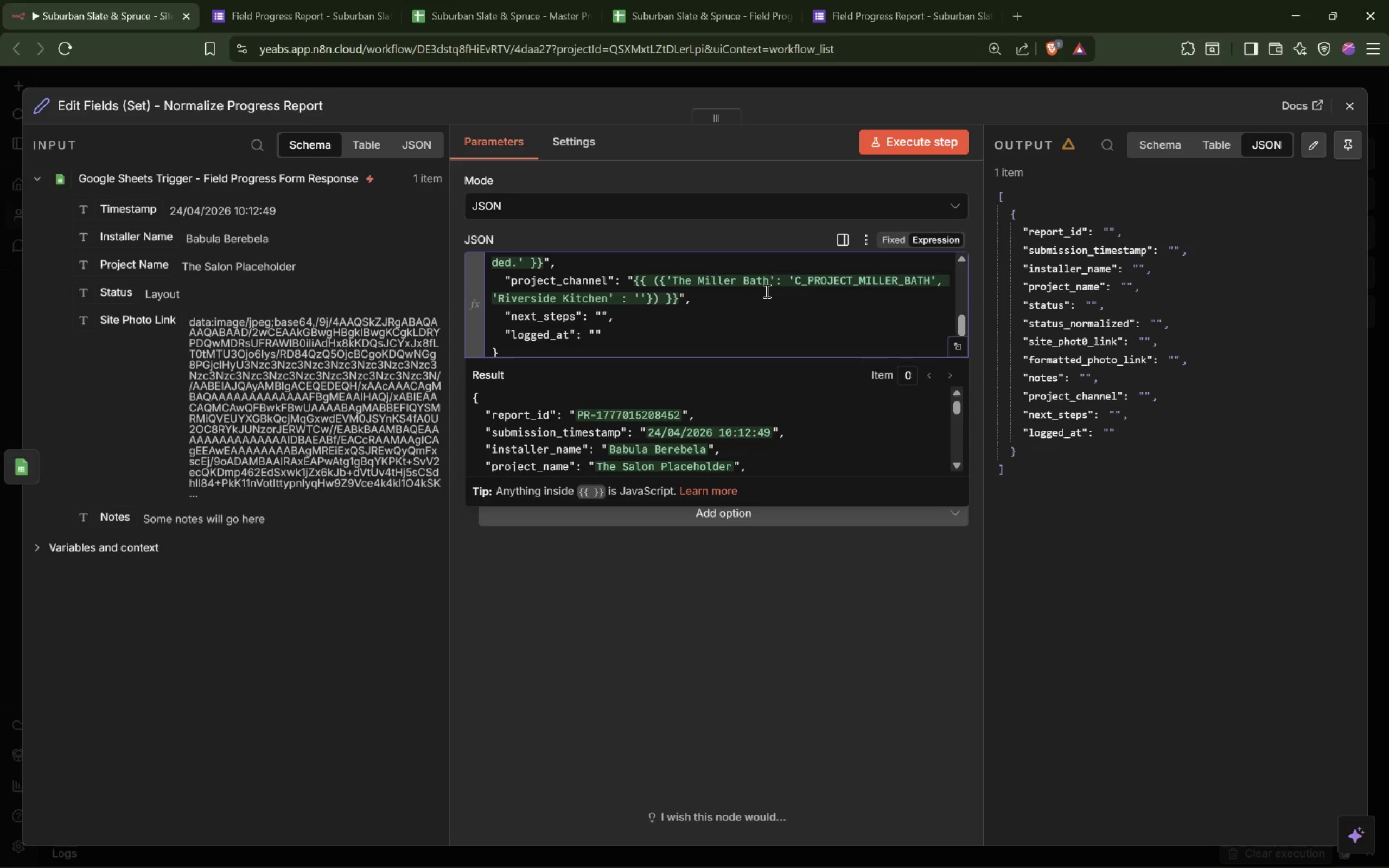 
key(ArrowLeft)
 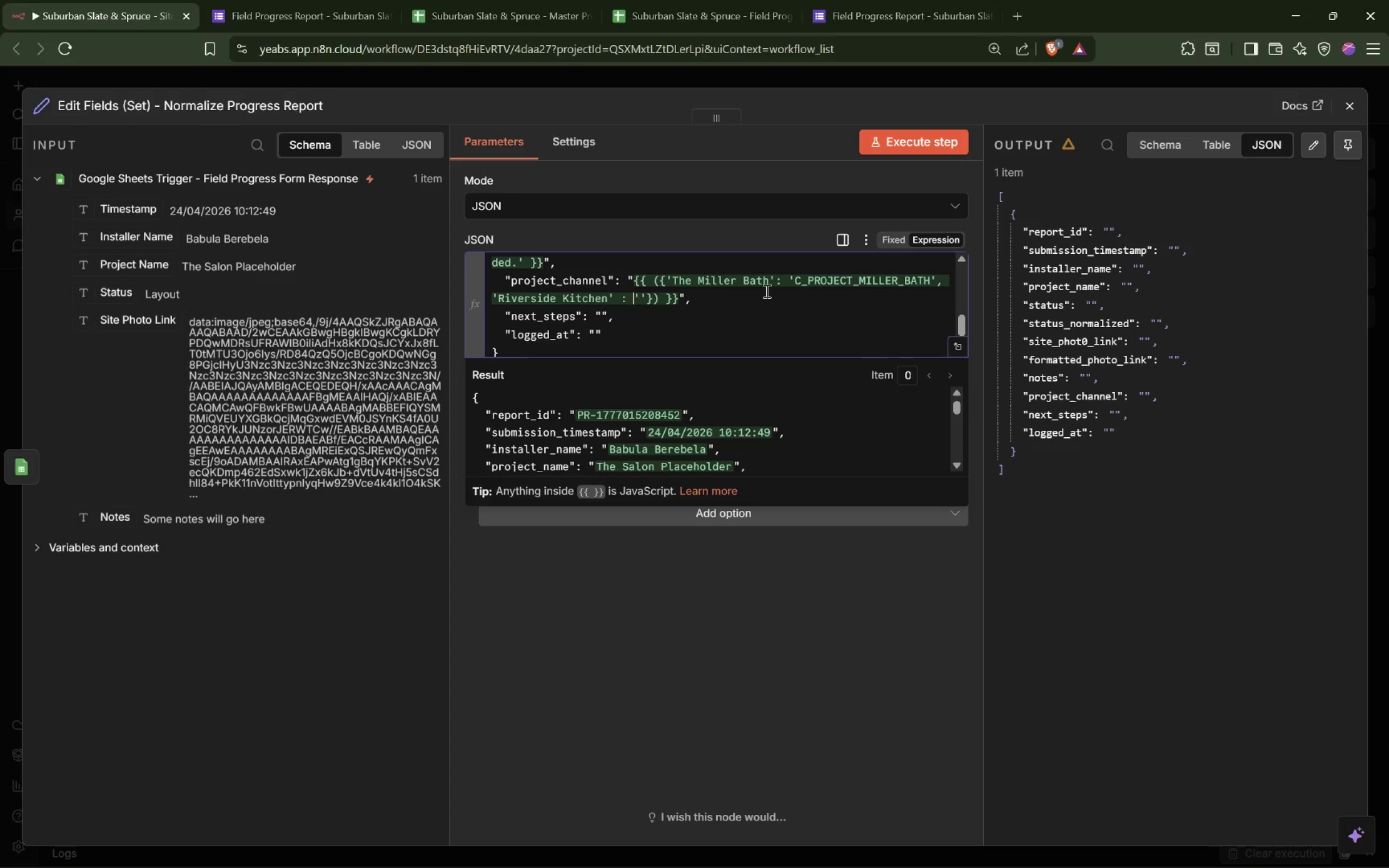 
key(ArrowLeft)
 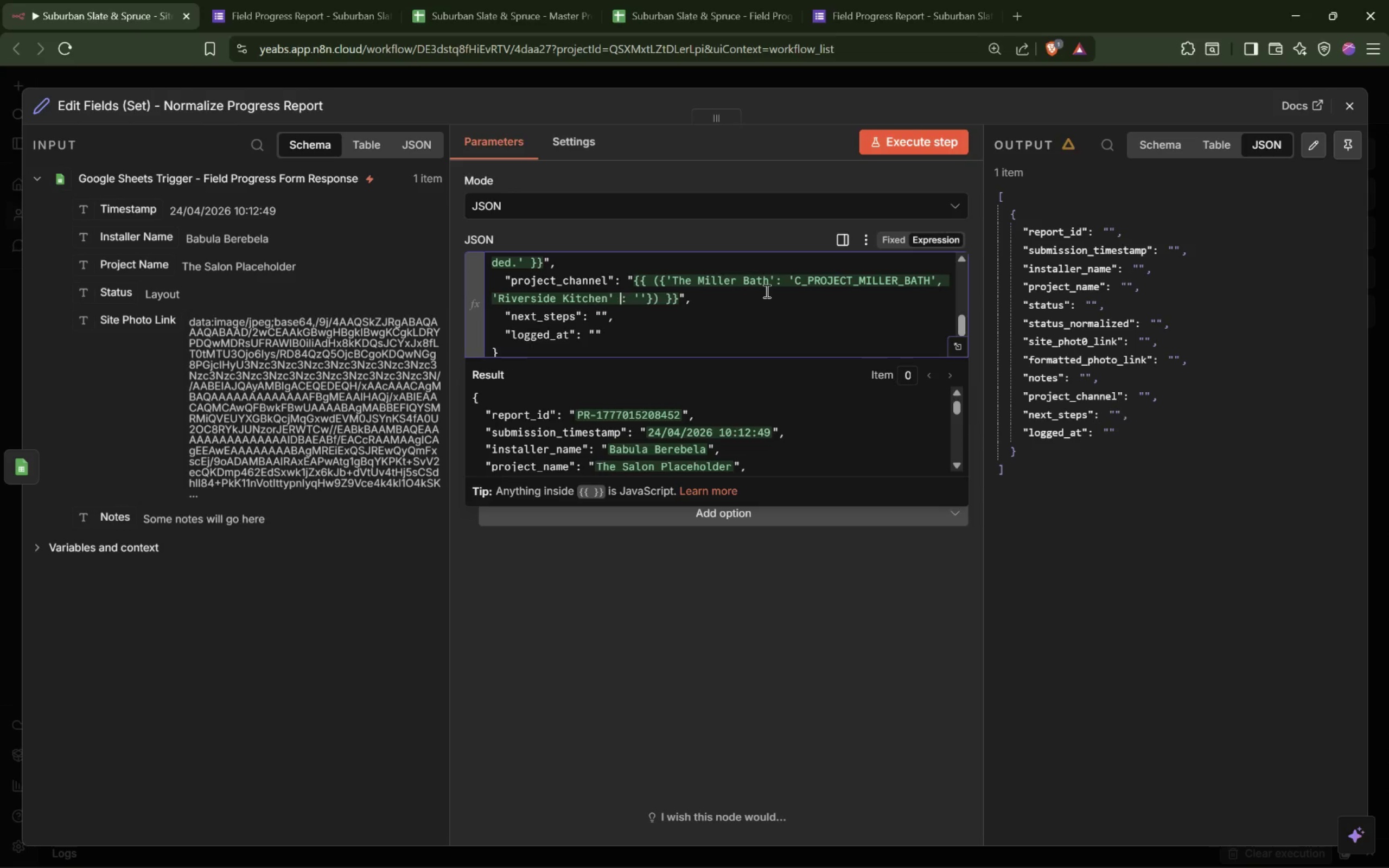 
key(ArrowLeft)
 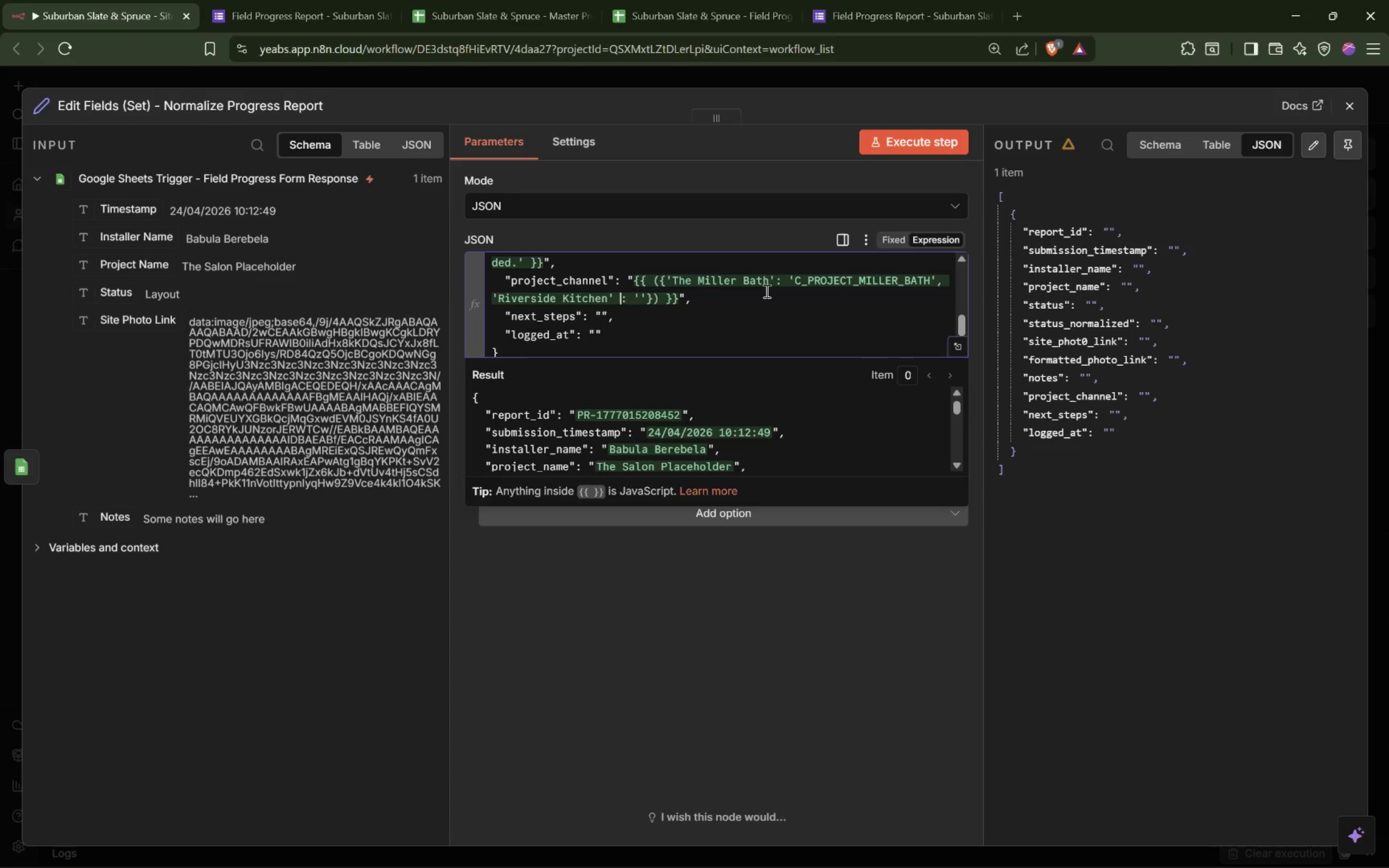 
key(Backspace)
 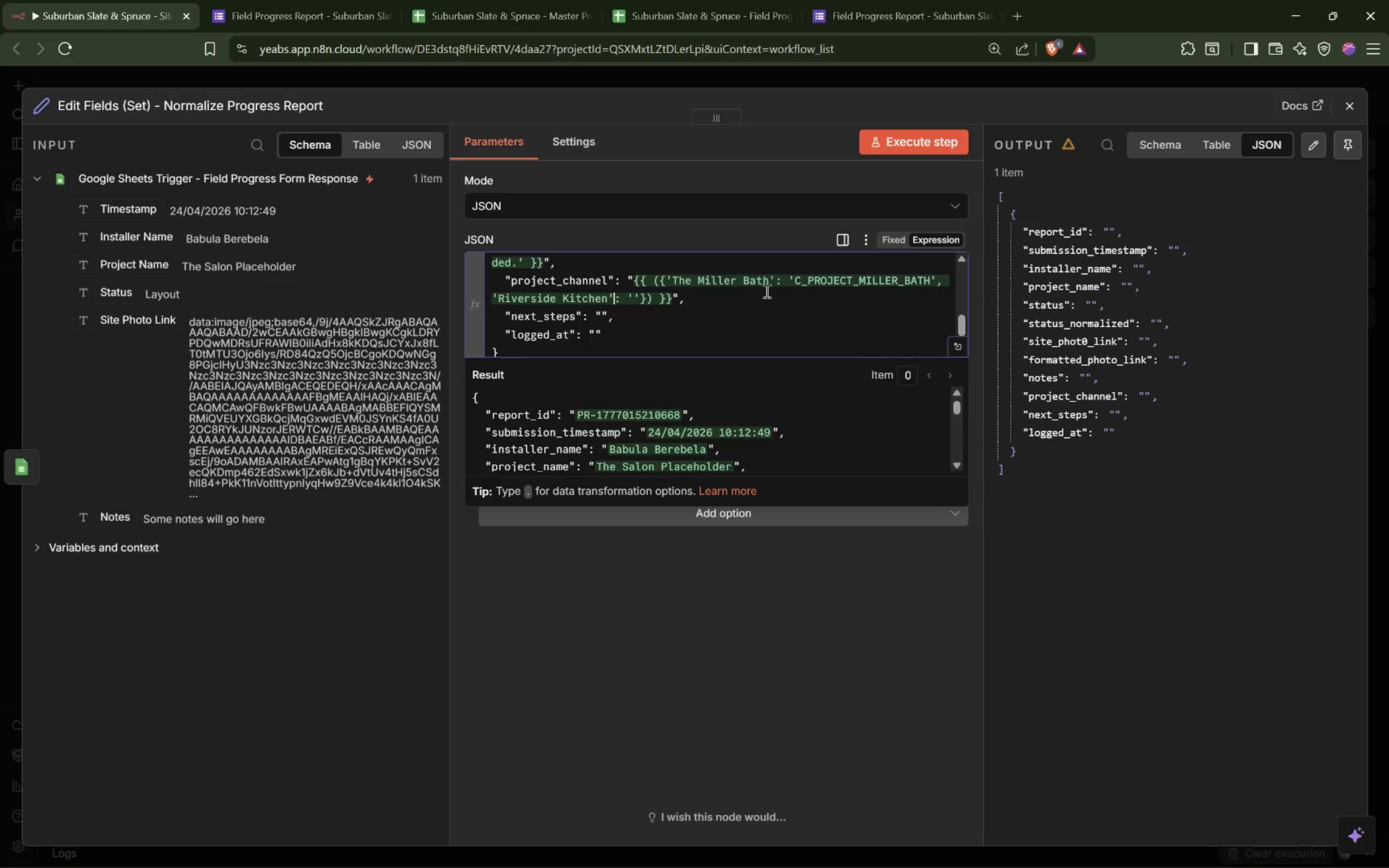 
key(ArrowRight)
 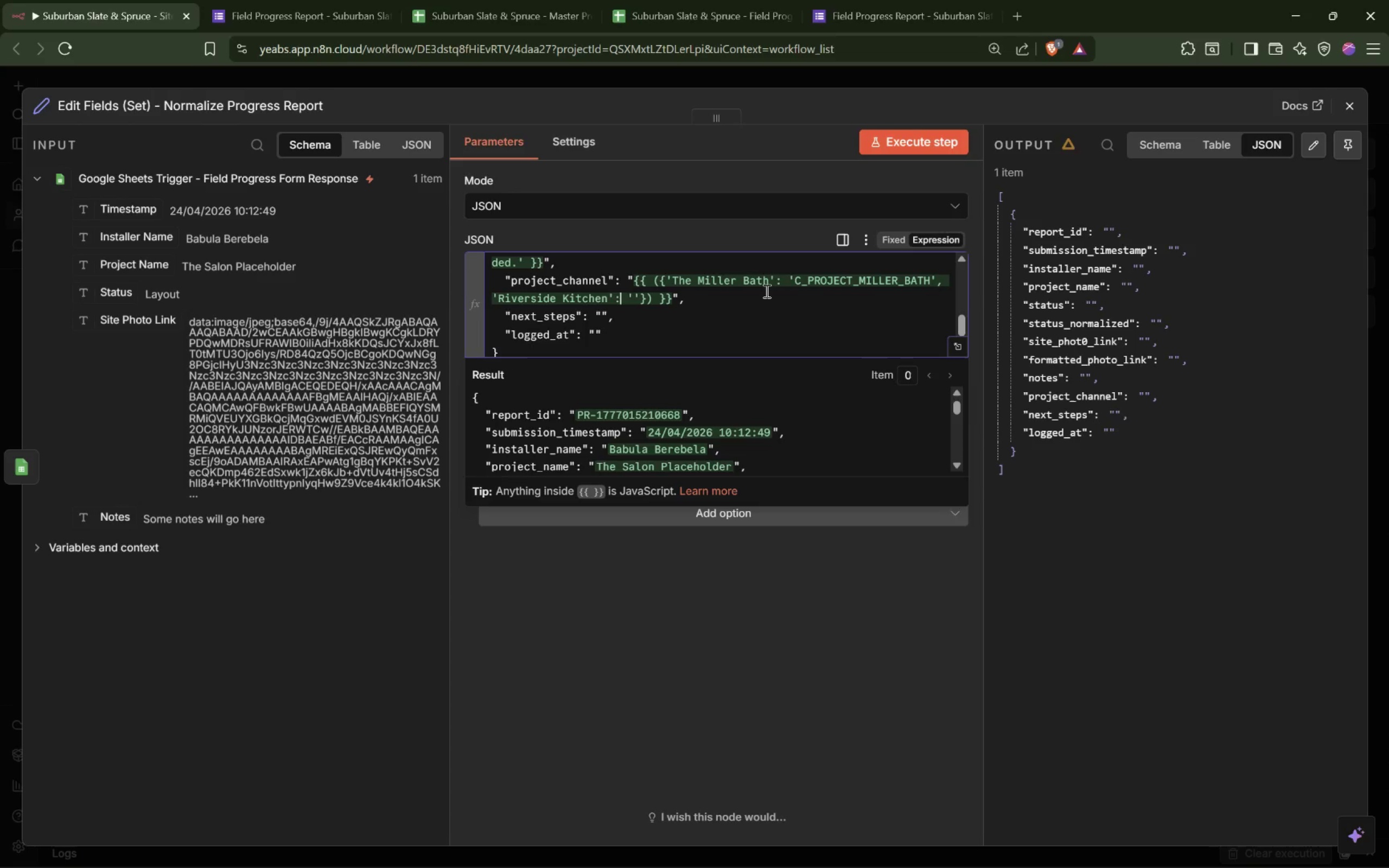 
key(ArrowRight)
 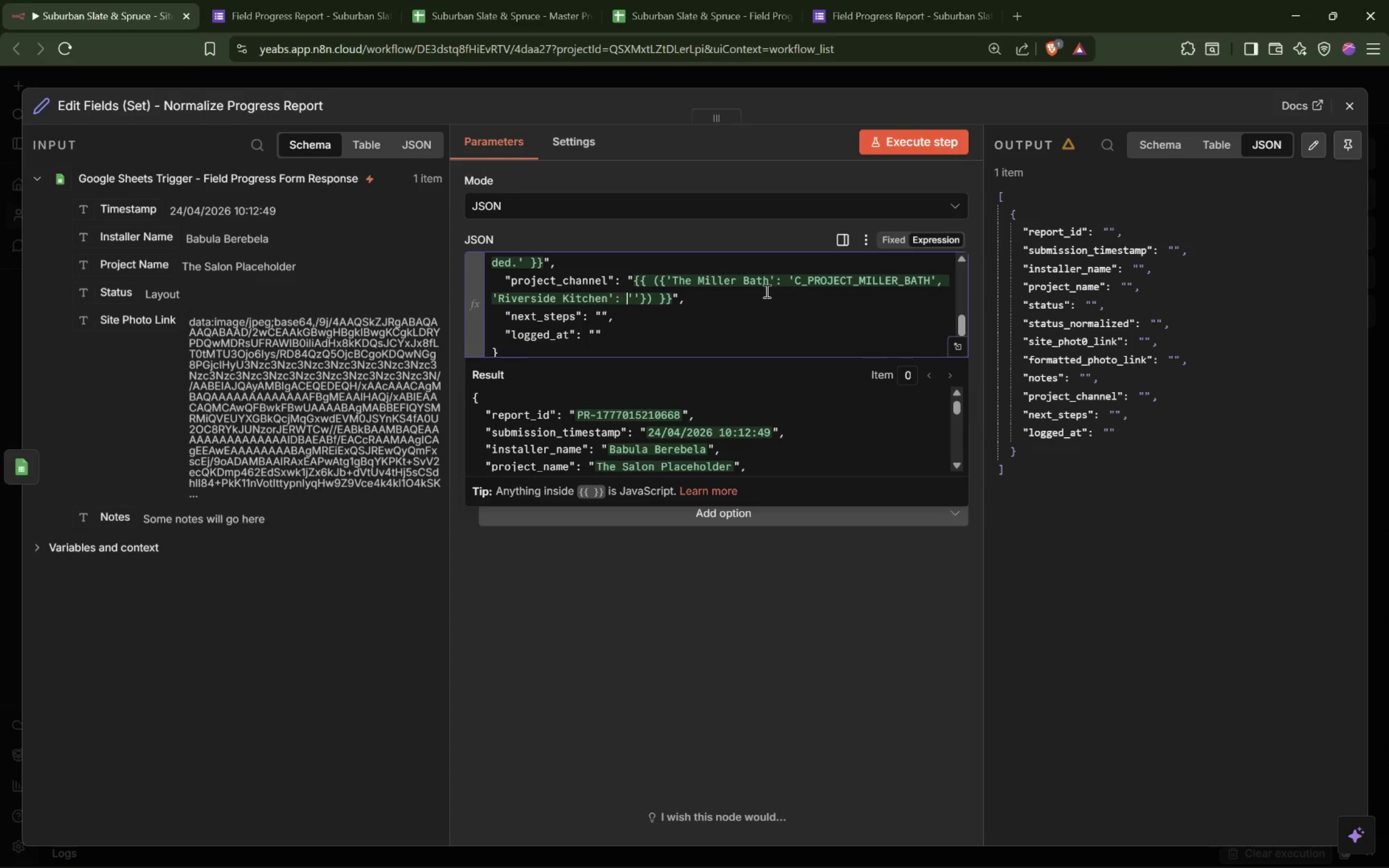 
key(ArrowRight)
 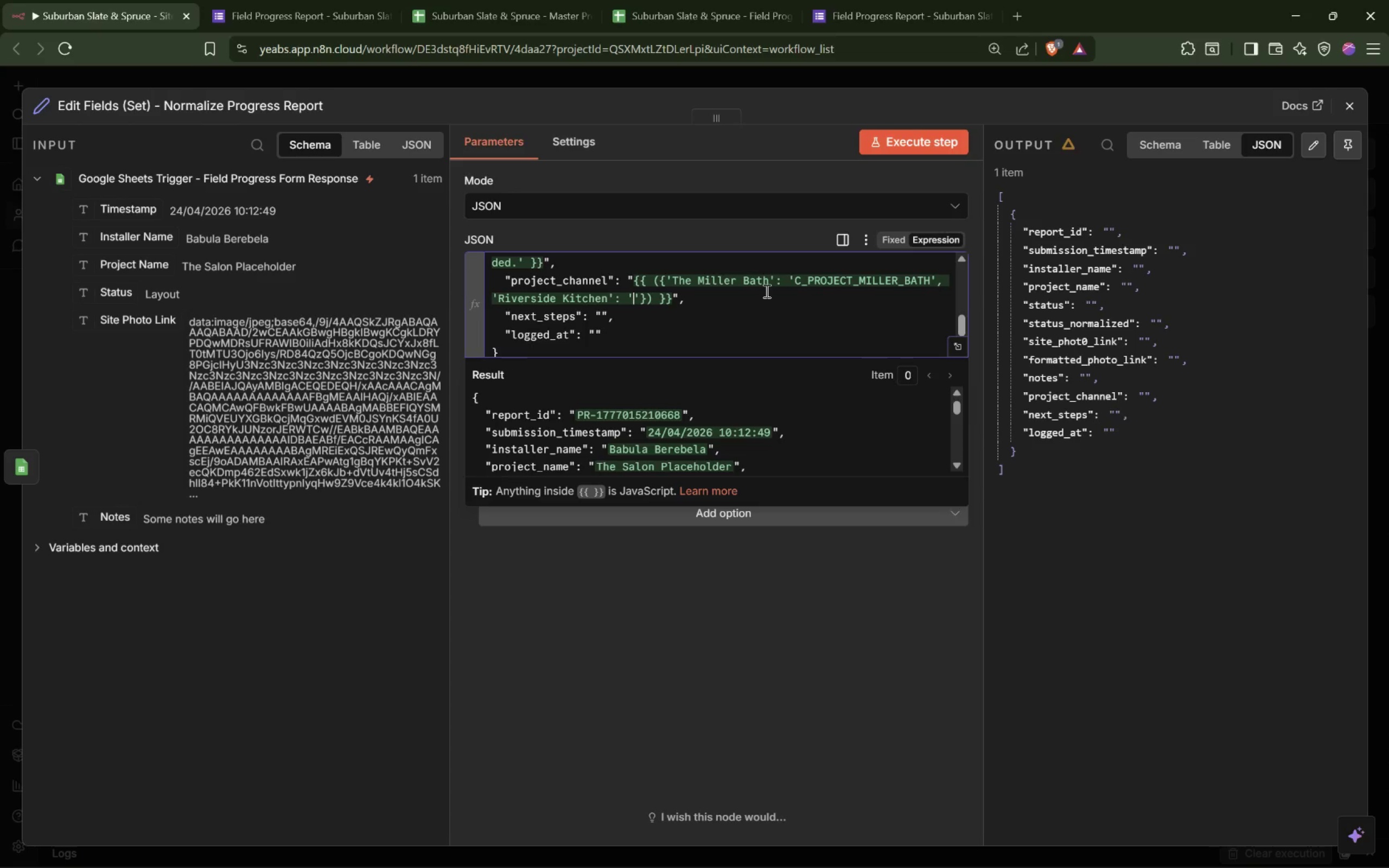 
type(C_PROJECT)
 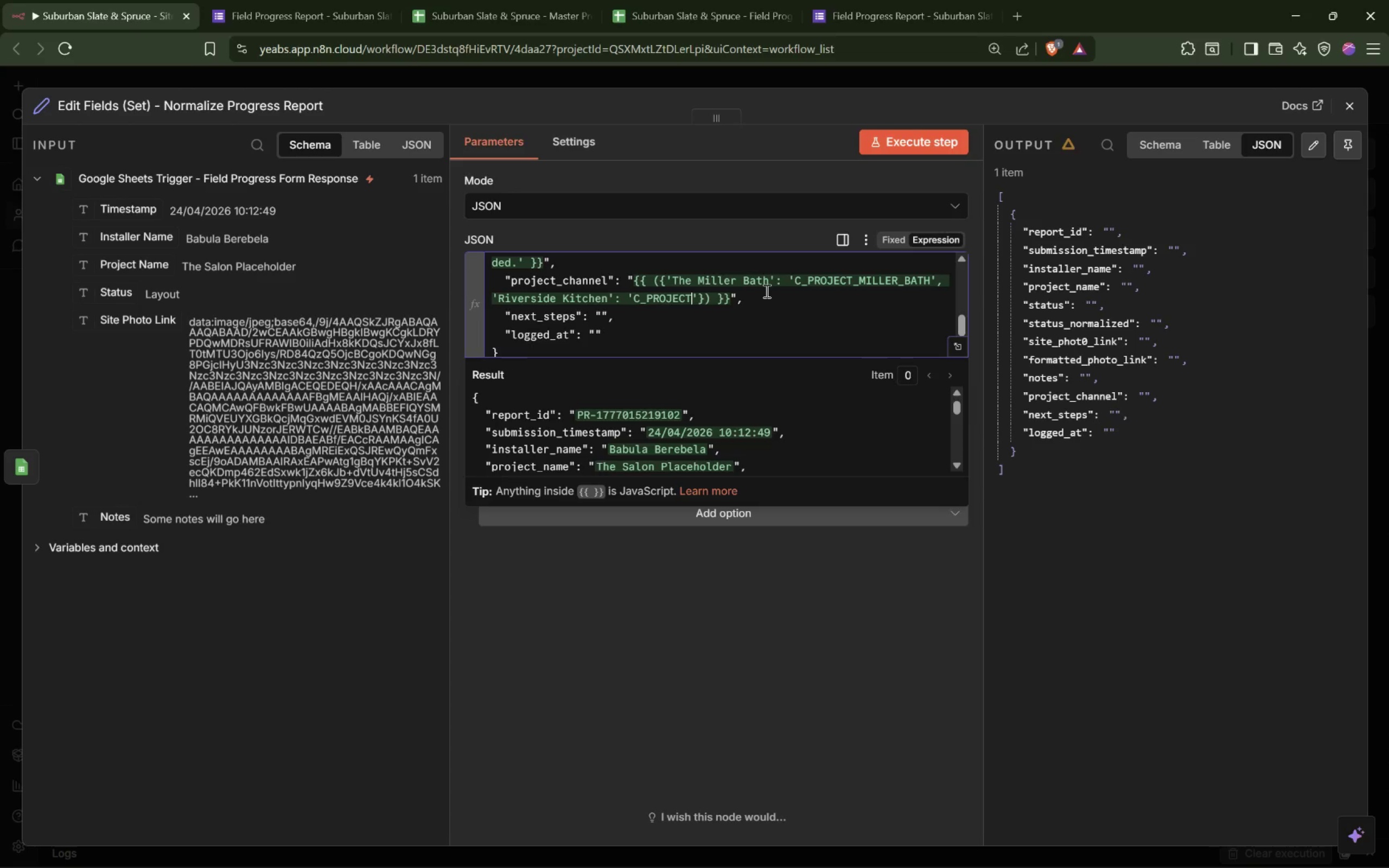 
type(_RIVERSIDE_KITCHEN)
 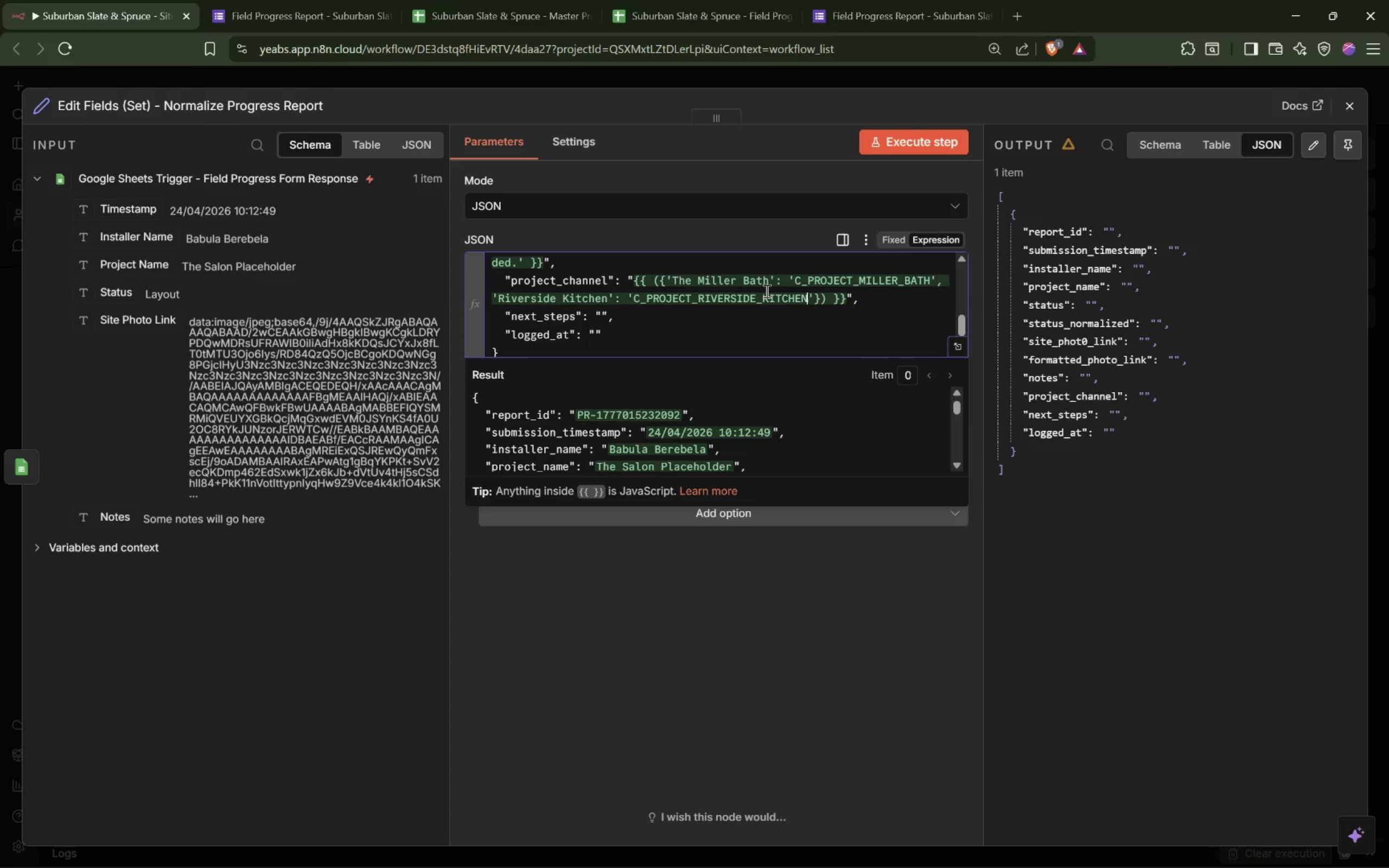 
key(ArrowRight)
 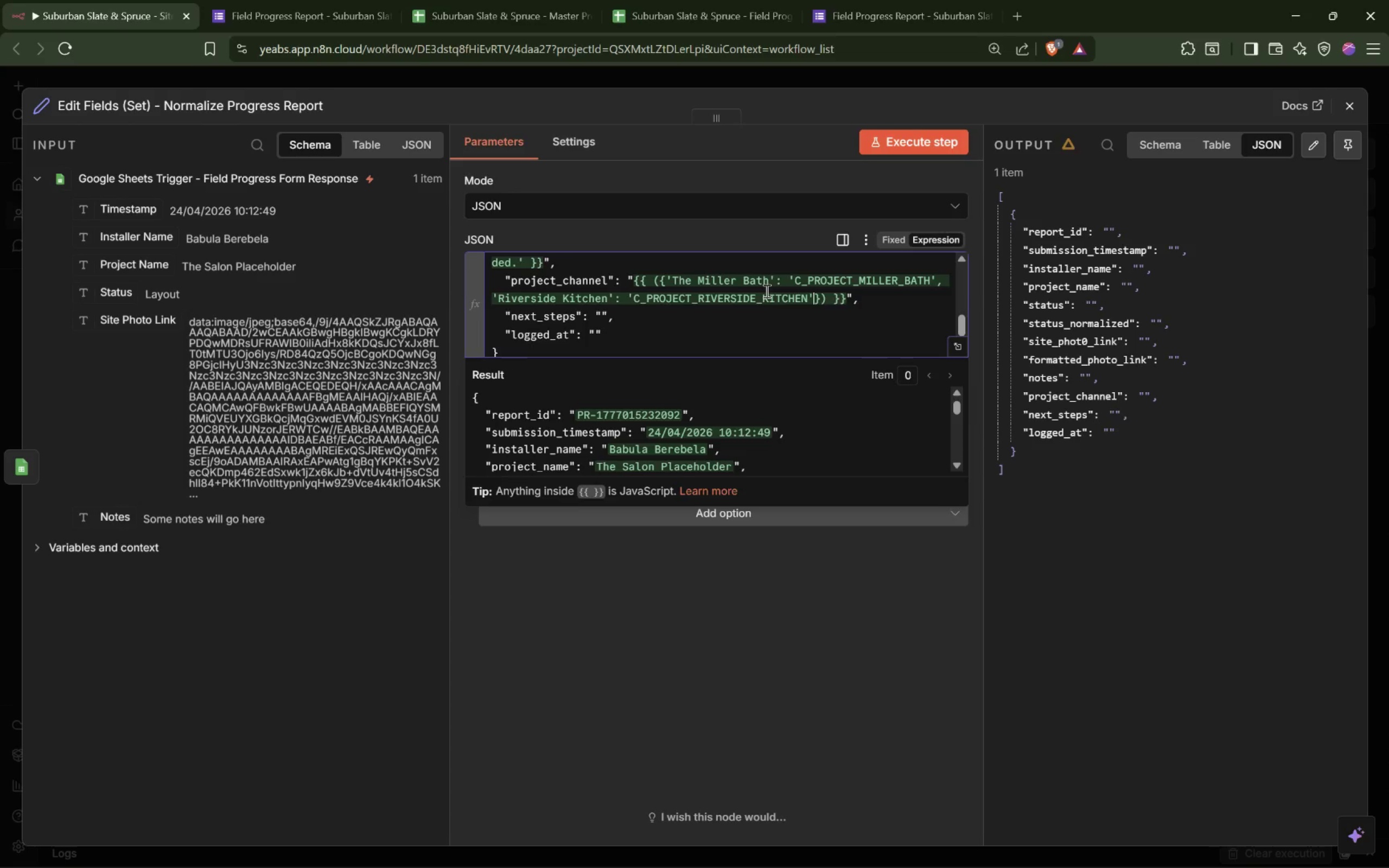 
key(Space)
 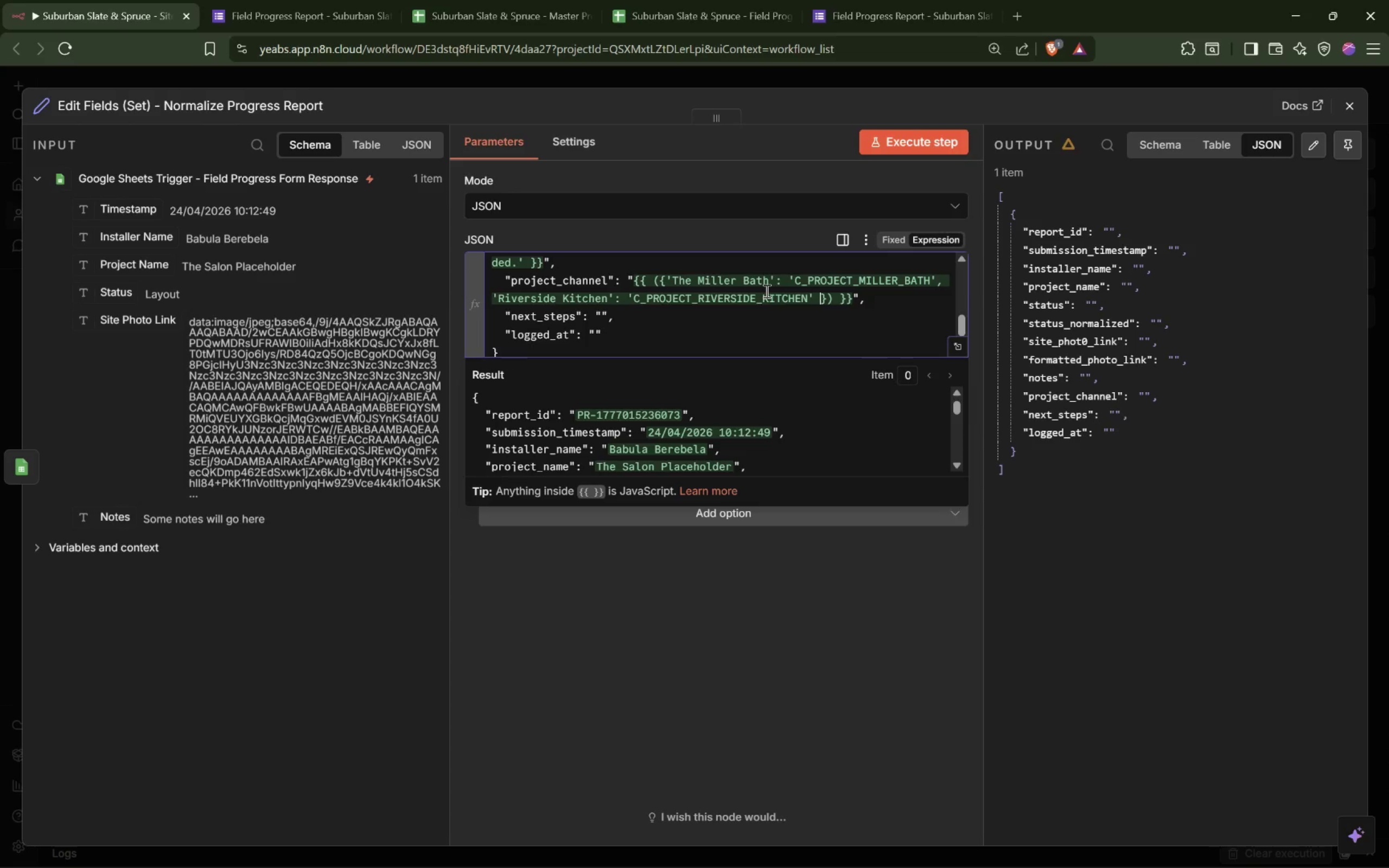 
key(ArrowRight)
 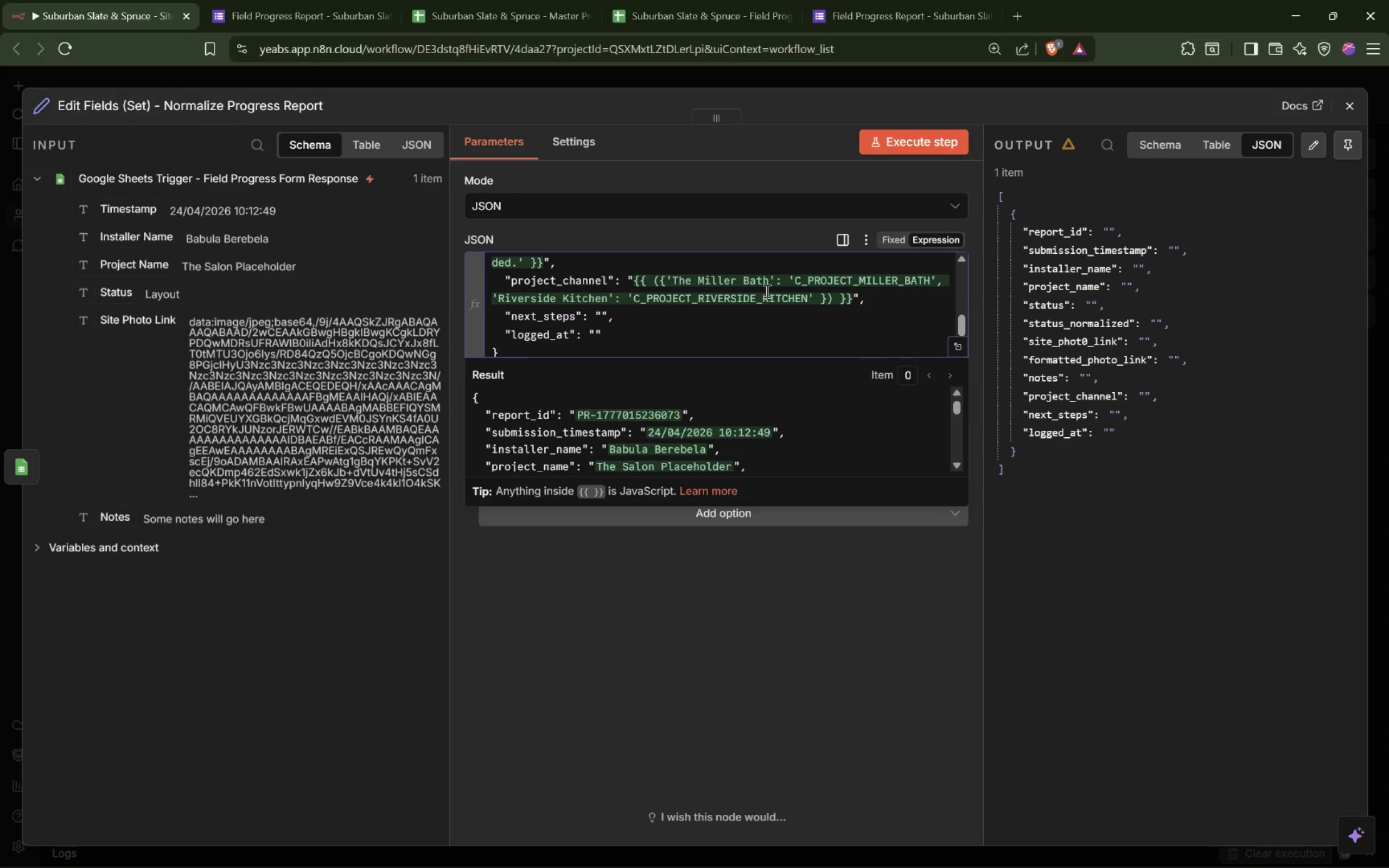 
key(ArrowRight)
 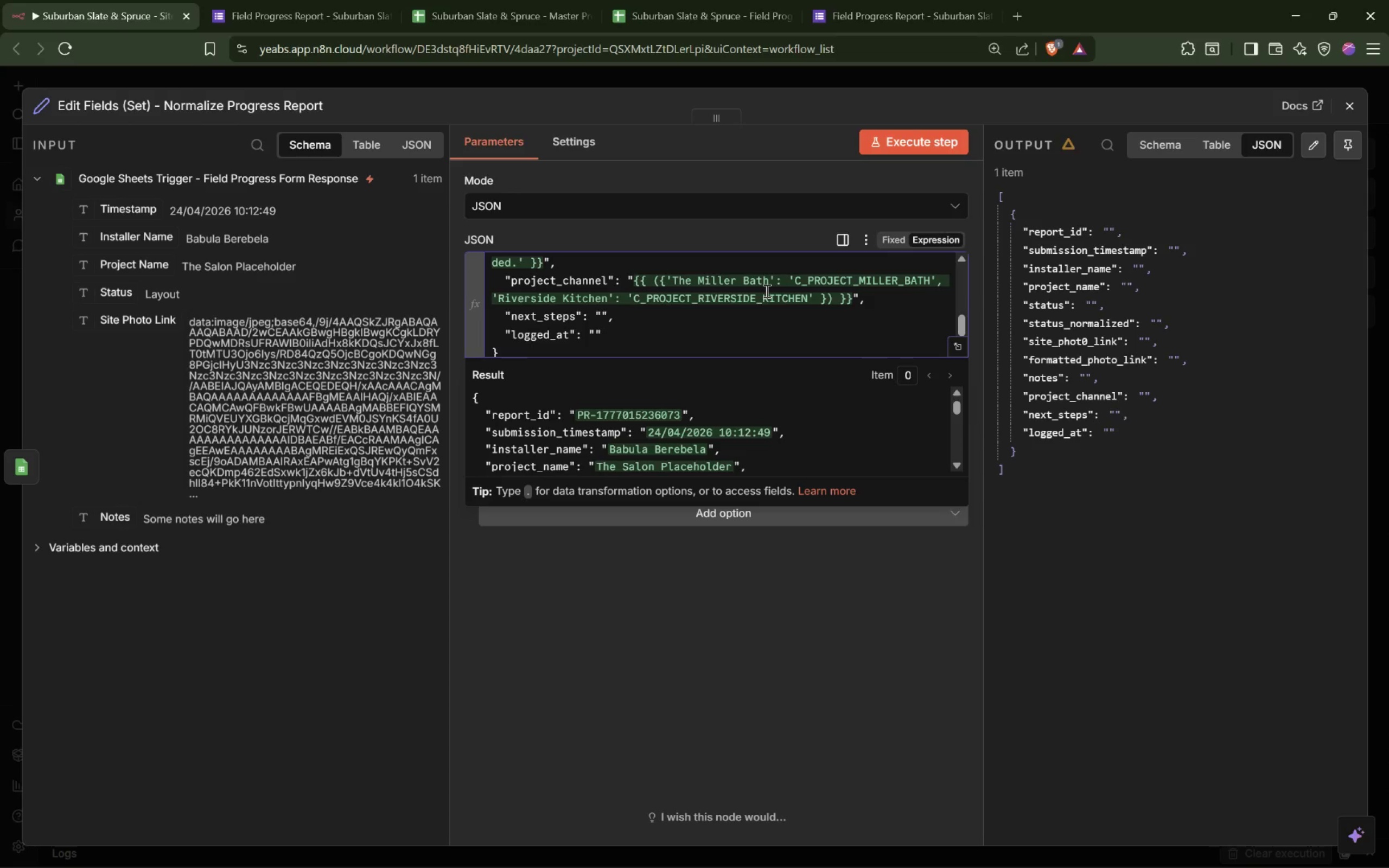 
type([($json['Proj)
 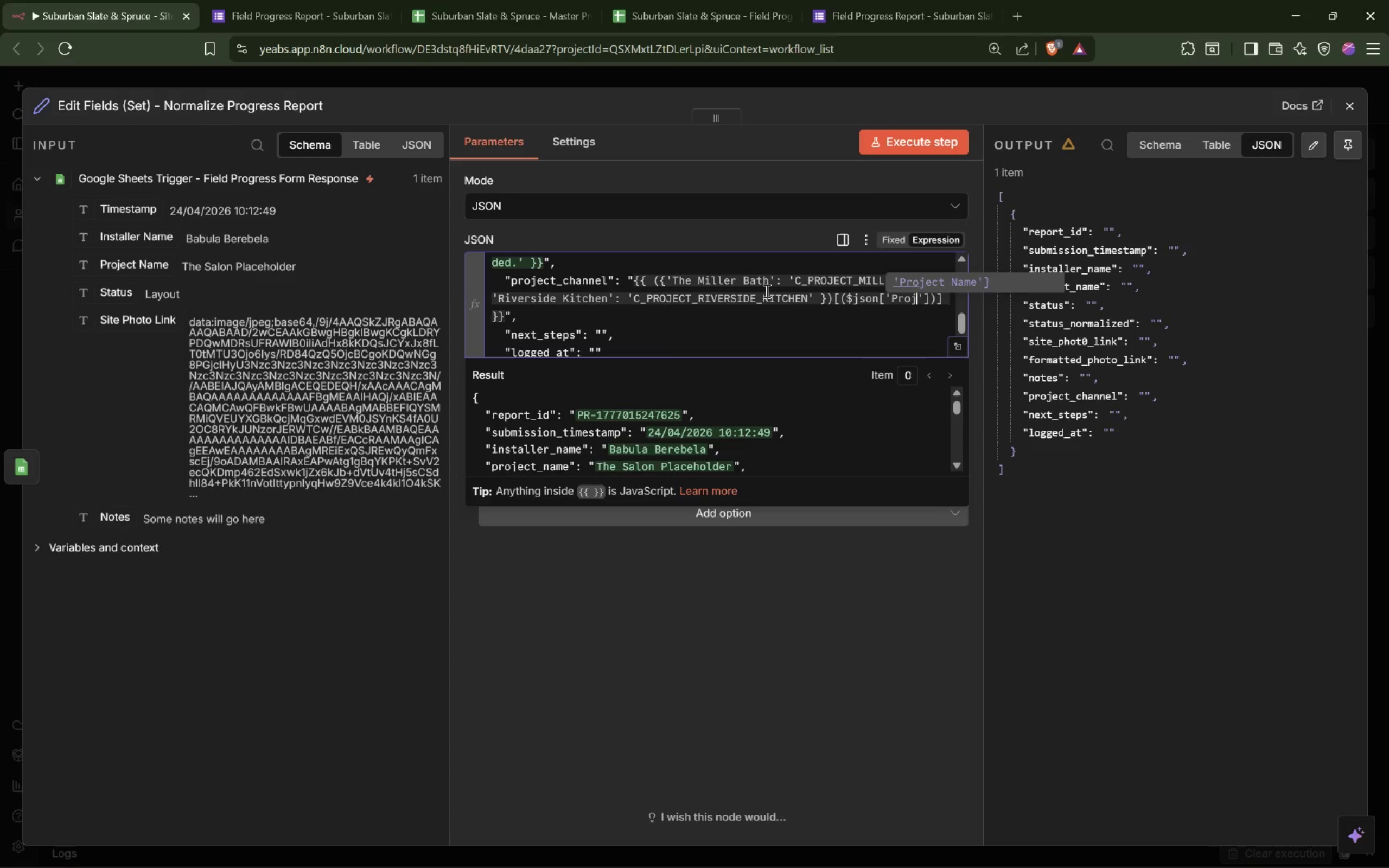 
 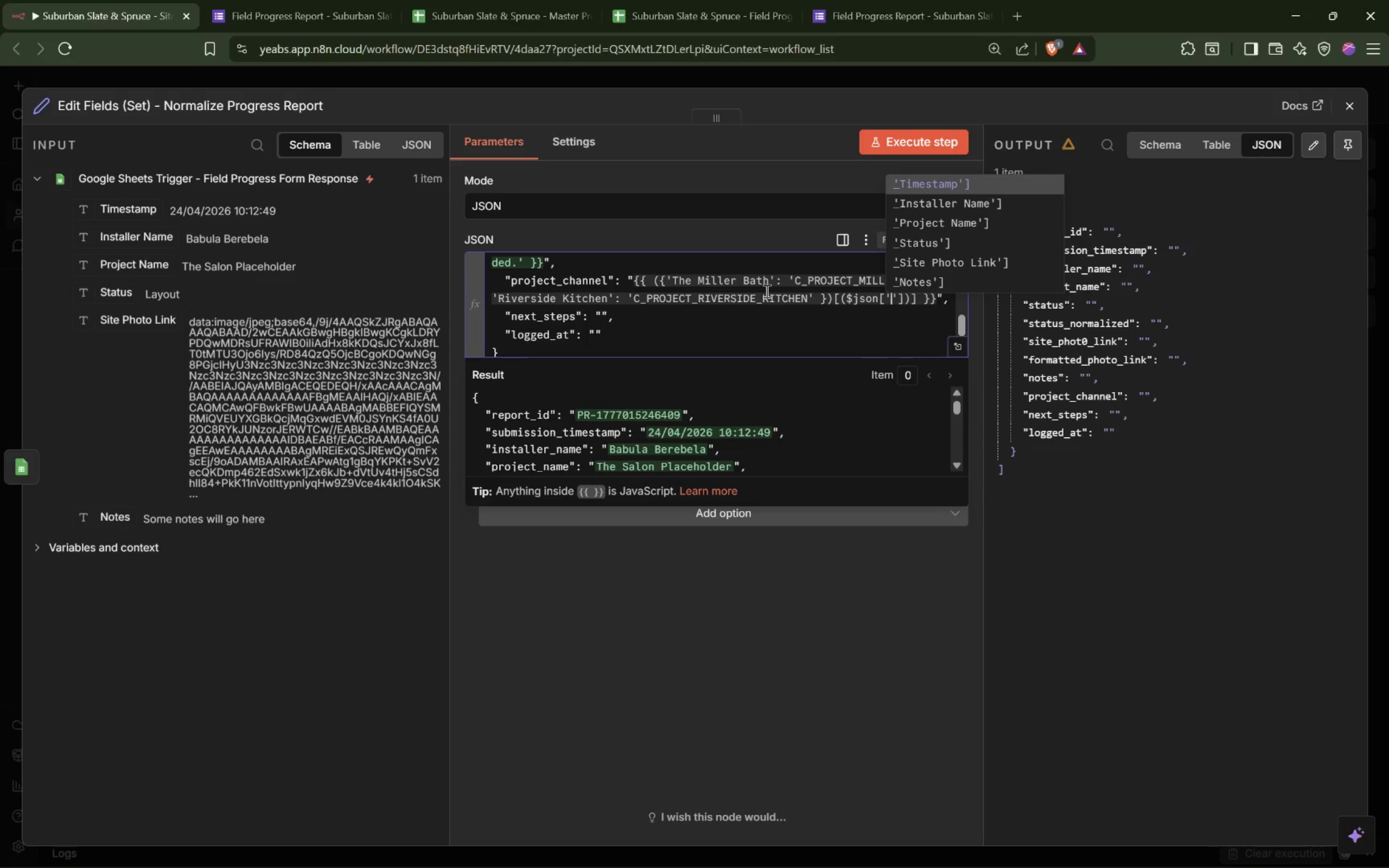 
key(Enter)
 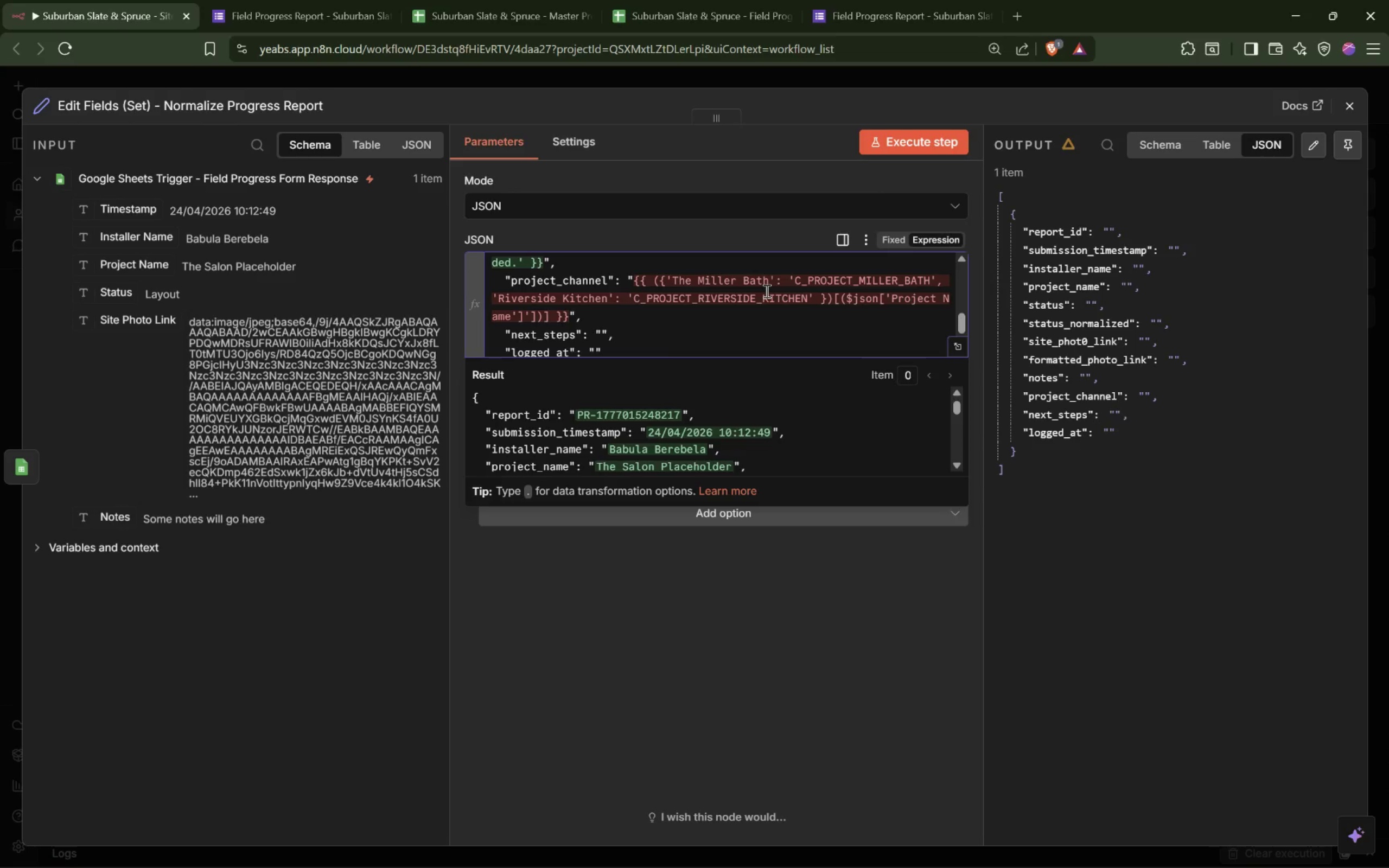 
key(ArrowRight)
 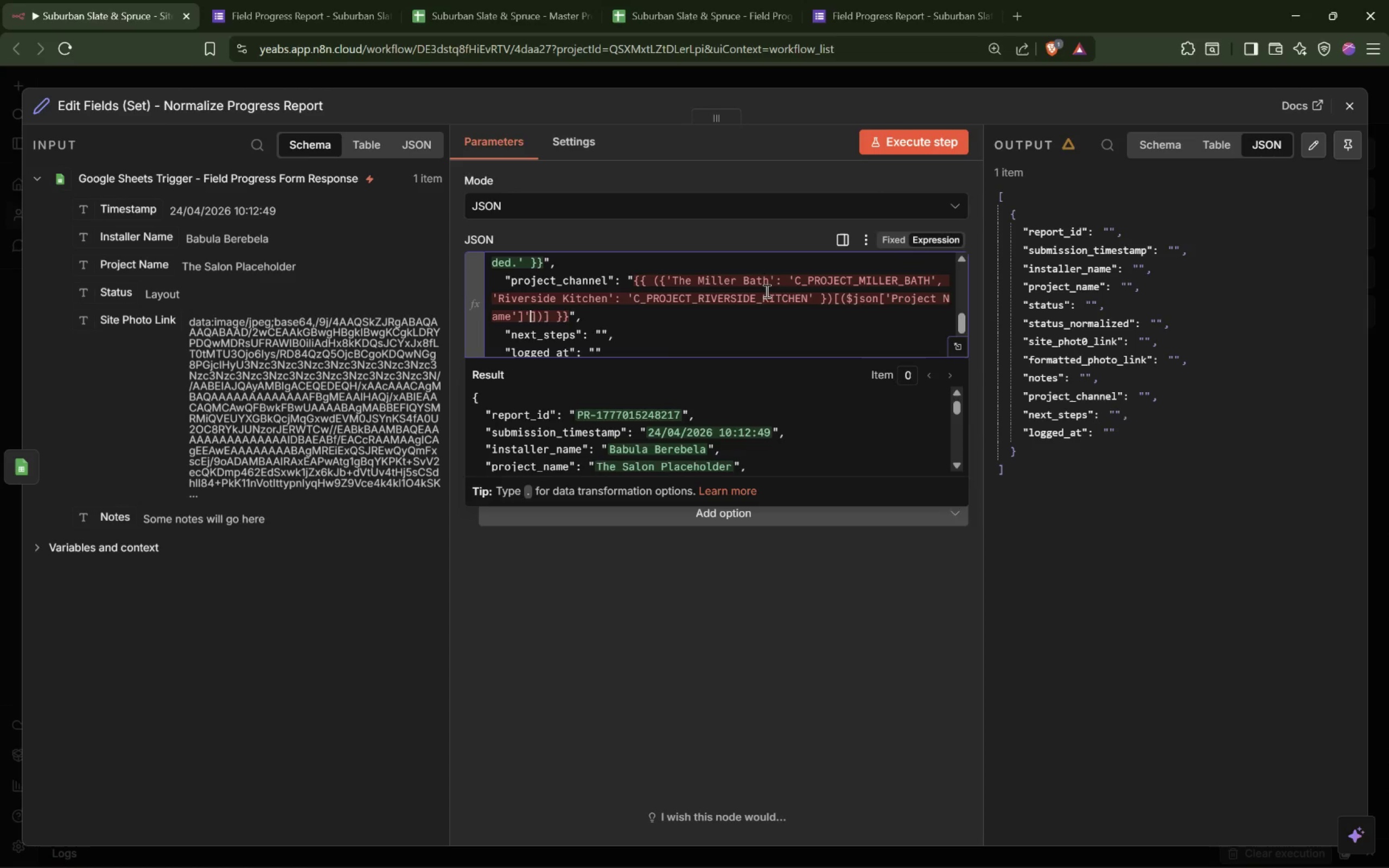 
key(ArrowRight)
 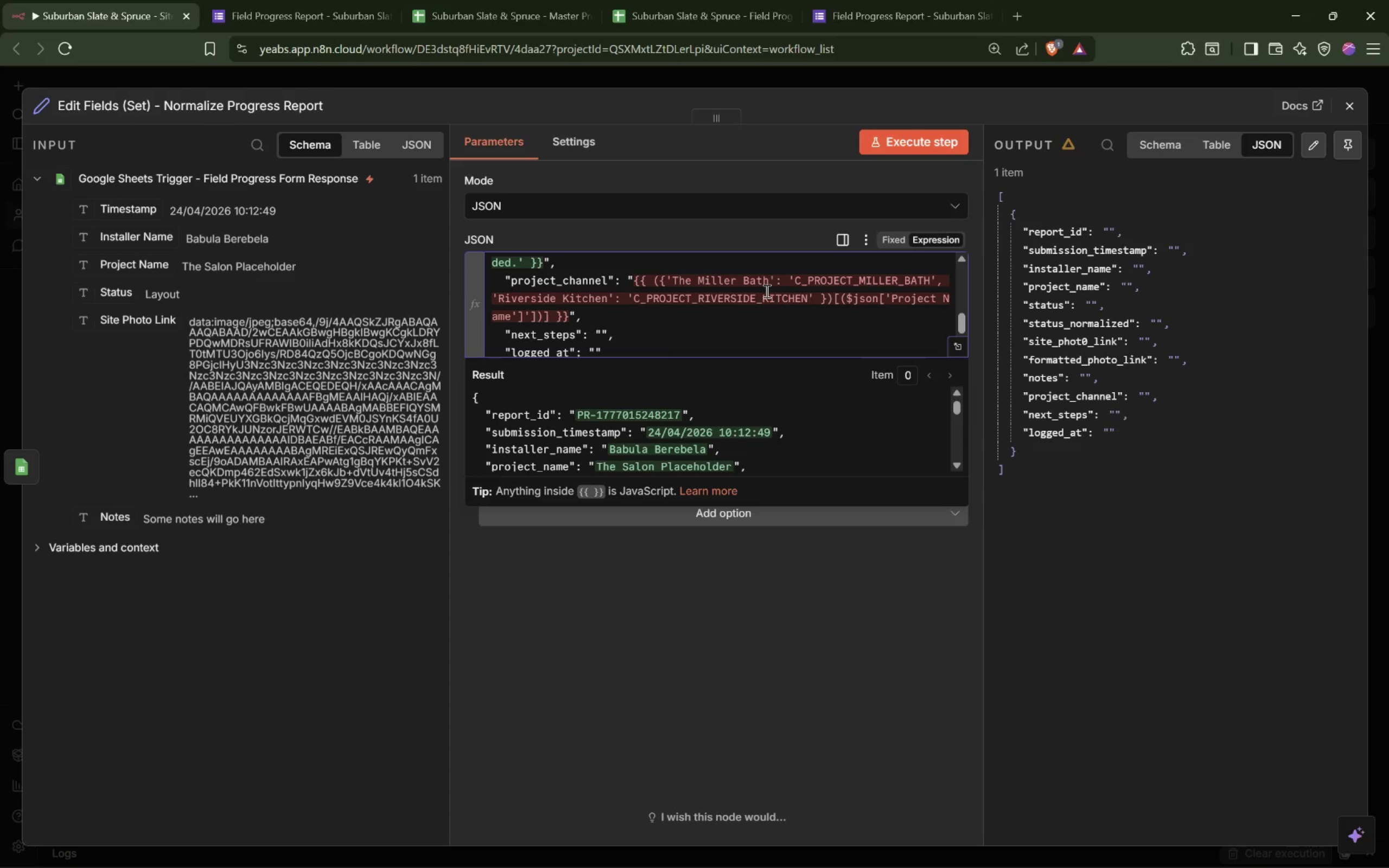 
key(ArrowDown)
 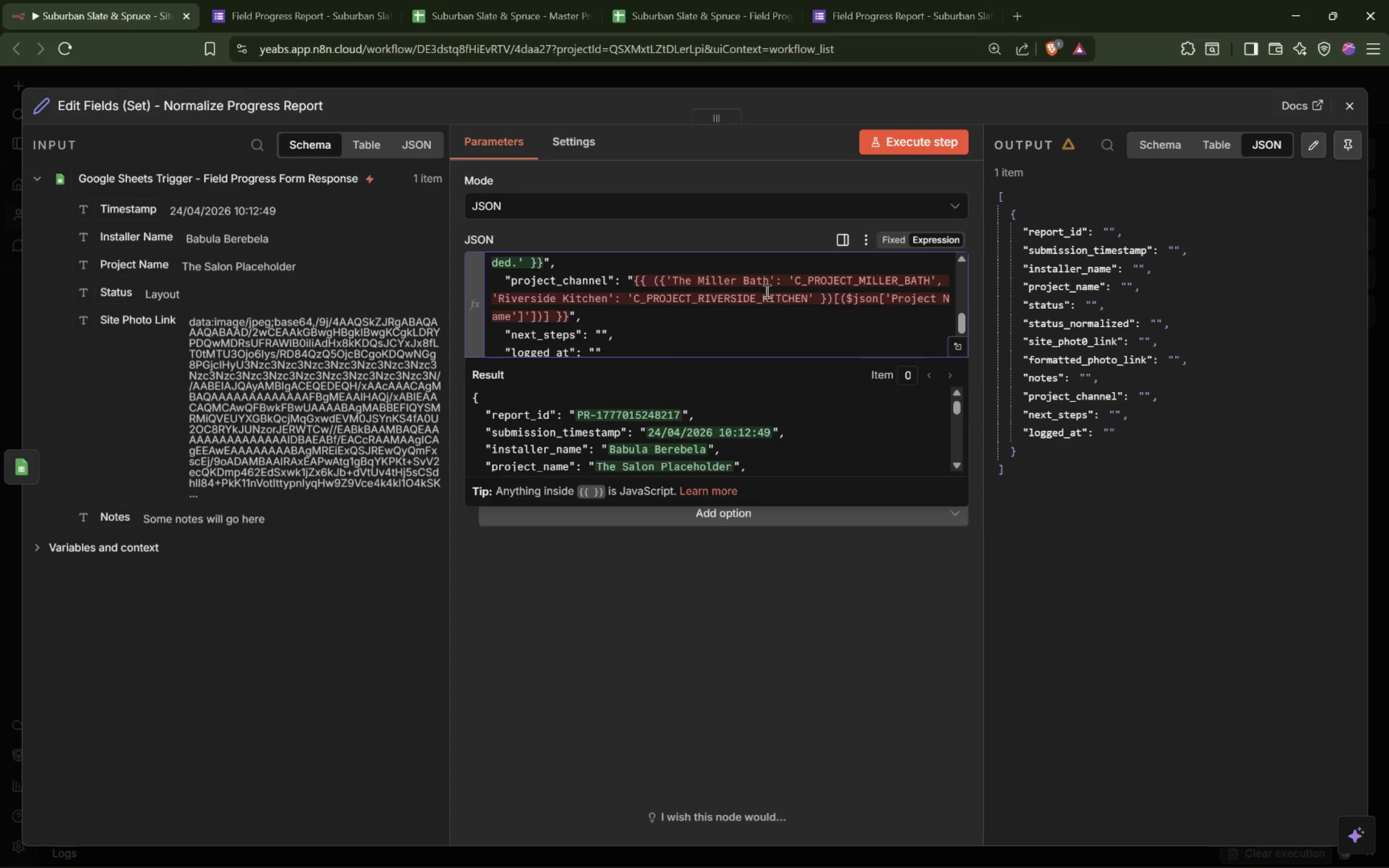 
key(ArrowUp)
 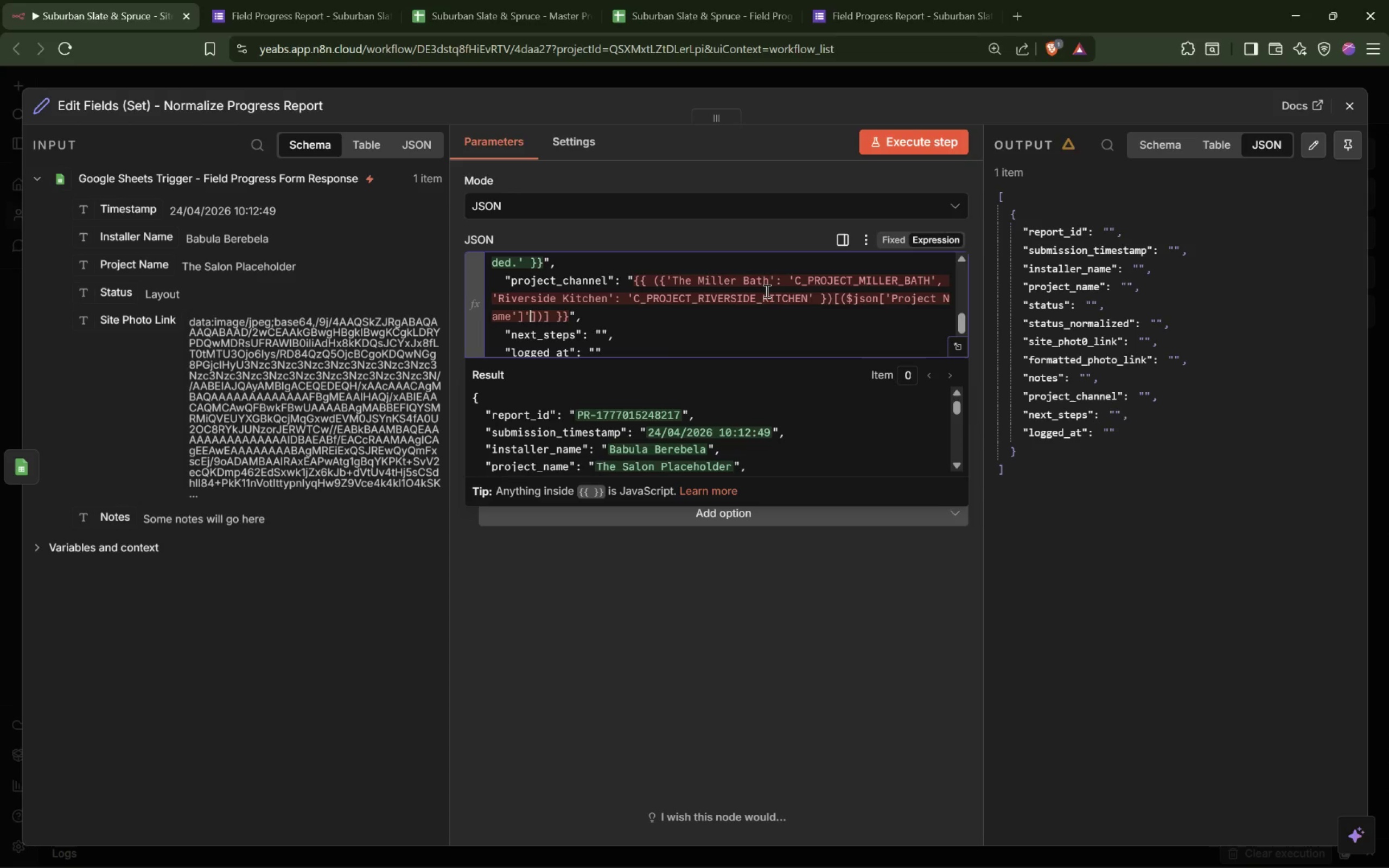 
key(ArrowLeft)
 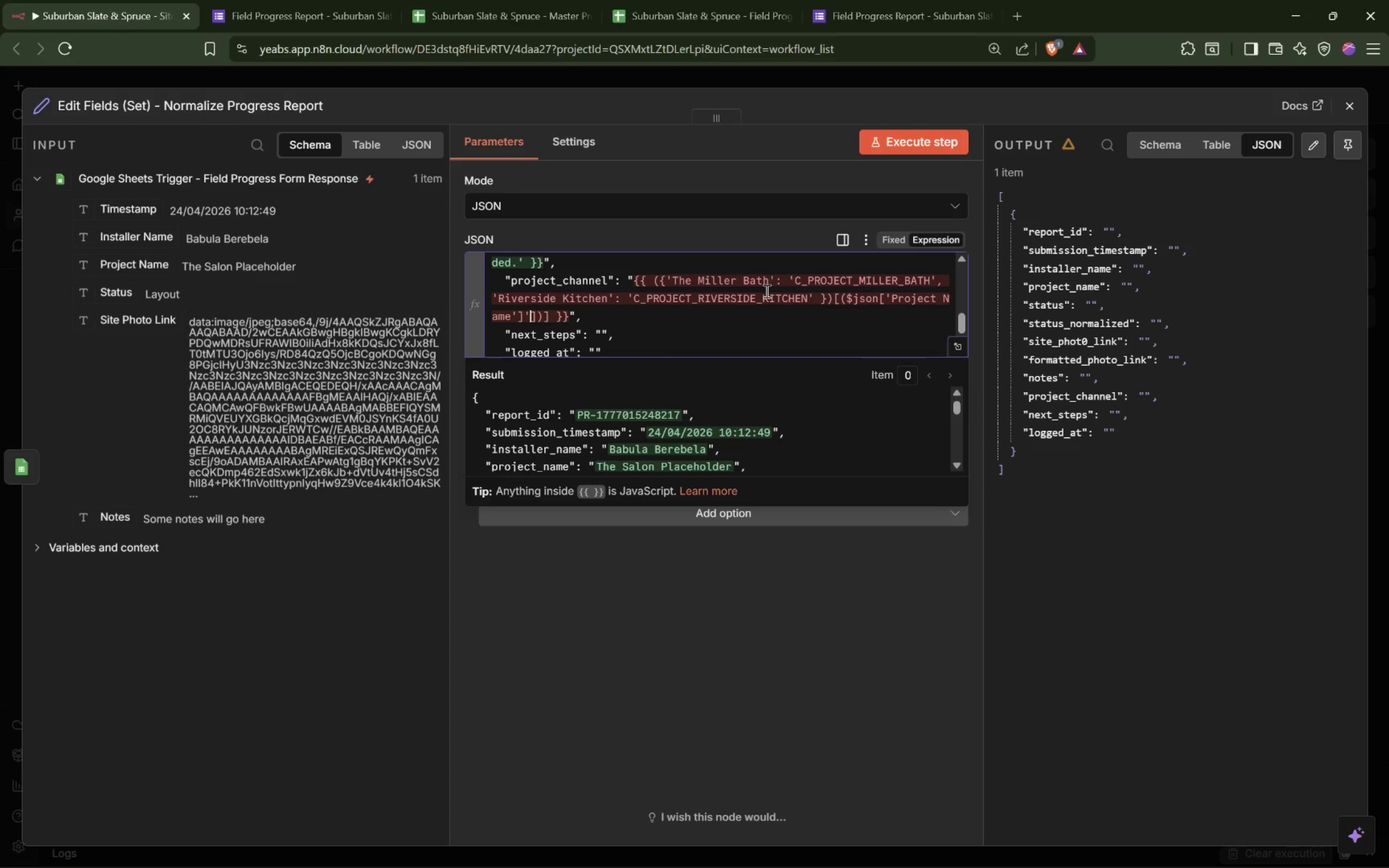 
wait(6.19)
 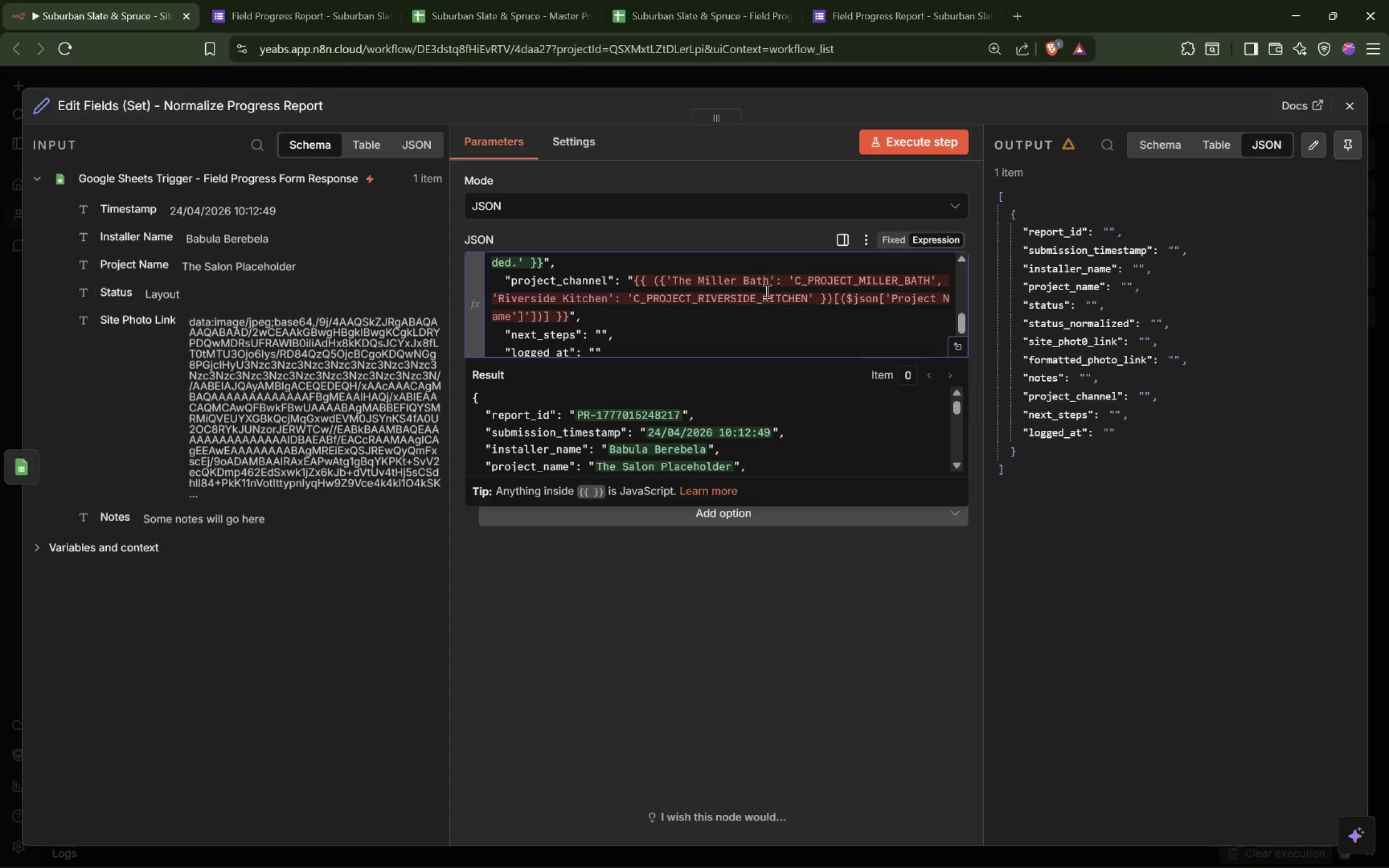 
key(Backspace)
 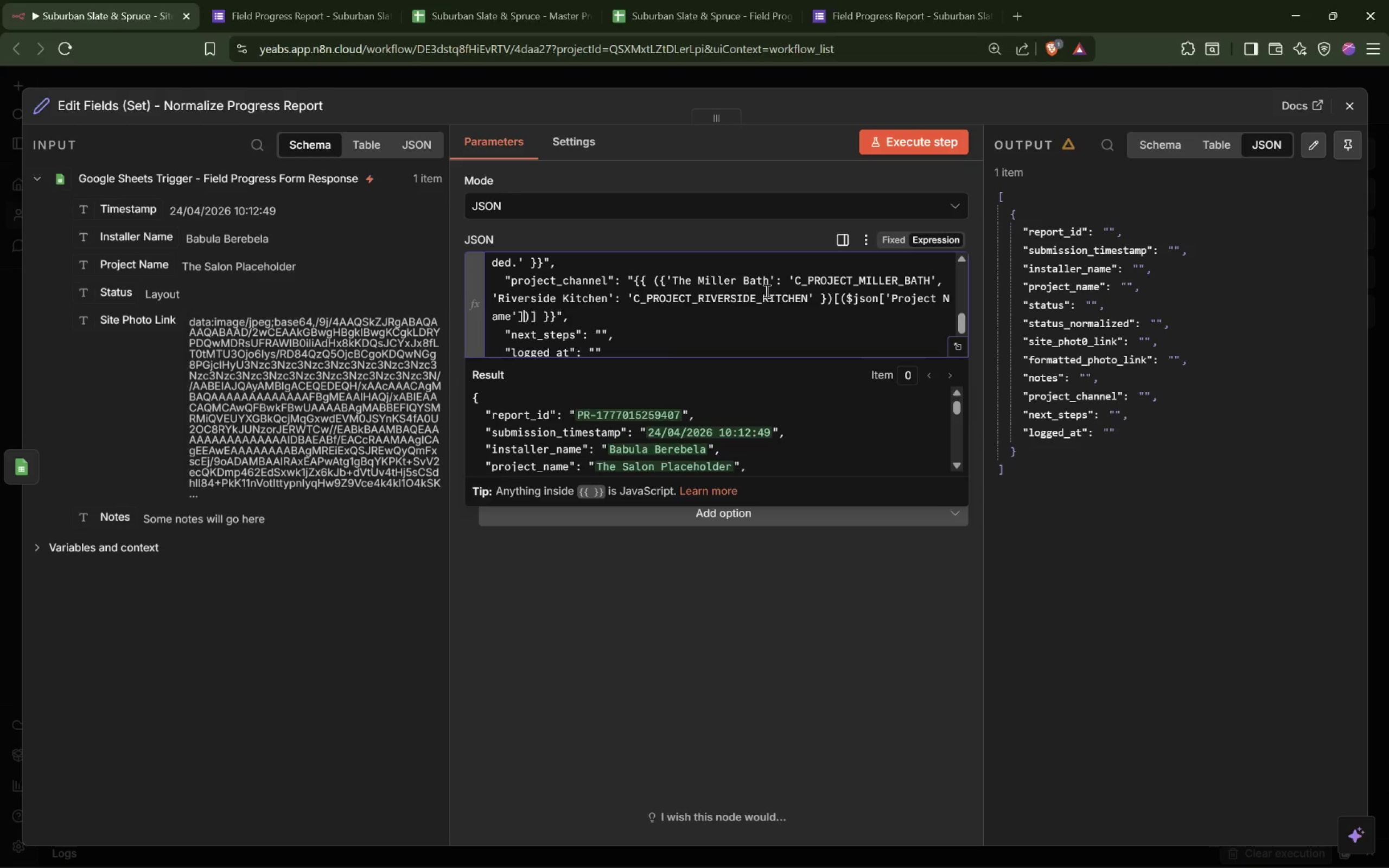 
key(Delete)
 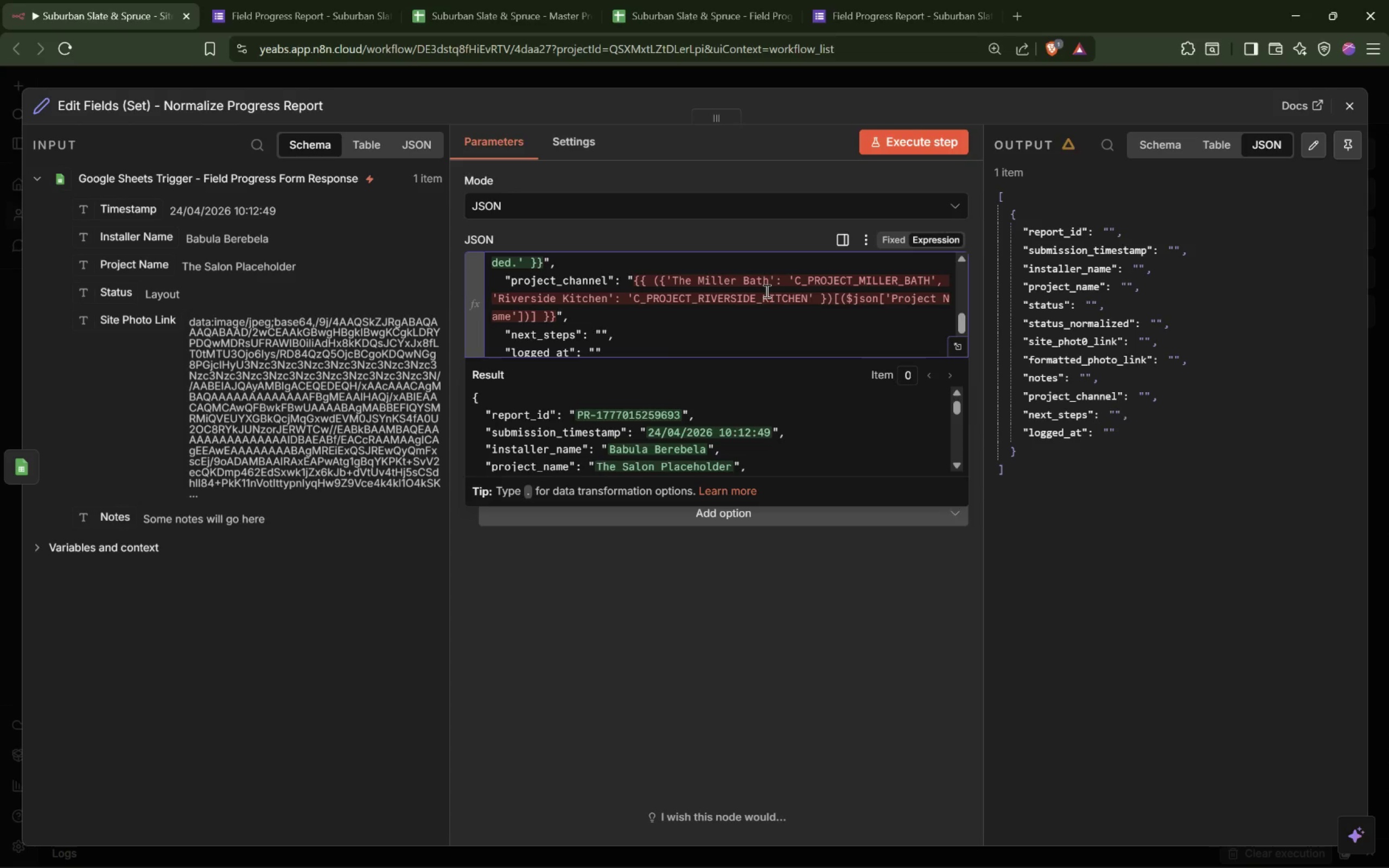 
key(ArrowRight)
 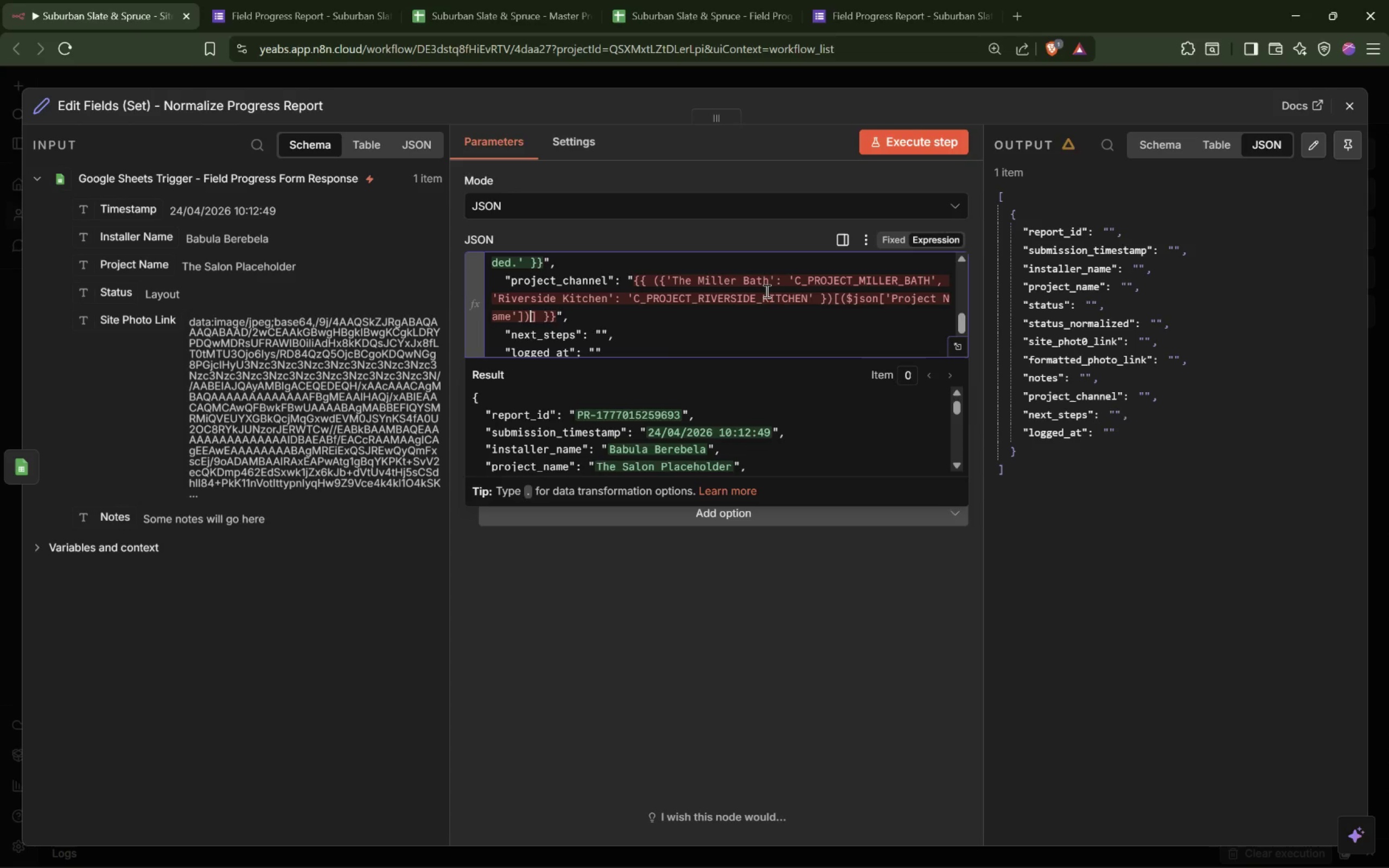 
key(ArrowLeft)
 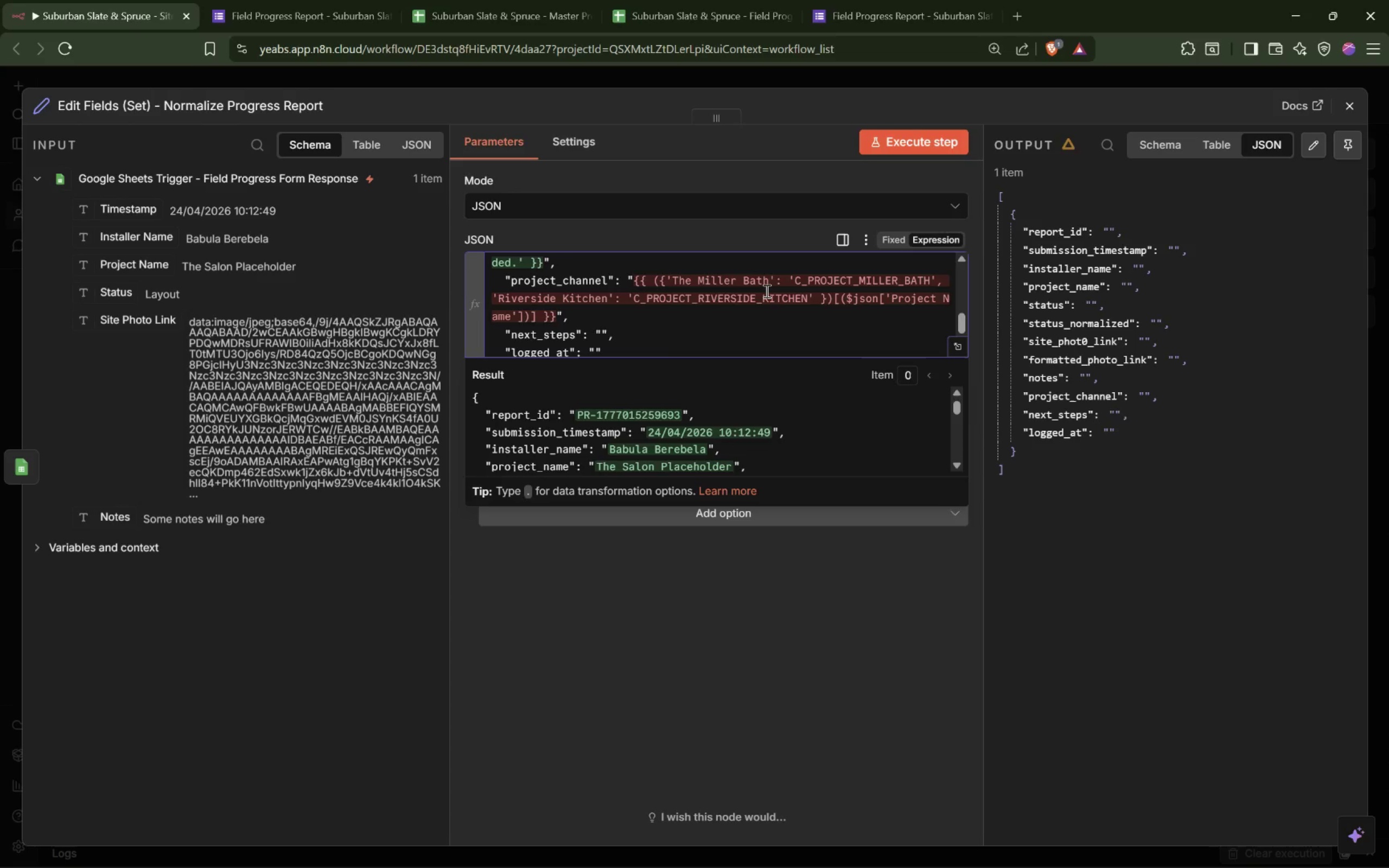 
type( ?? 'C_PROGE)
key(Backspace)
key(Backspace)
type(JECT_GENERAL)
 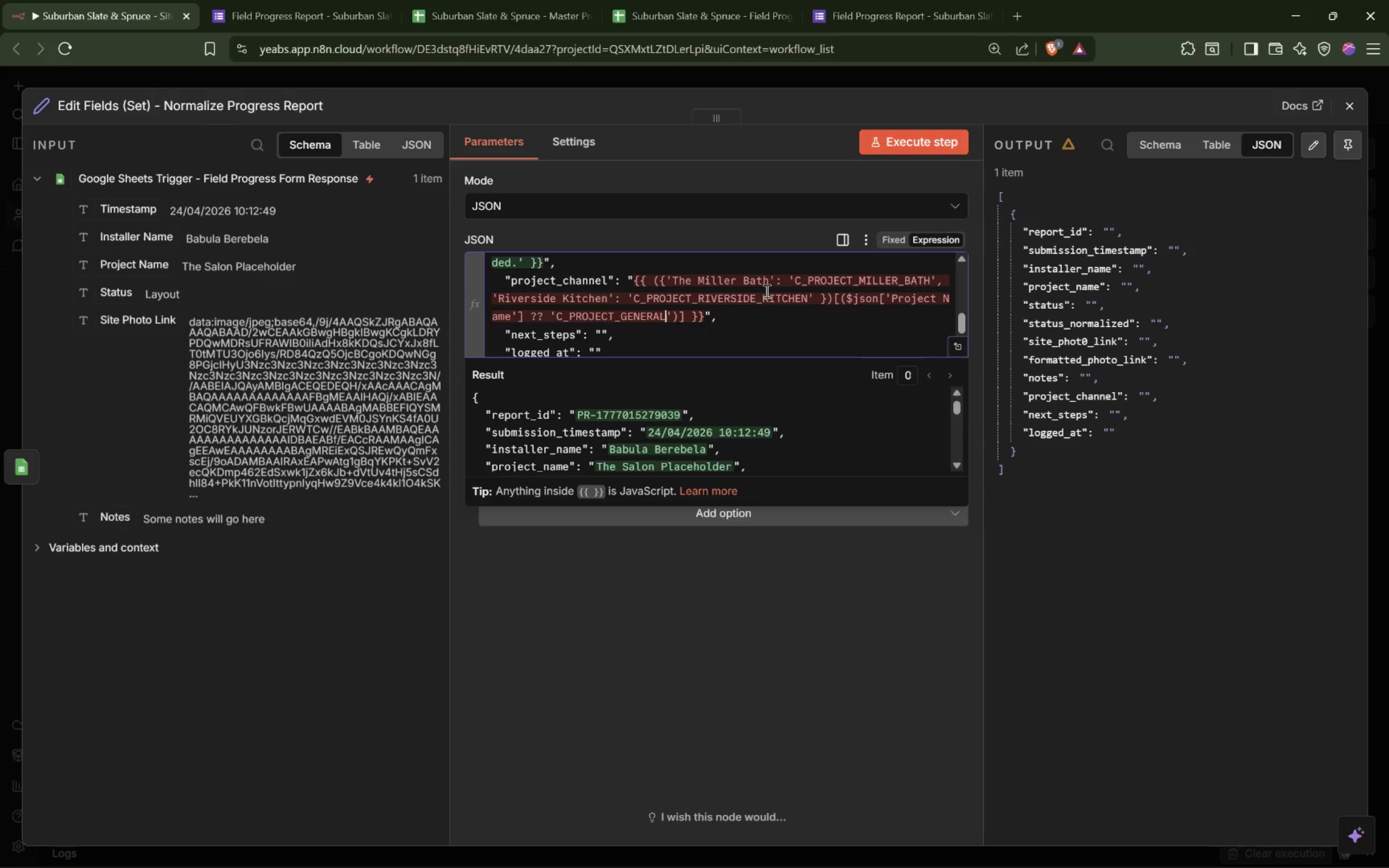 
wait(12.86)
 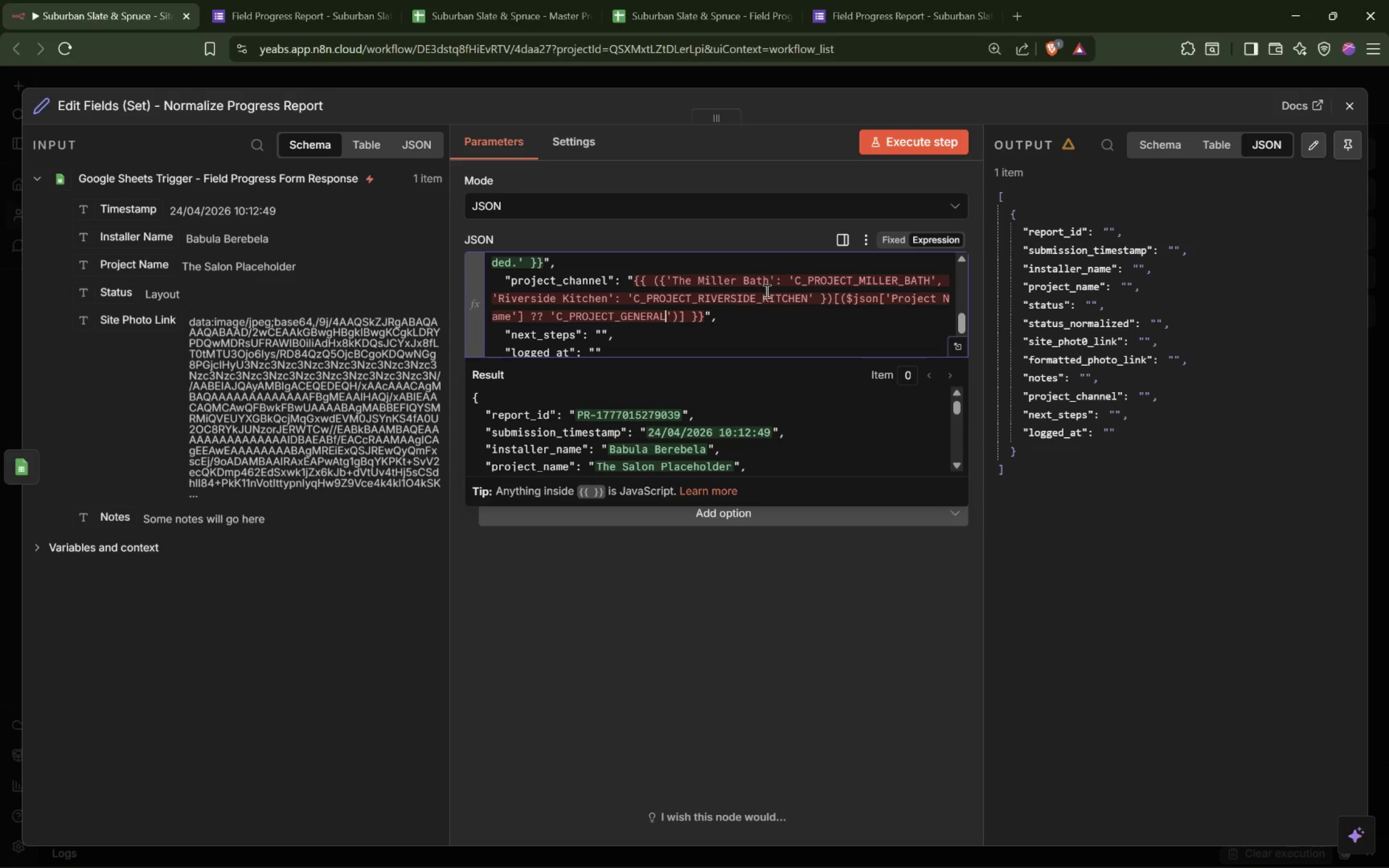 
left_click_drag(start_coordinate=[683, 318], to_coordinate=[666, 320])
 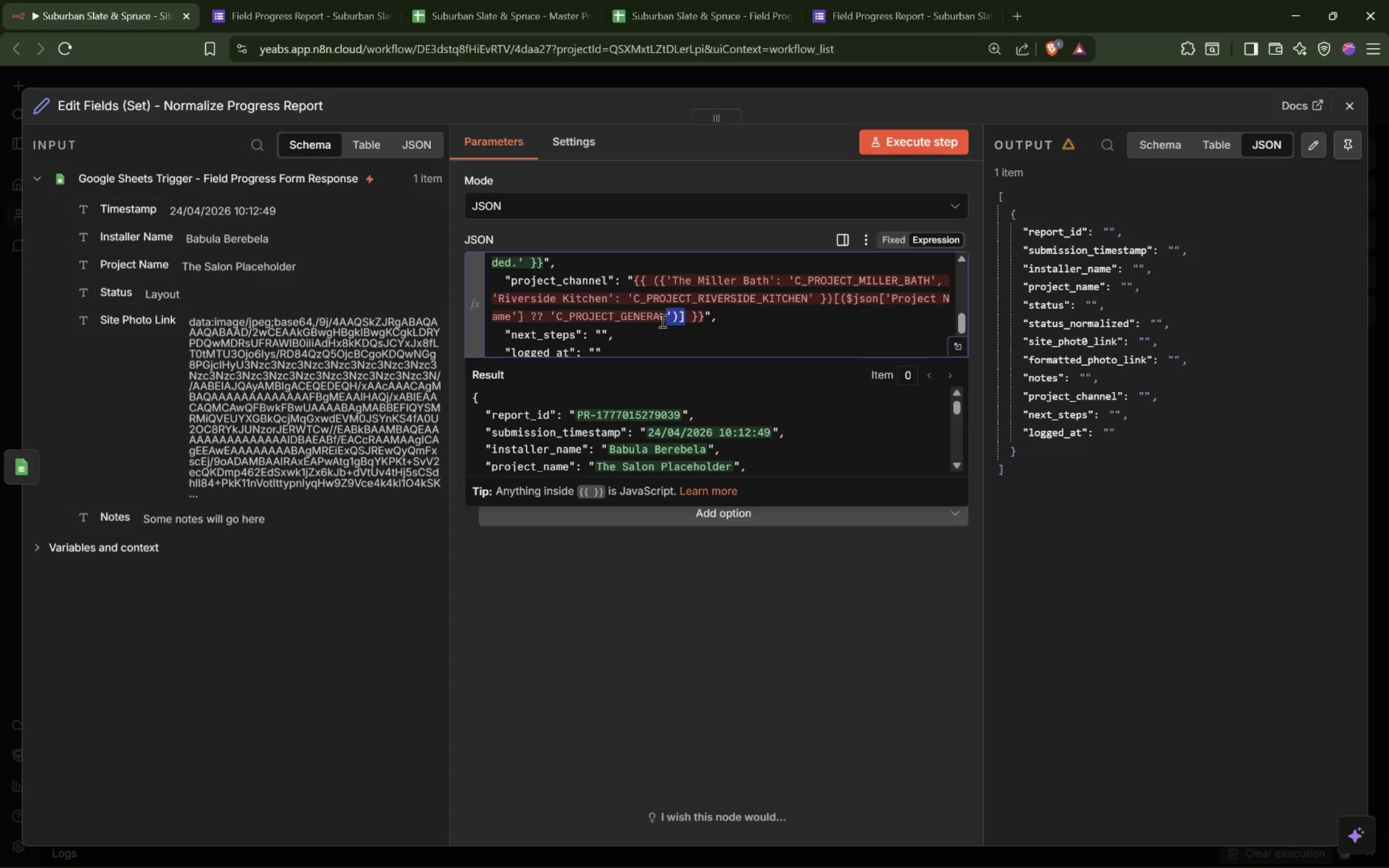 
key(Backspace)
 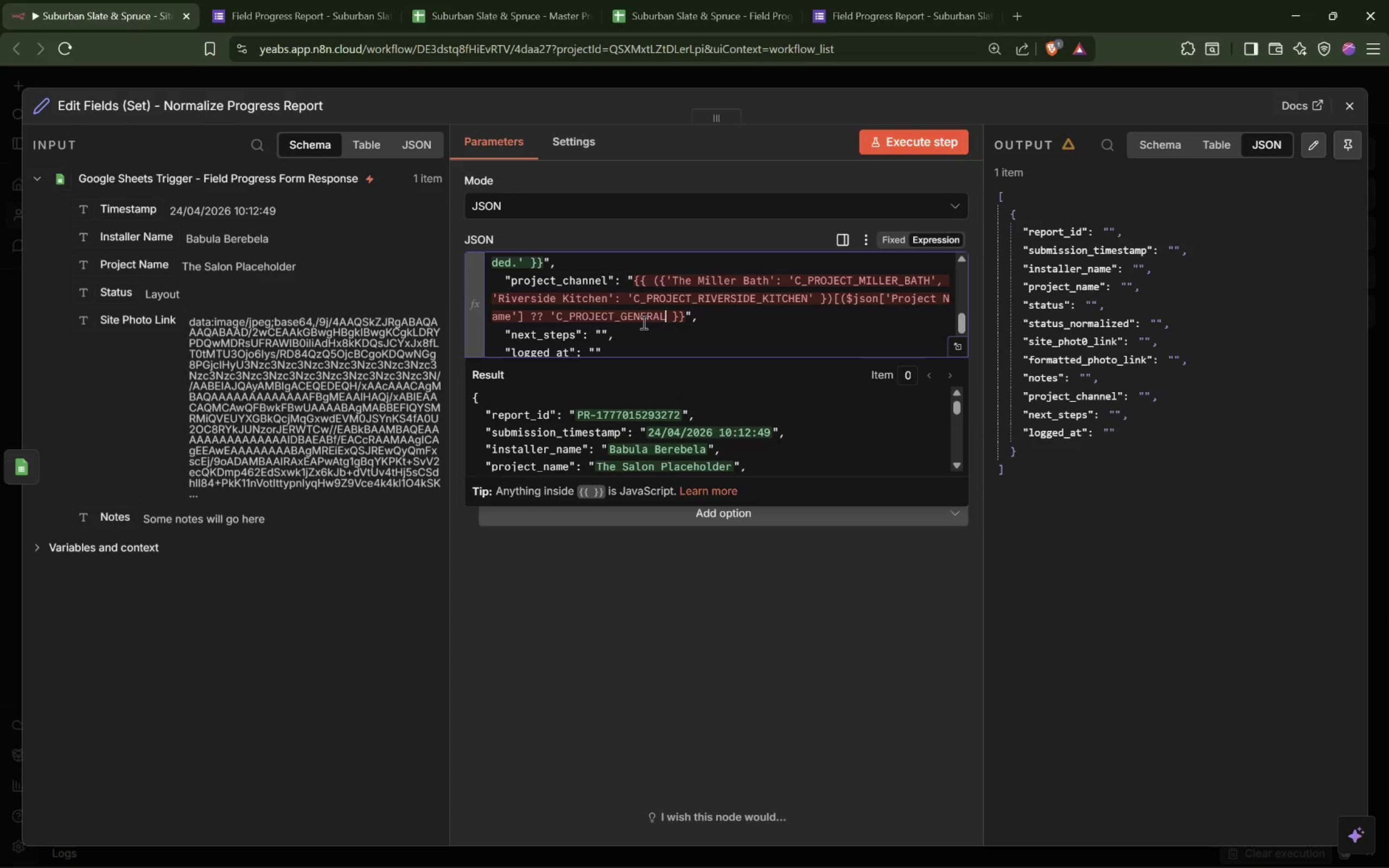 
key(Quote)
 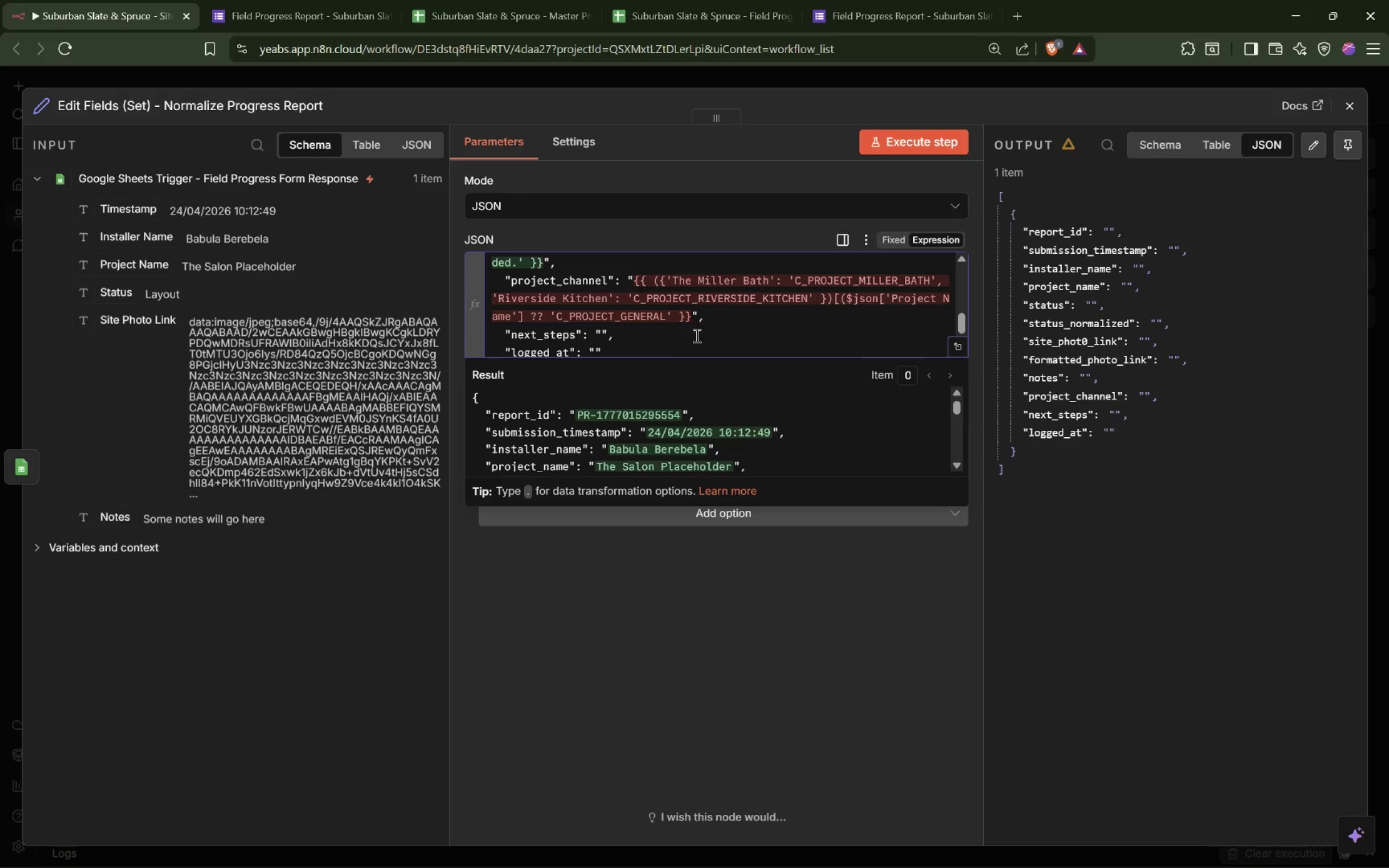 
wait(7.27)
 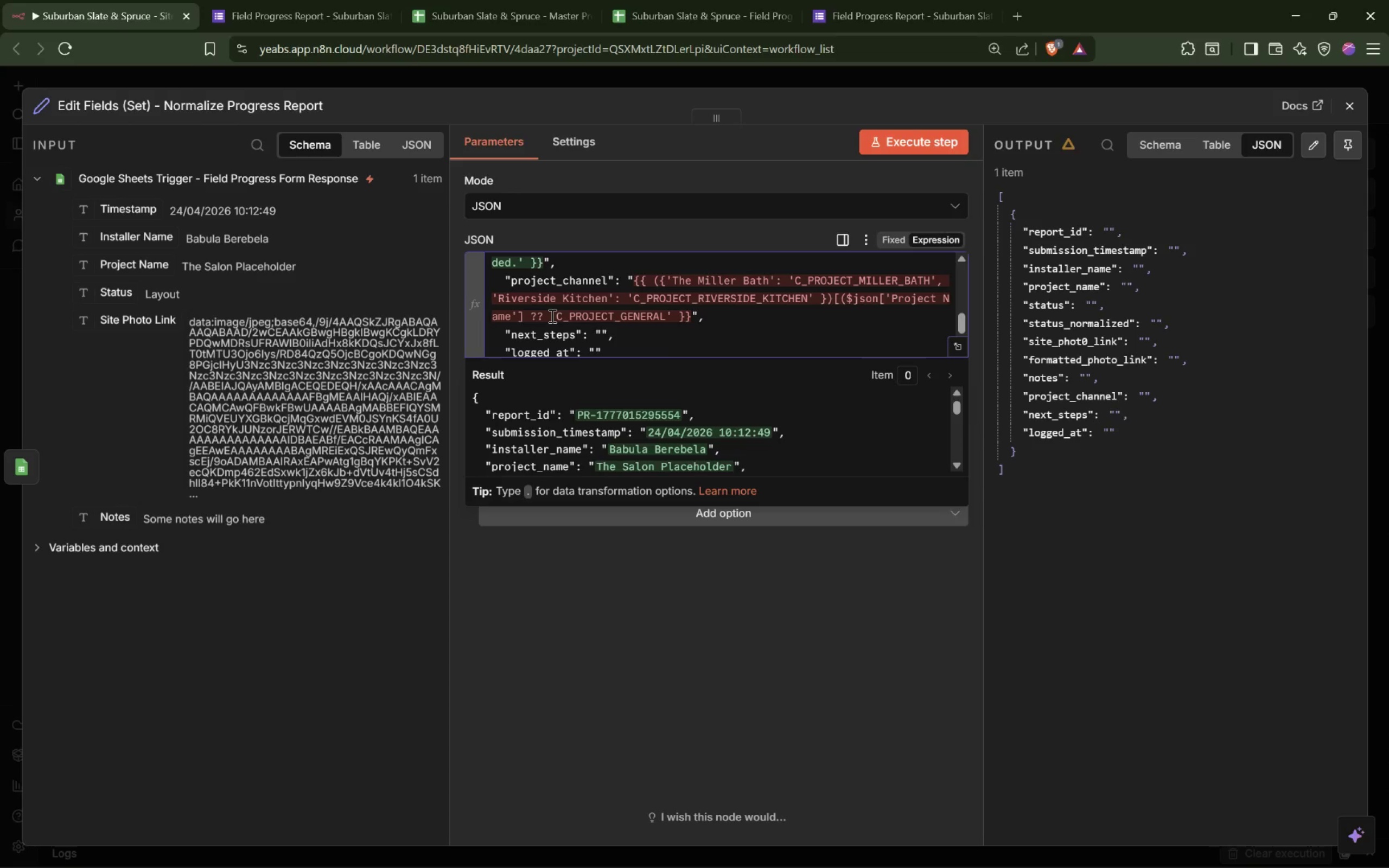 
double_click([960, 345])
 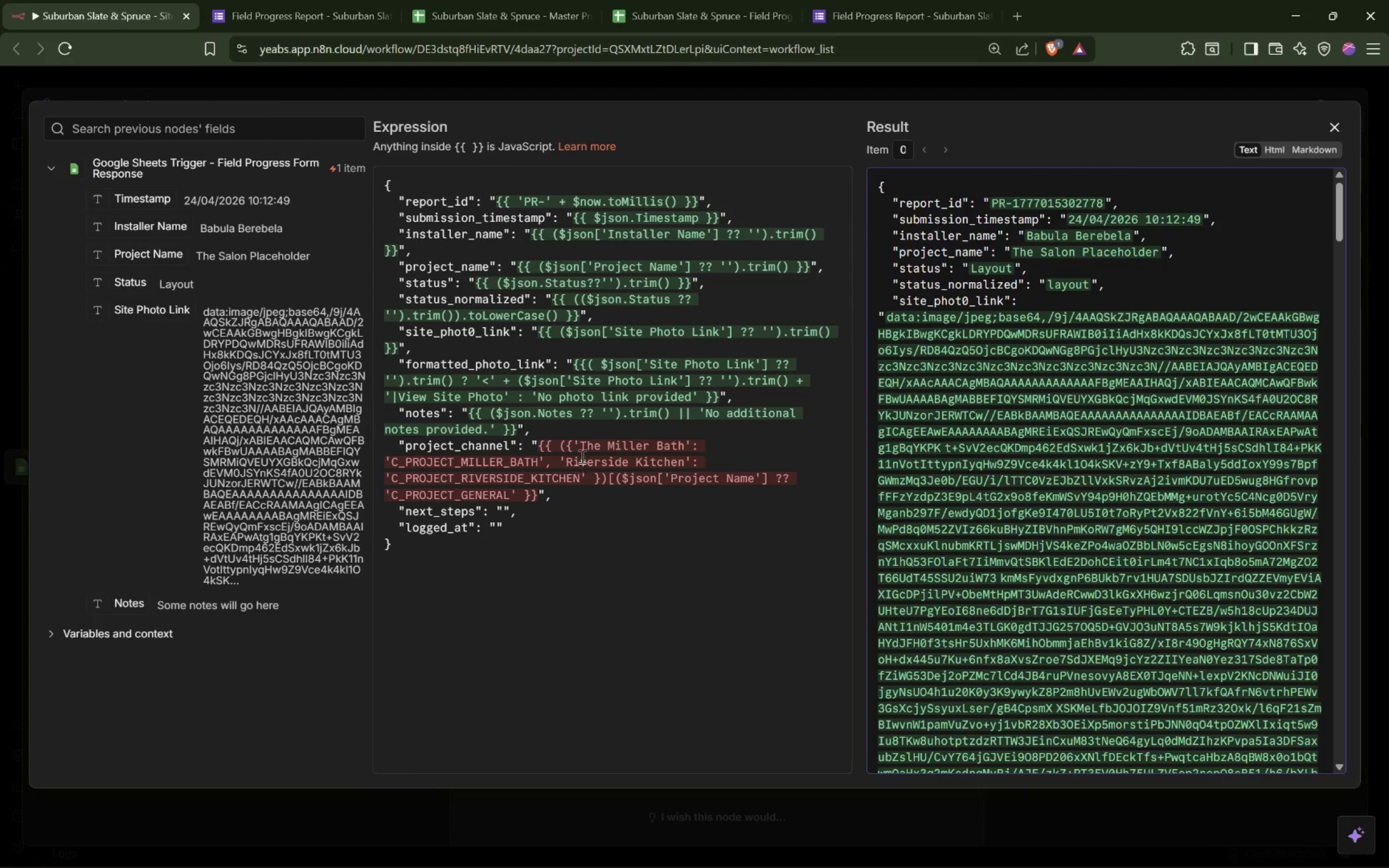 
left_click([572, 441])
 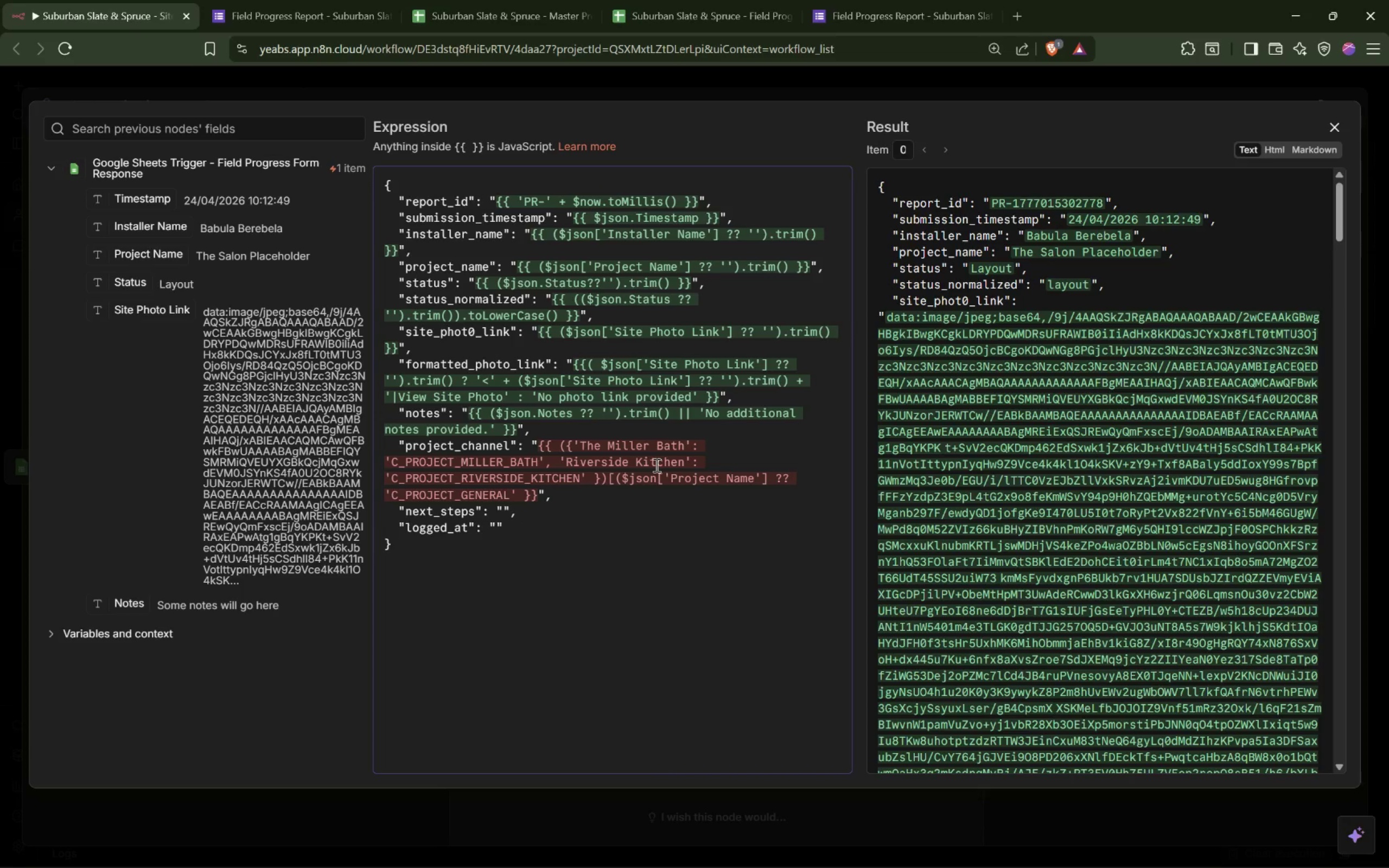 
key(Enter)
 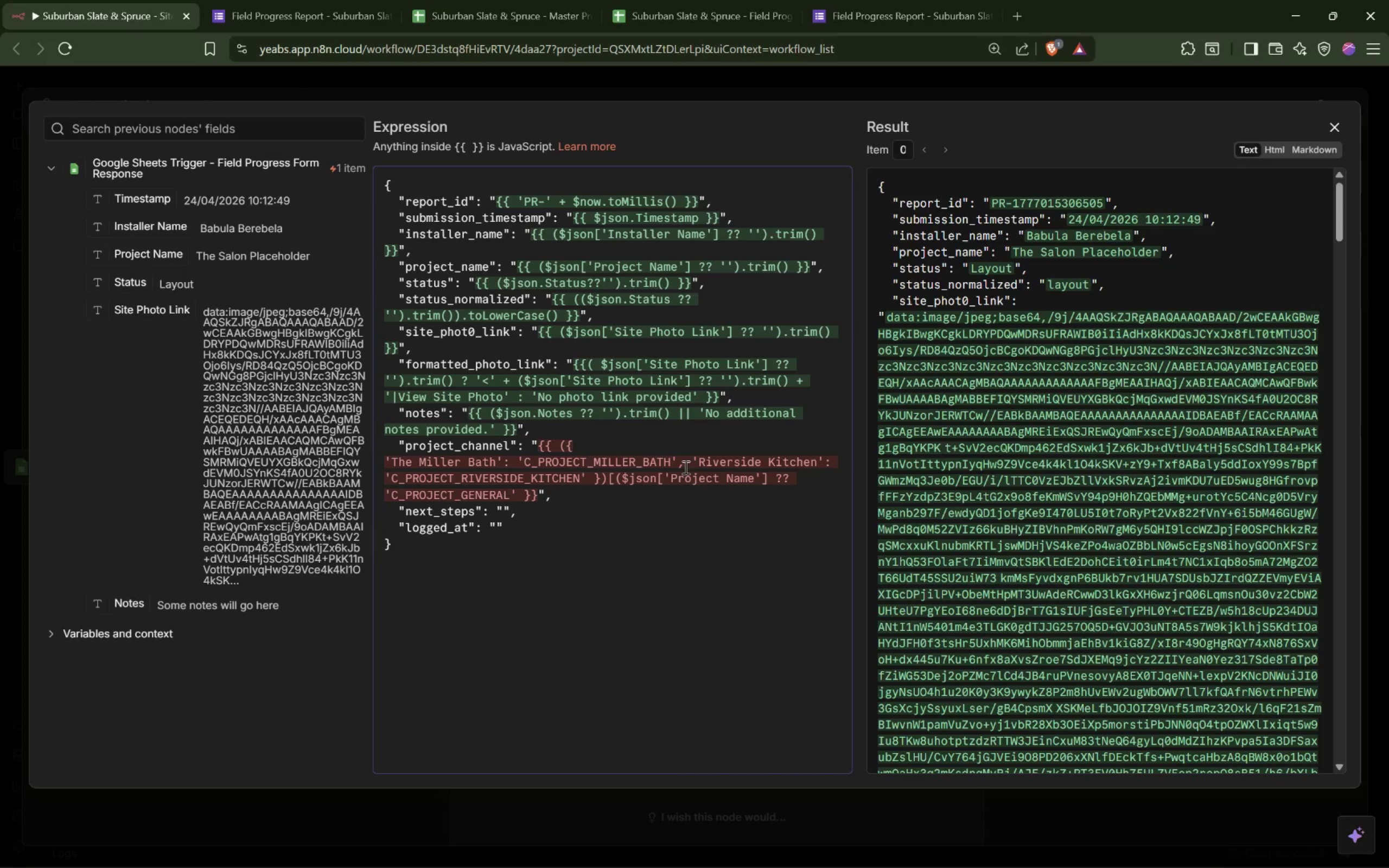 
left_click([694, 464])
 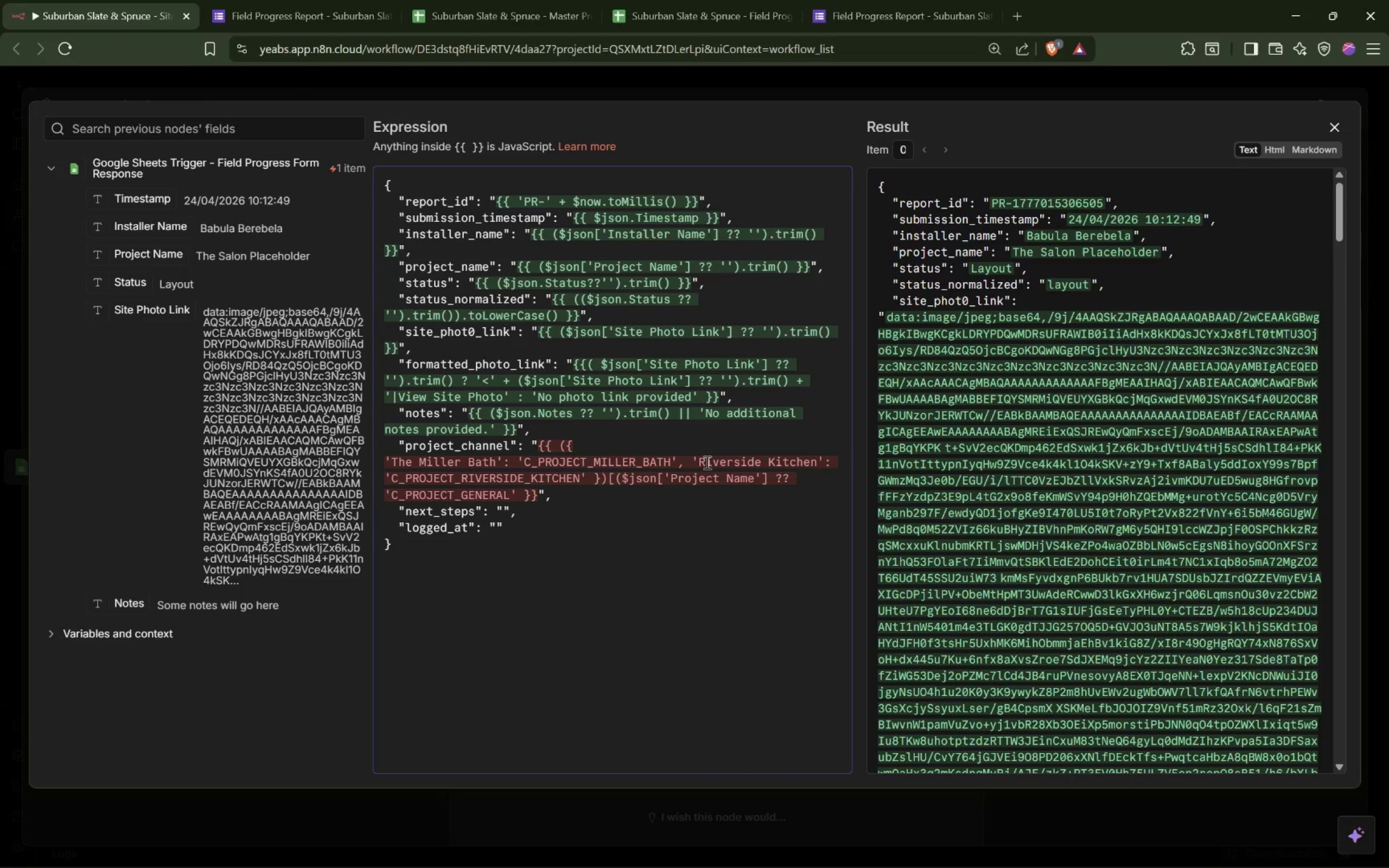 
key(Enter)
 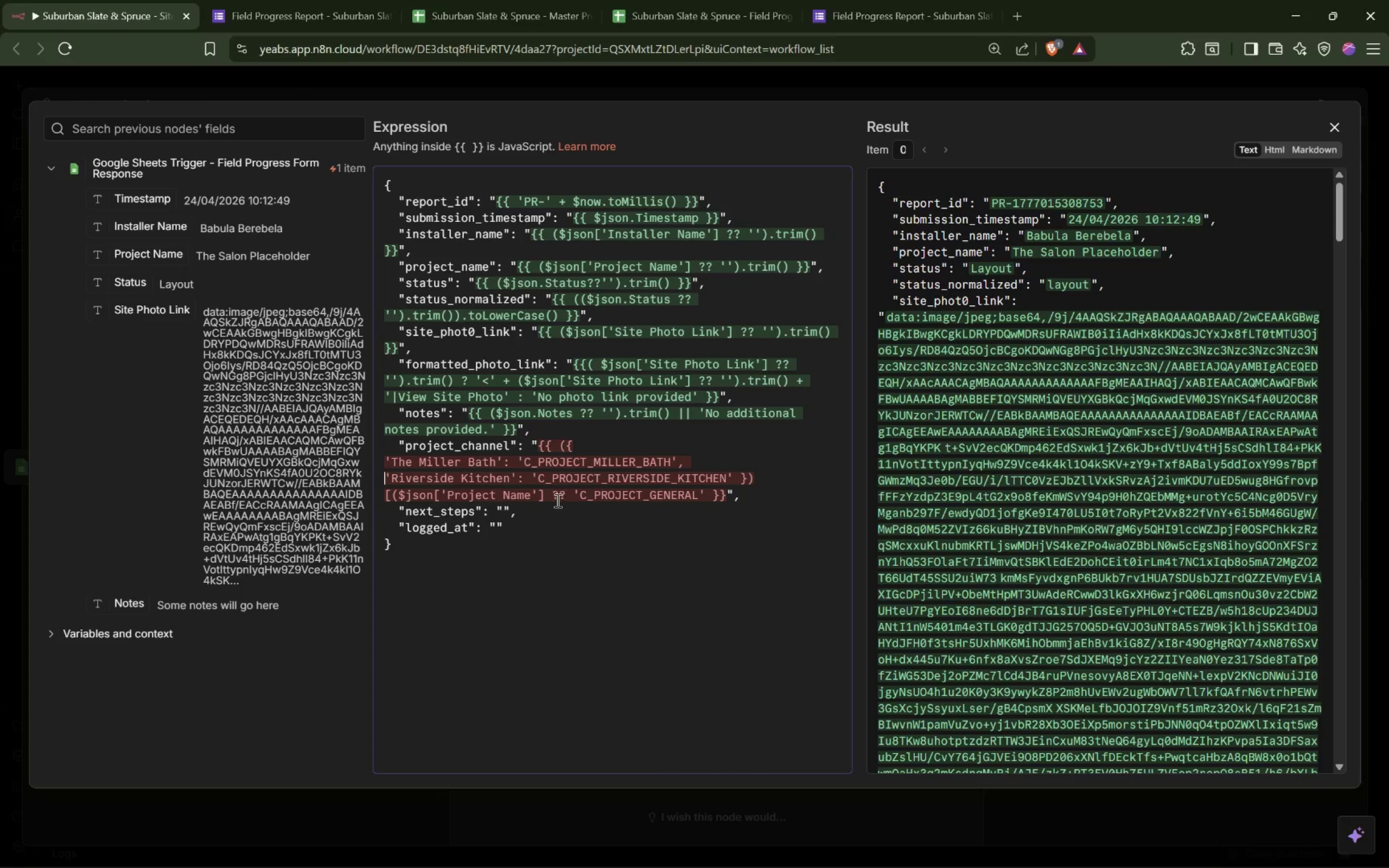 
wait(42.26)
 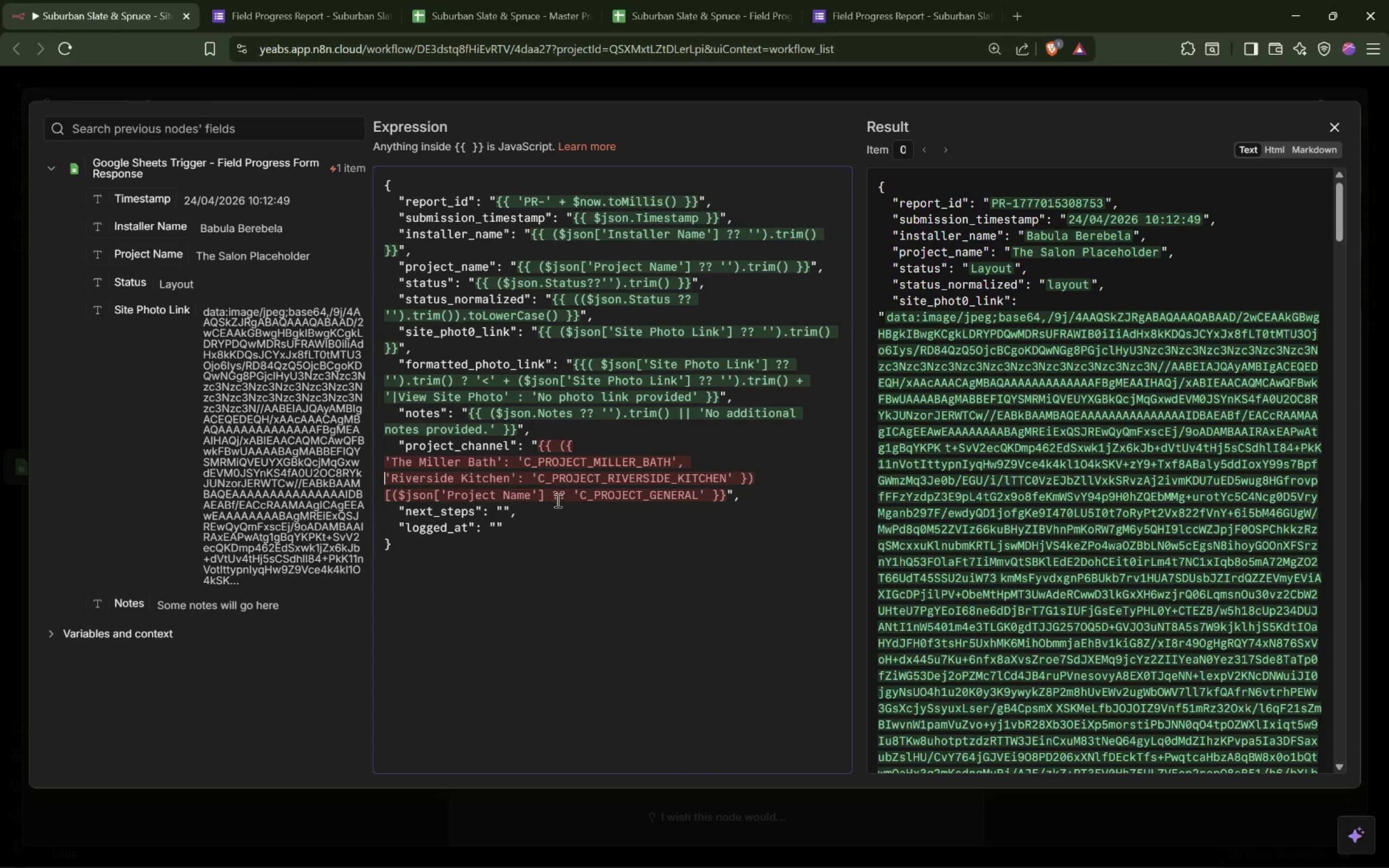 
left_click([566, 492])
 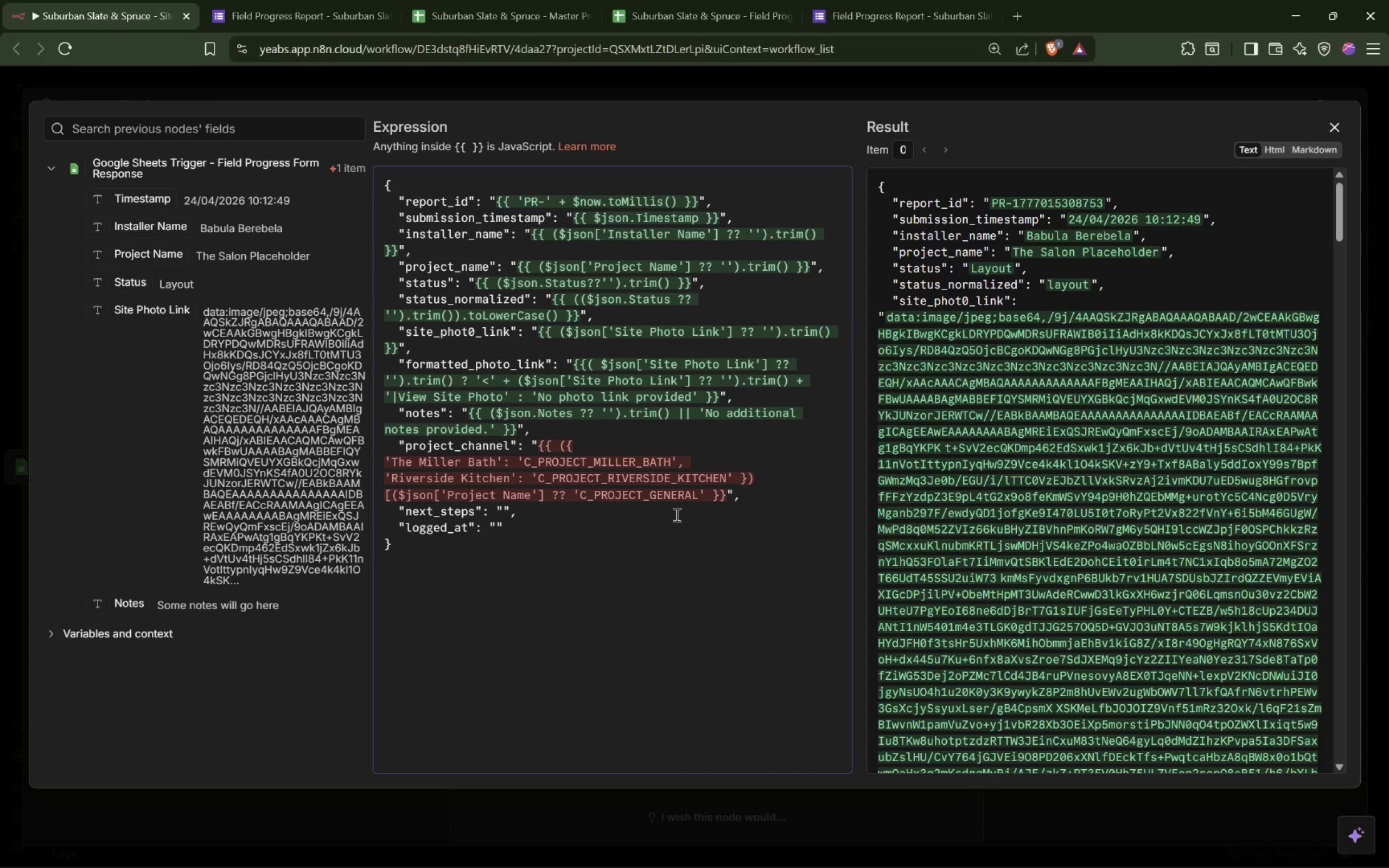 
key(Quote)
 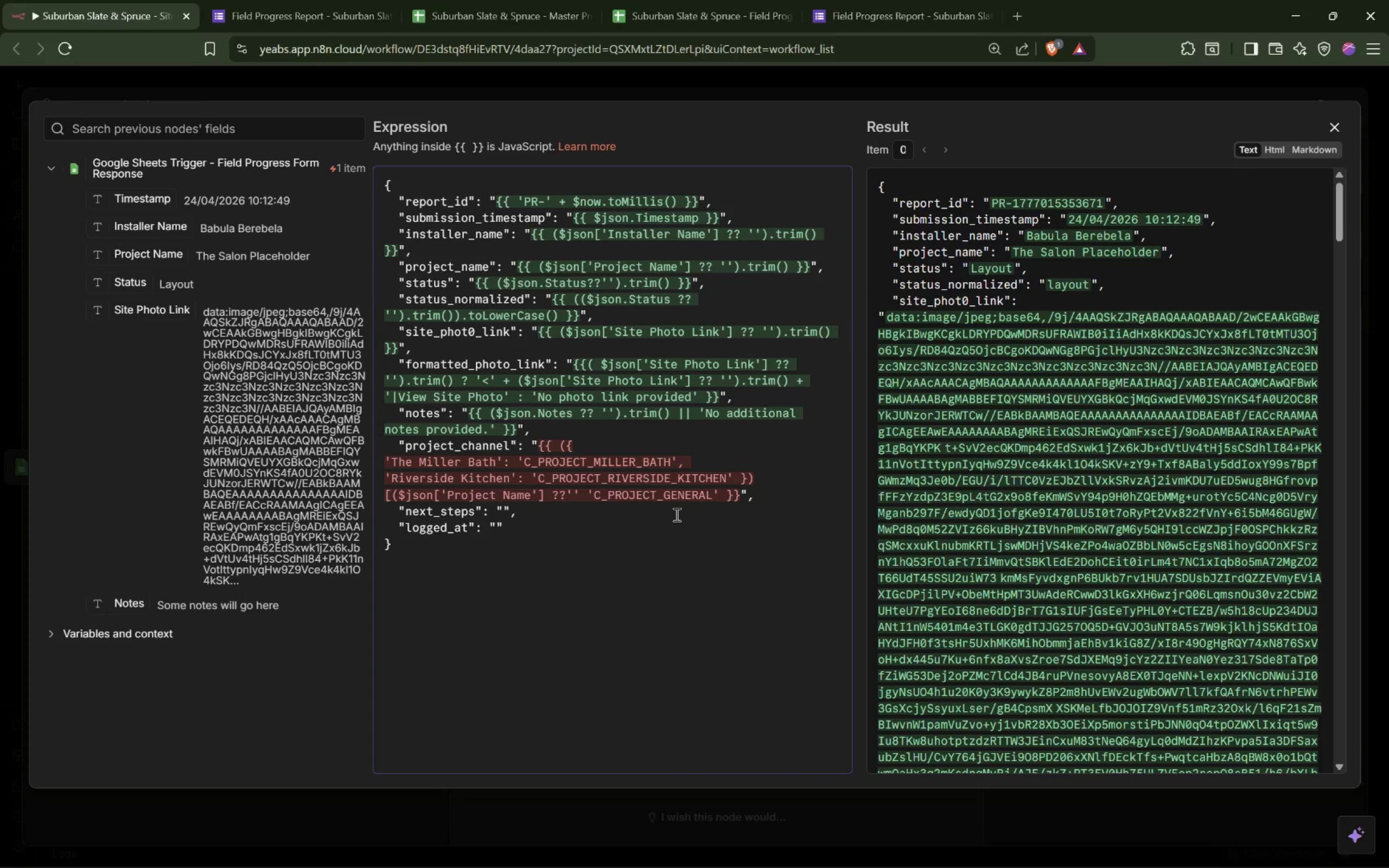 
key(ArrowRight)
 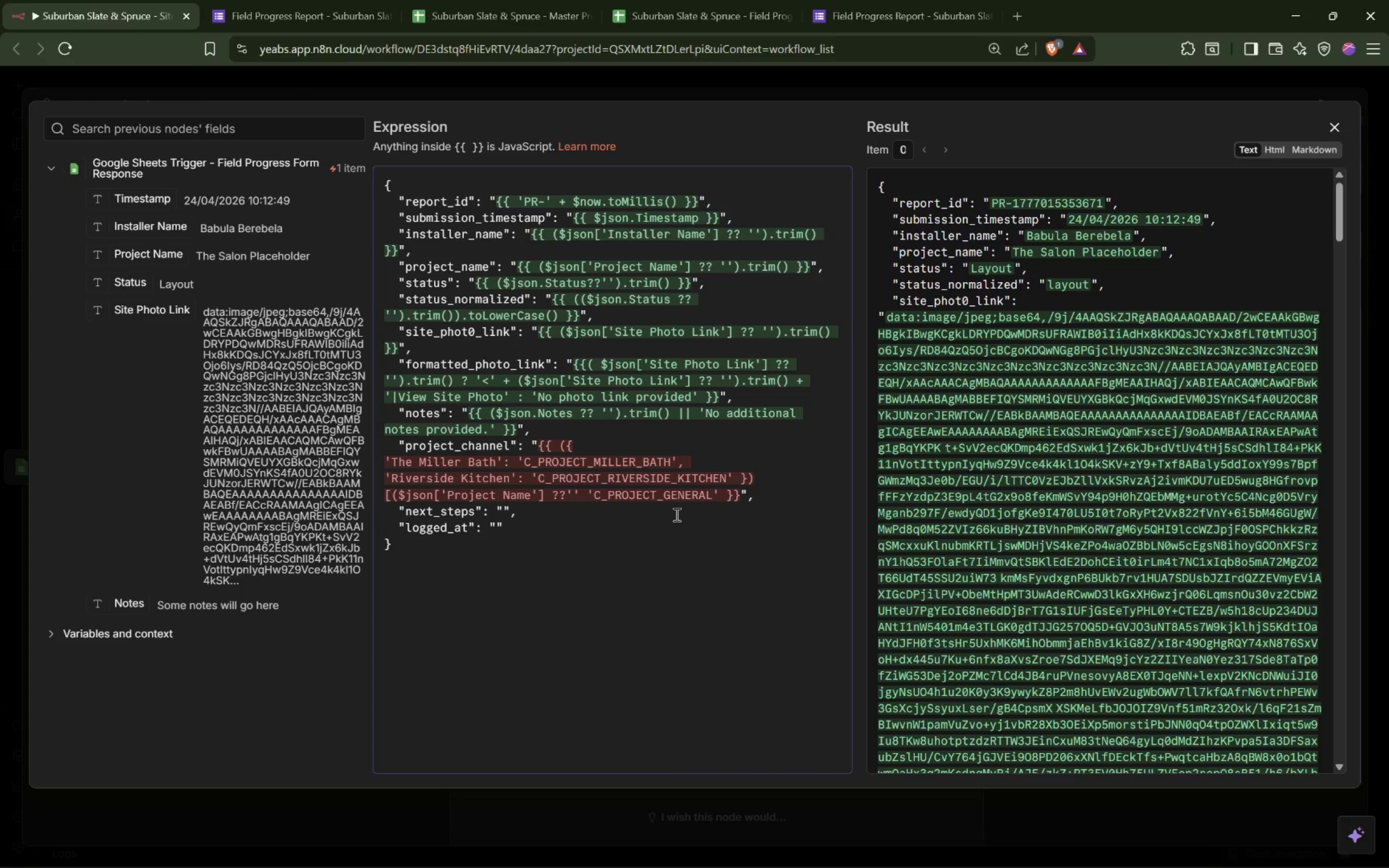 
type().trim() ??)
 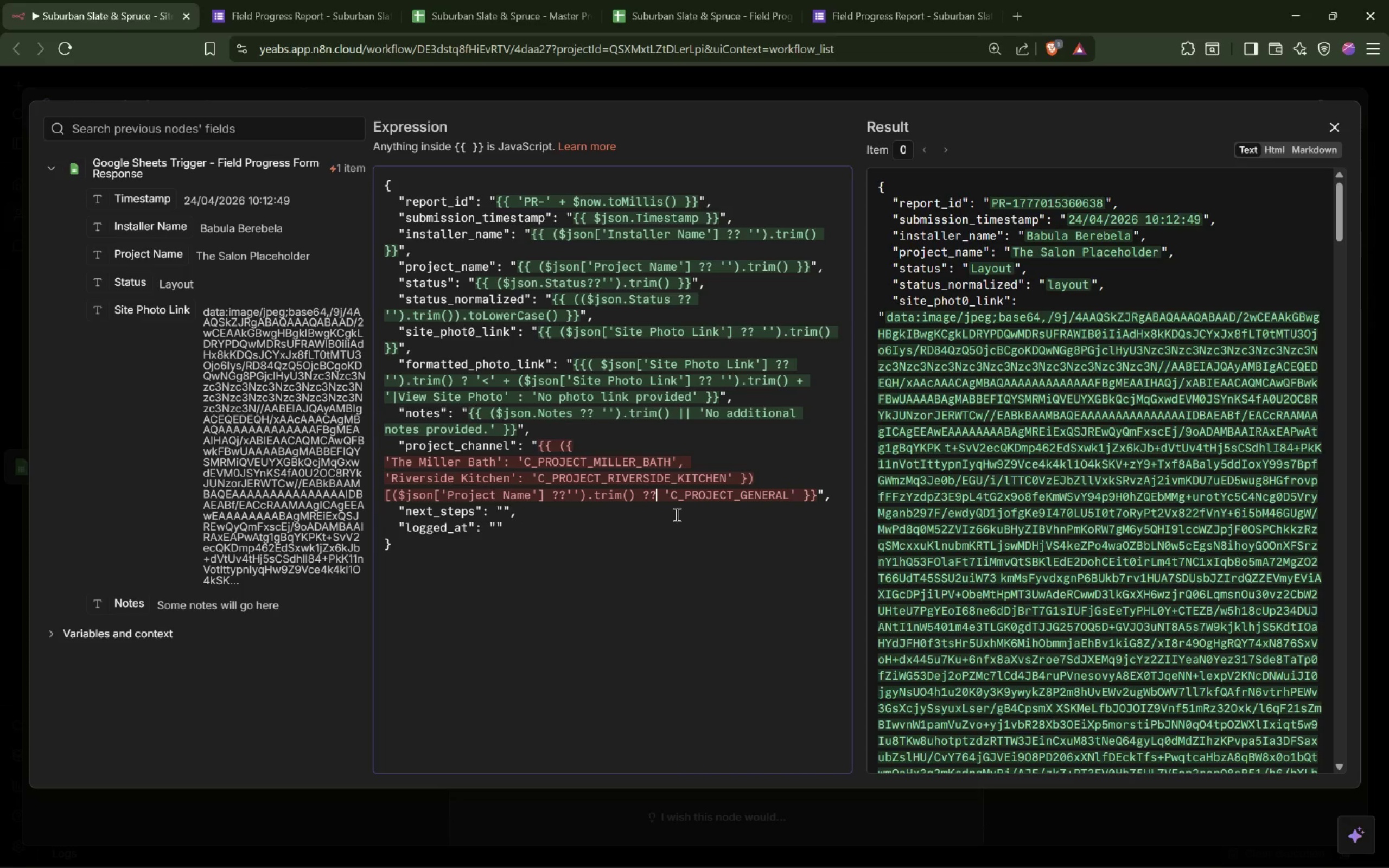 
wait(27.46)
 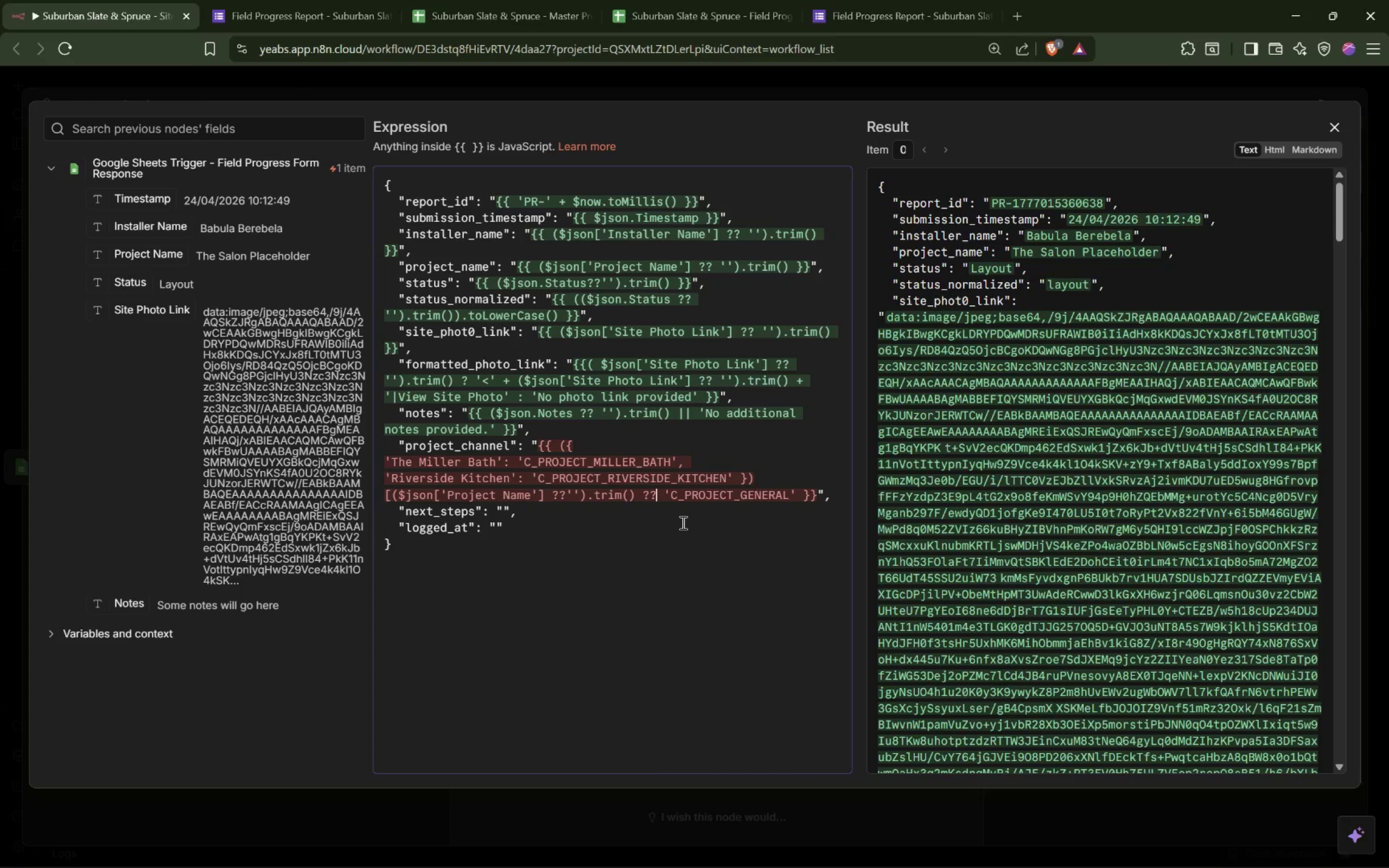 
left_click([557, 446])
 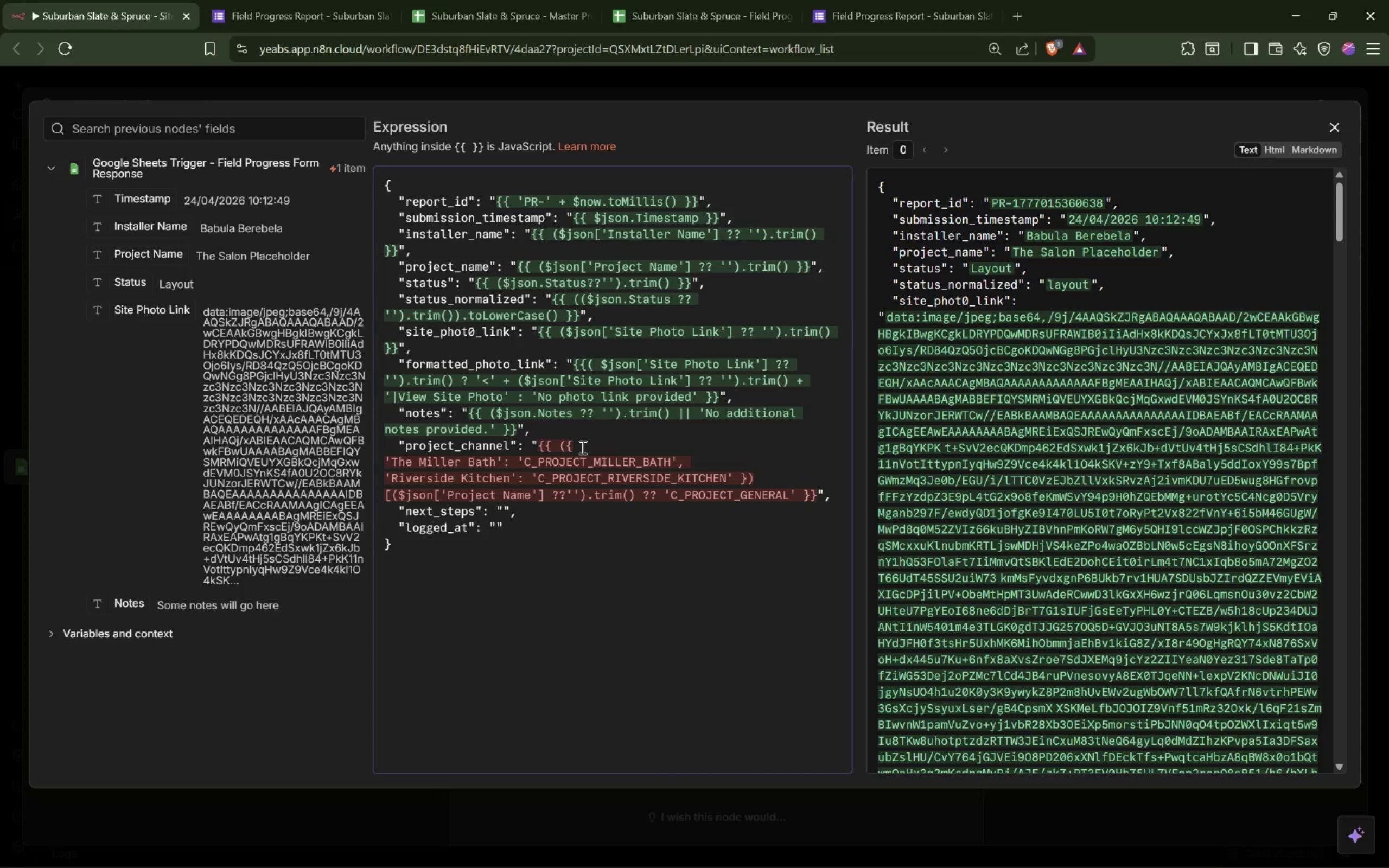 
key(Enter)
 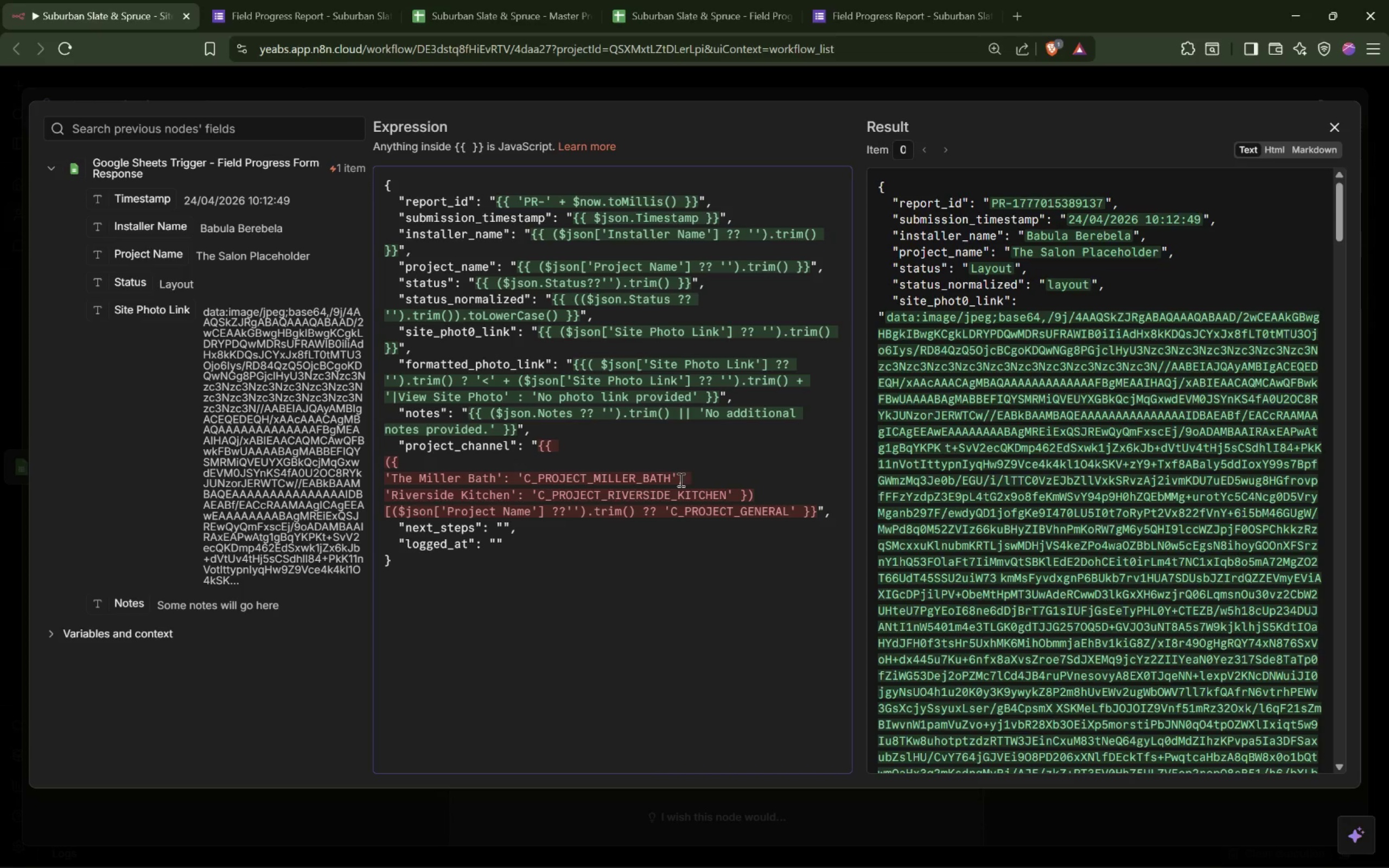 
left_click([738, 491])
 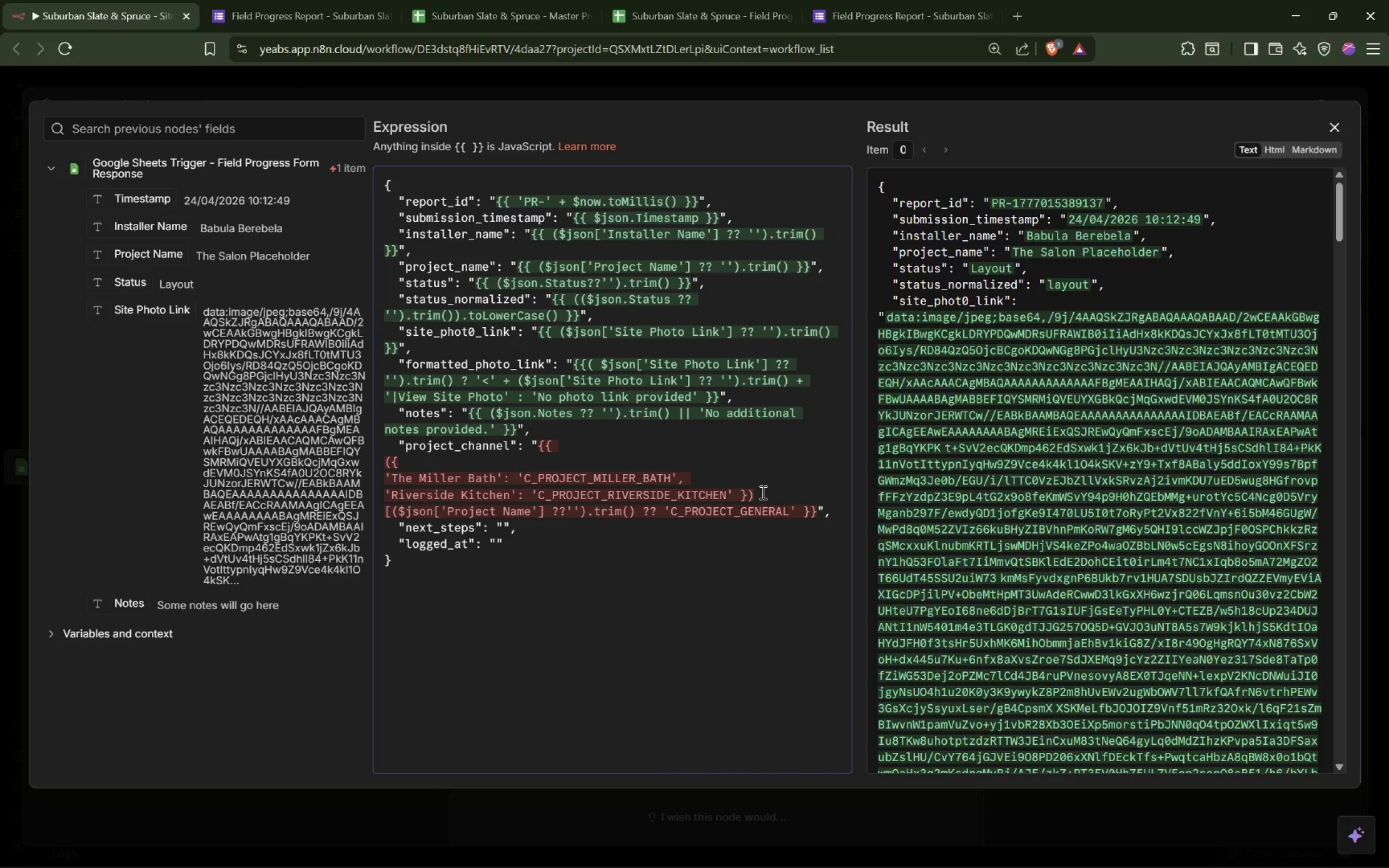 
key(Enter)
 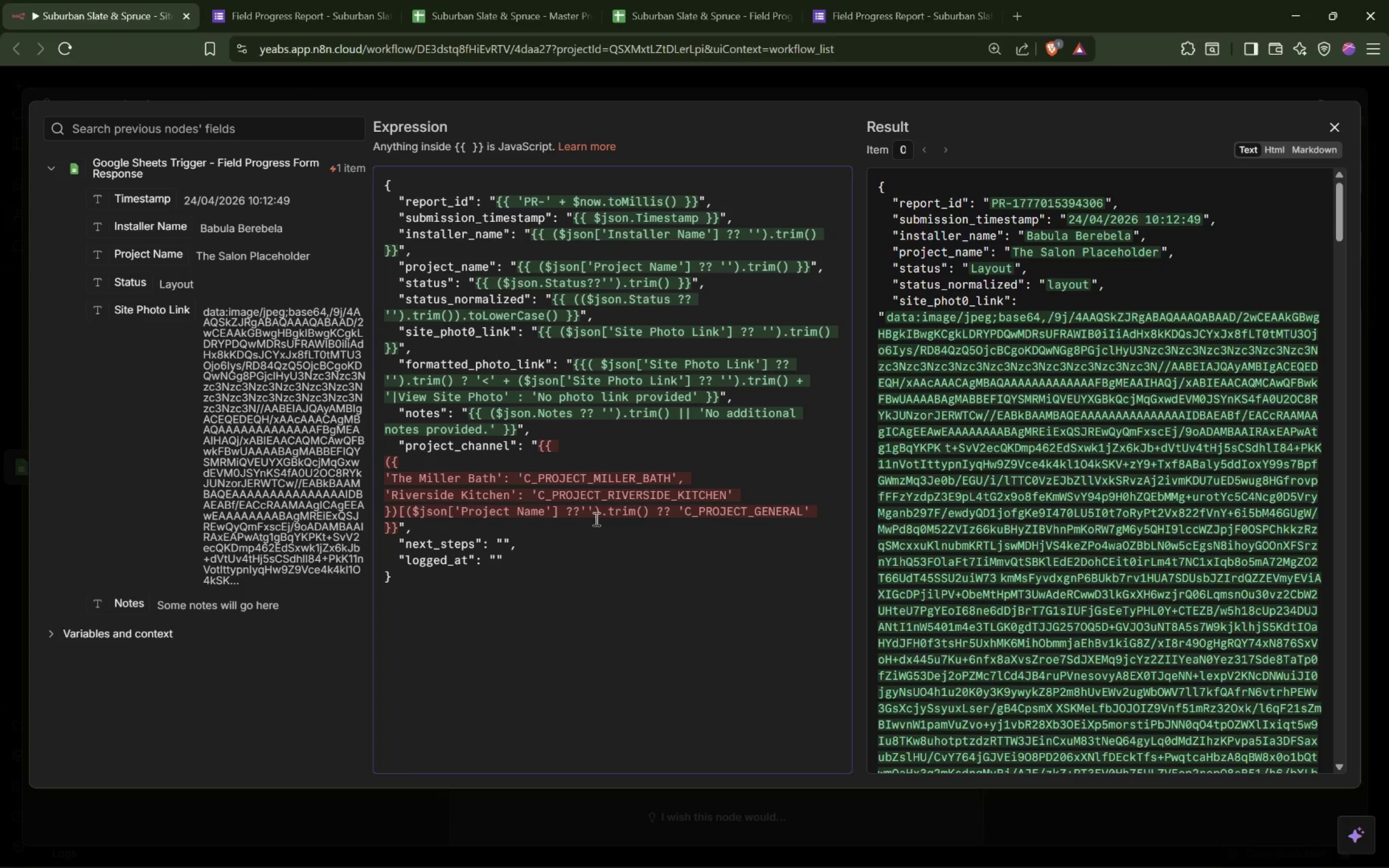 
wait(19.68)
 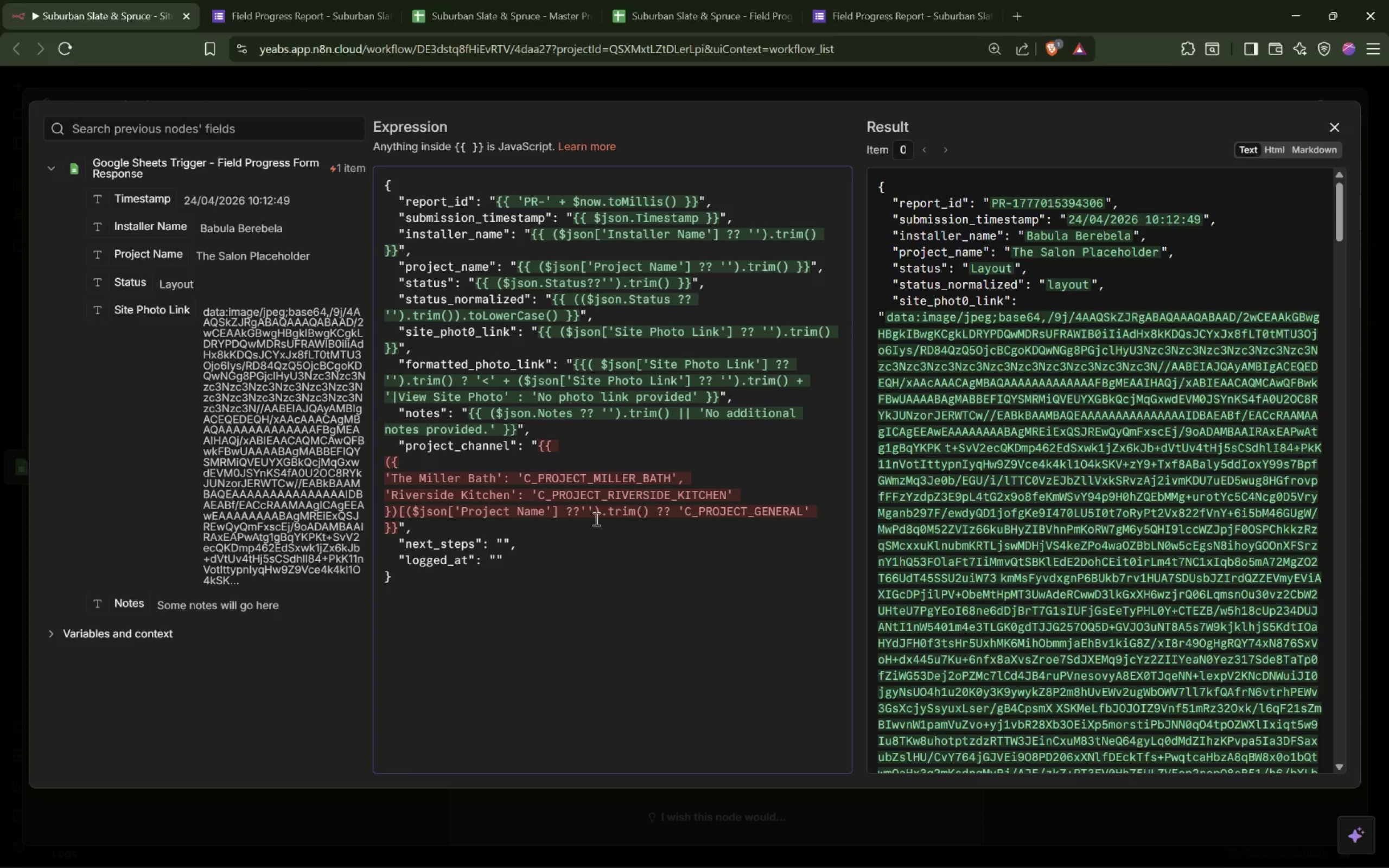 
left_click_drag(start_coordinate=[399, 508], to_coordinate=[854, 515])
 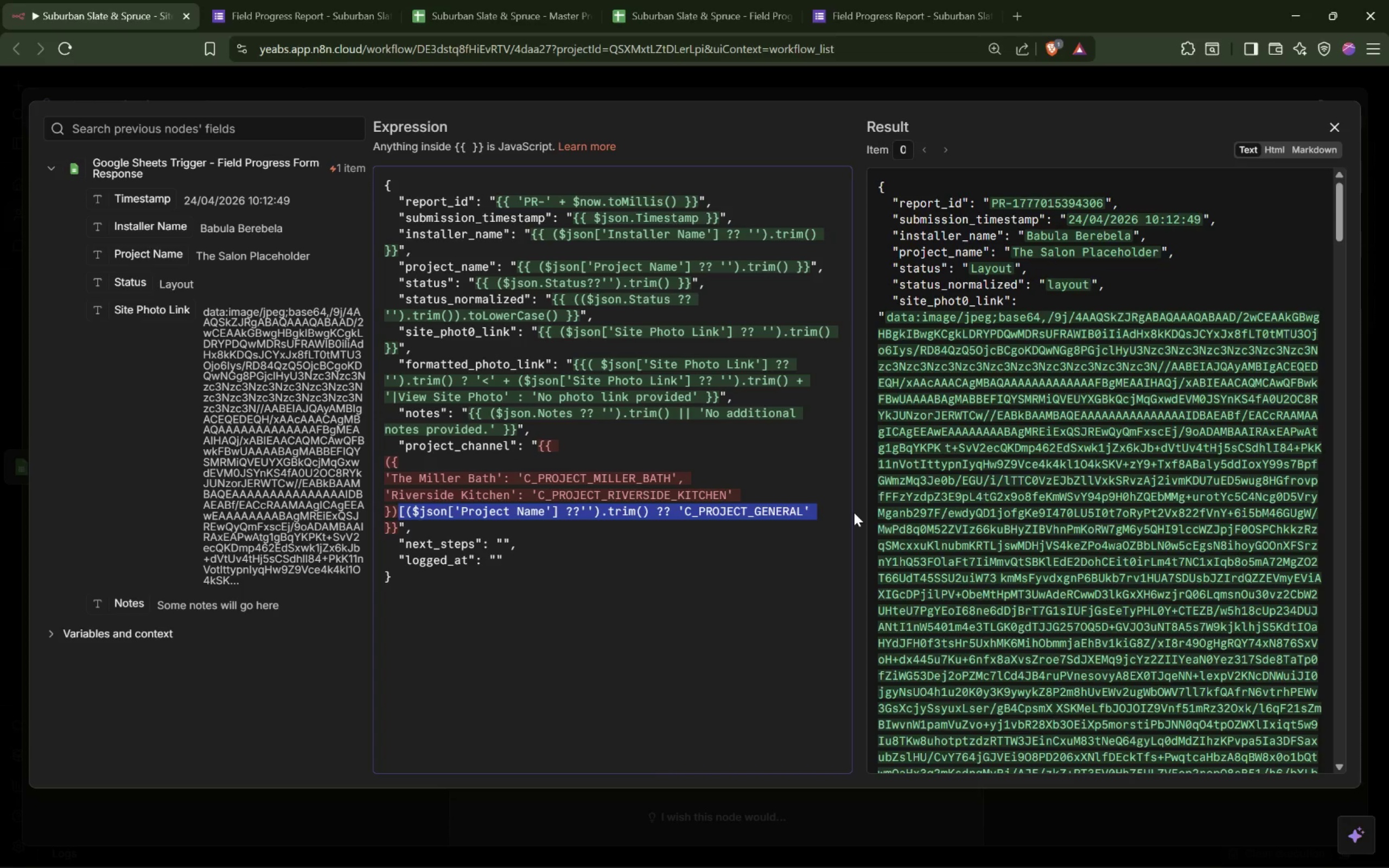 
key(Control+ControlLeft)
 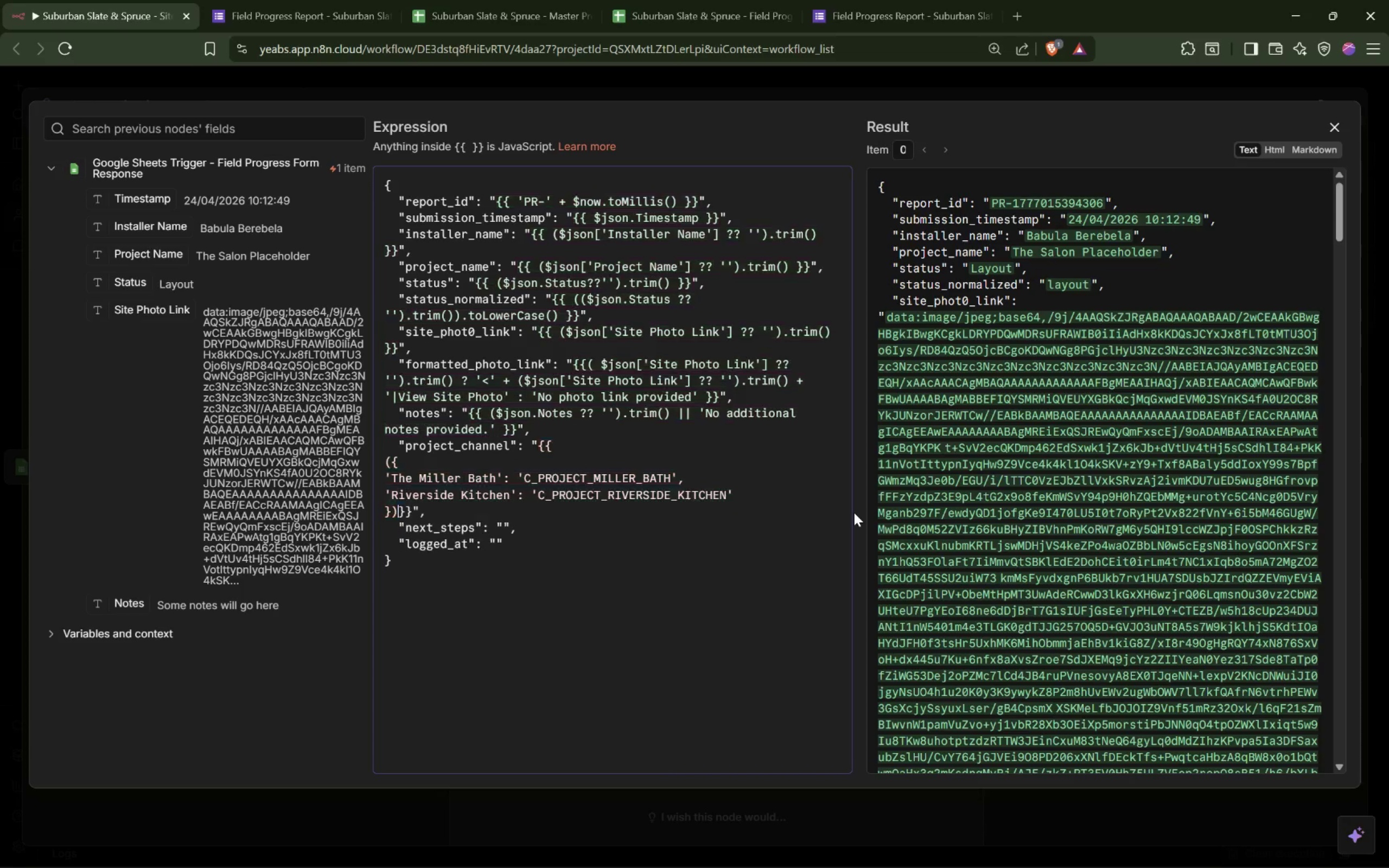 
key(Control+X)
 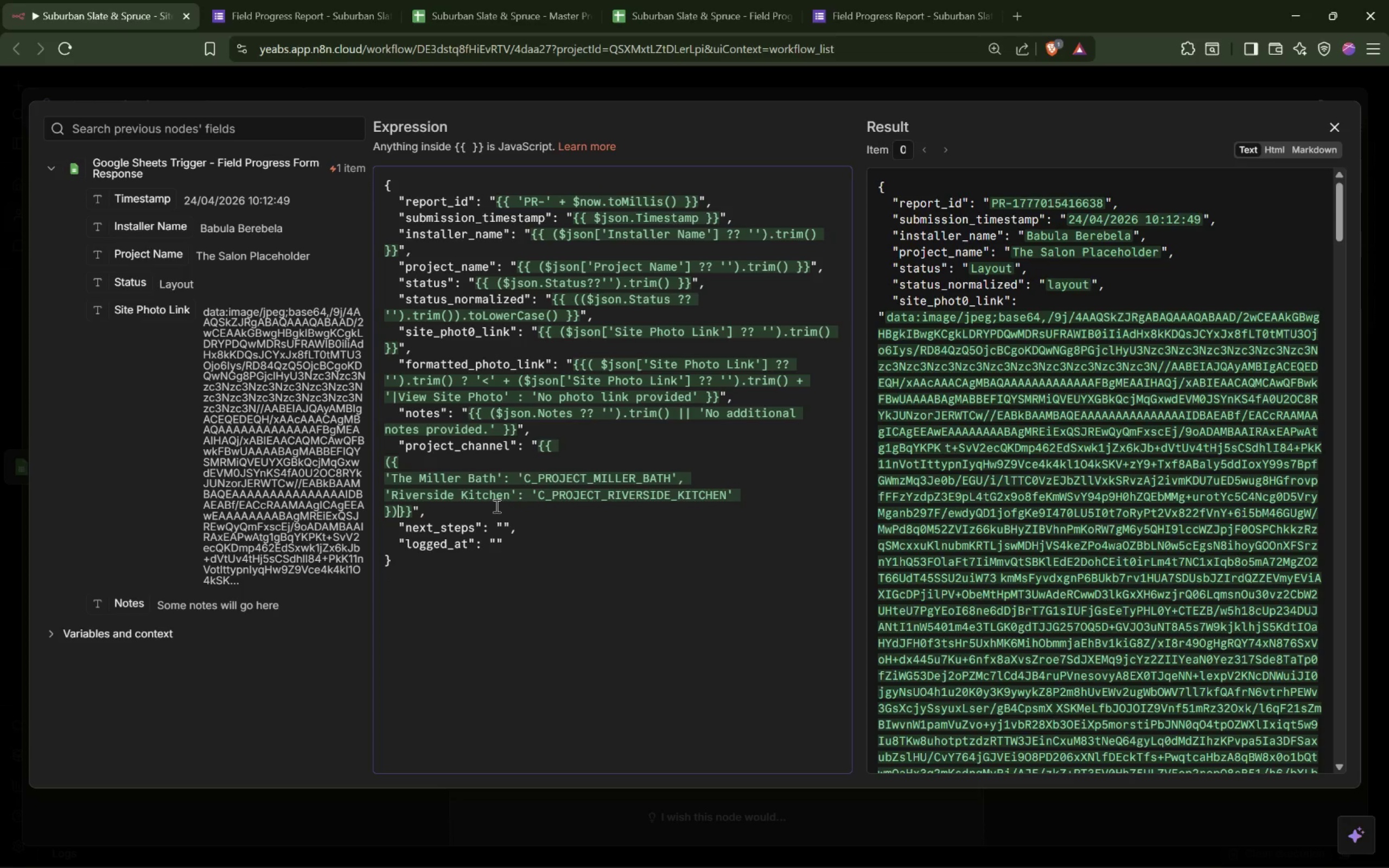 
key(Enter)
 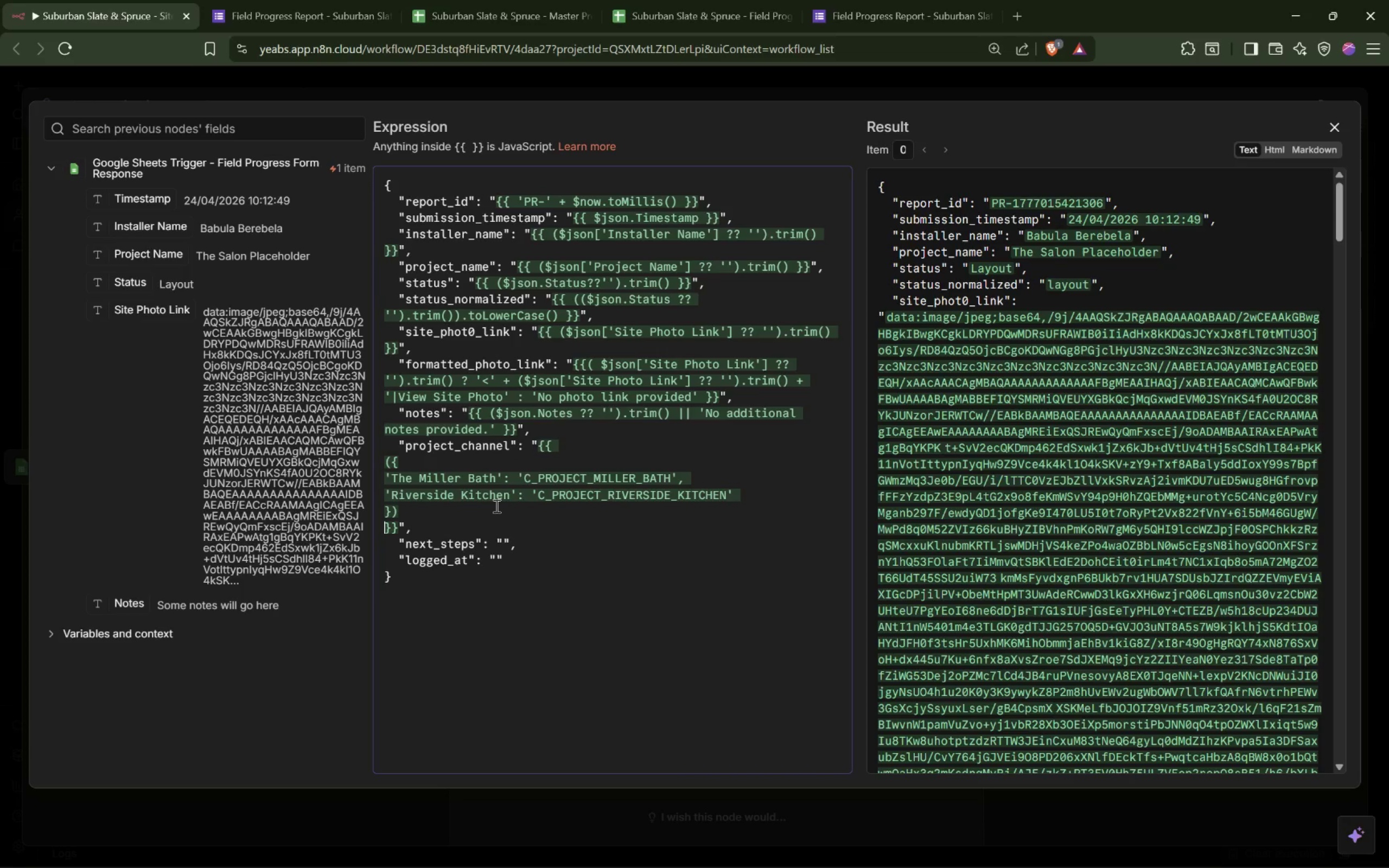 
key(ArrowUp)
 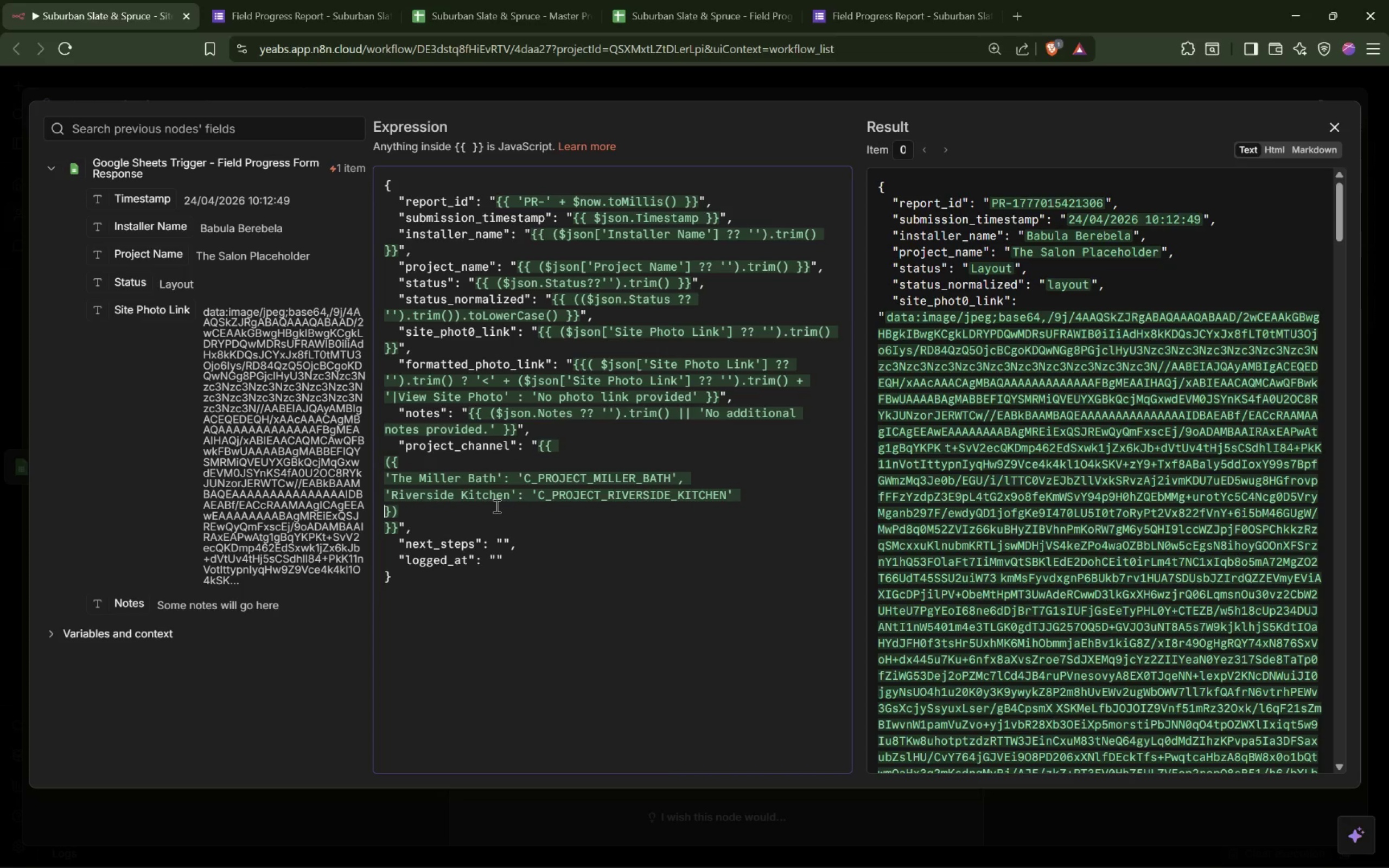 
key(ArrowRight)
 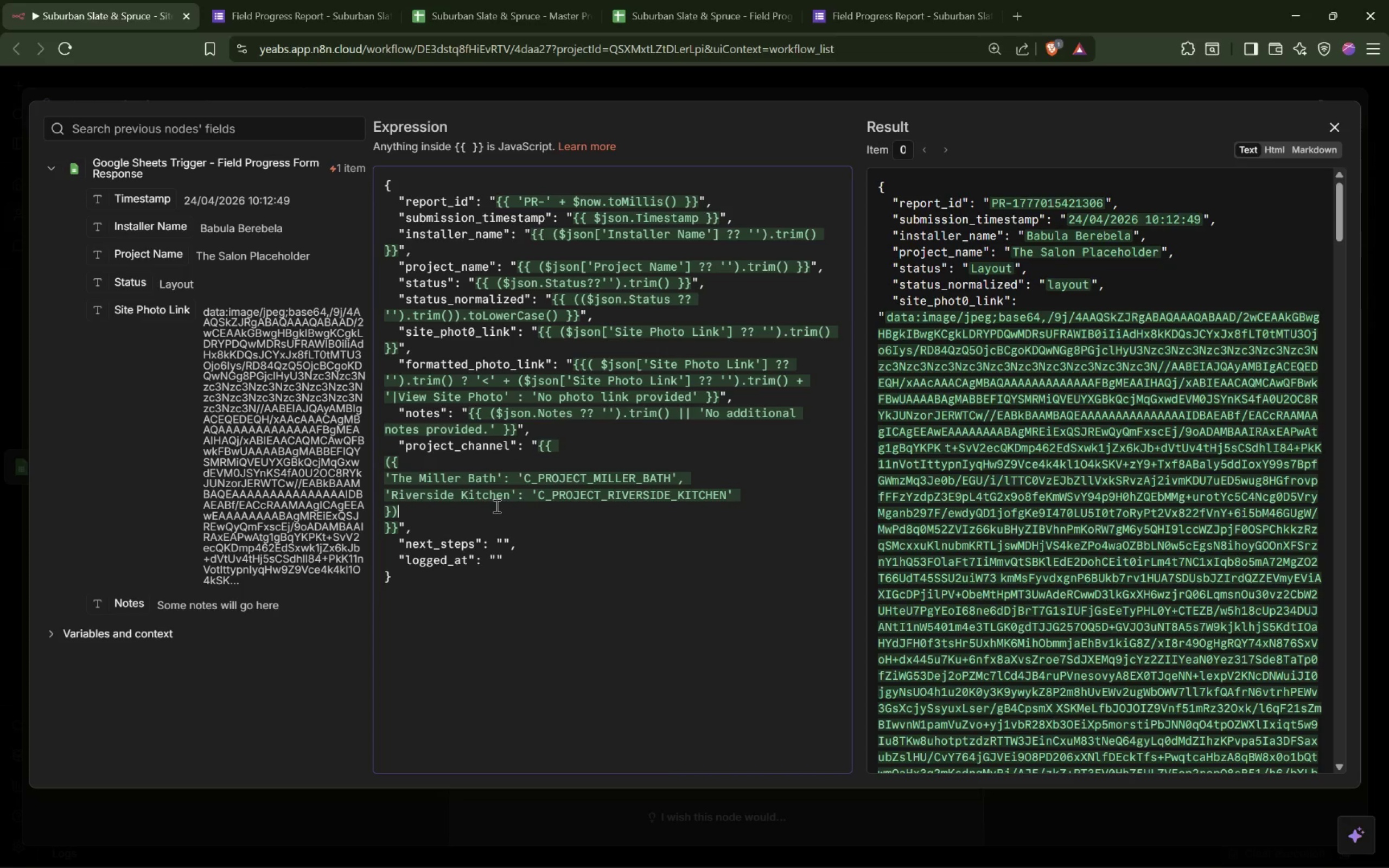 
key(ArrowRight)
 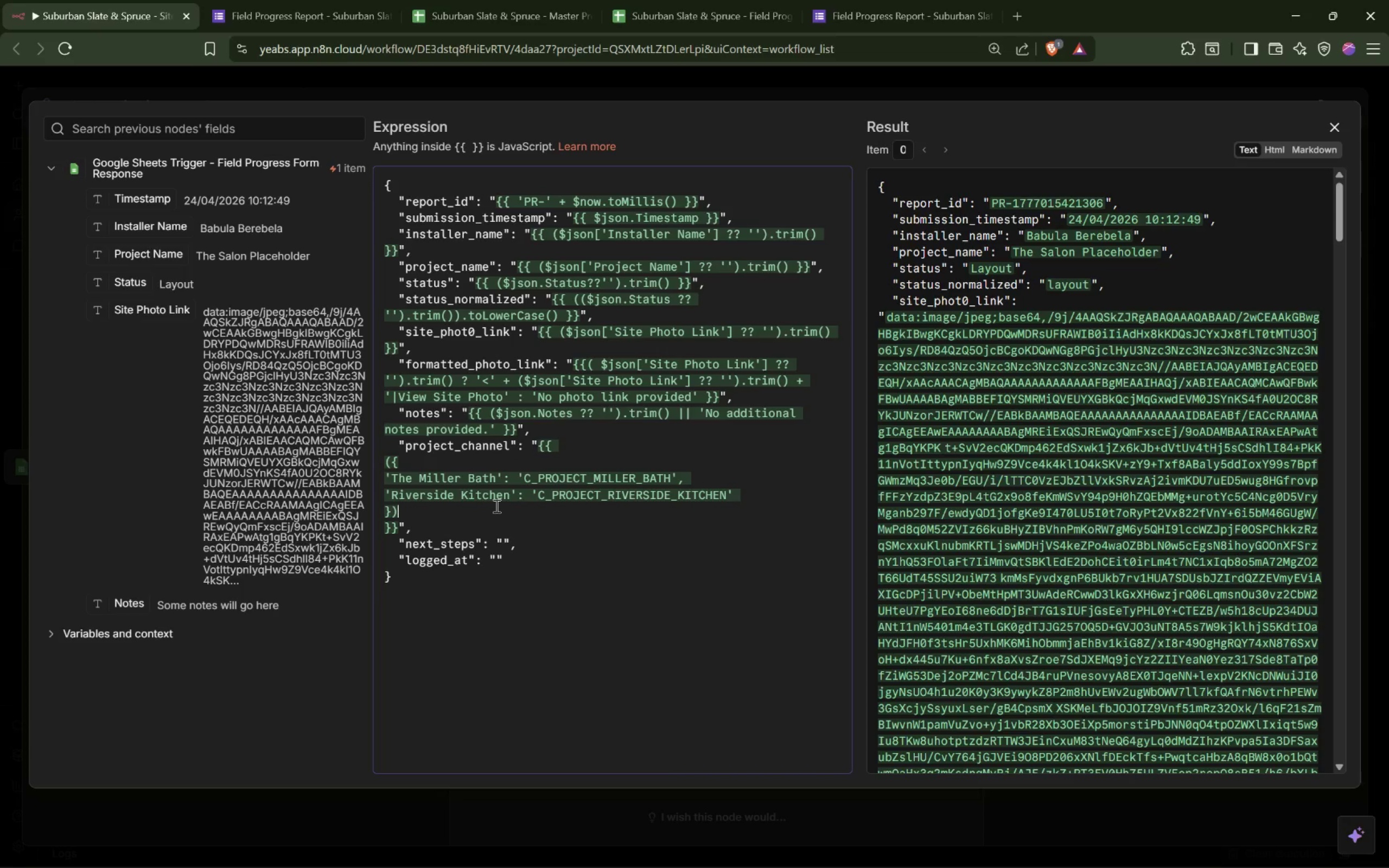 
type( )
key(Backspace)
type([$json['Project Name)
 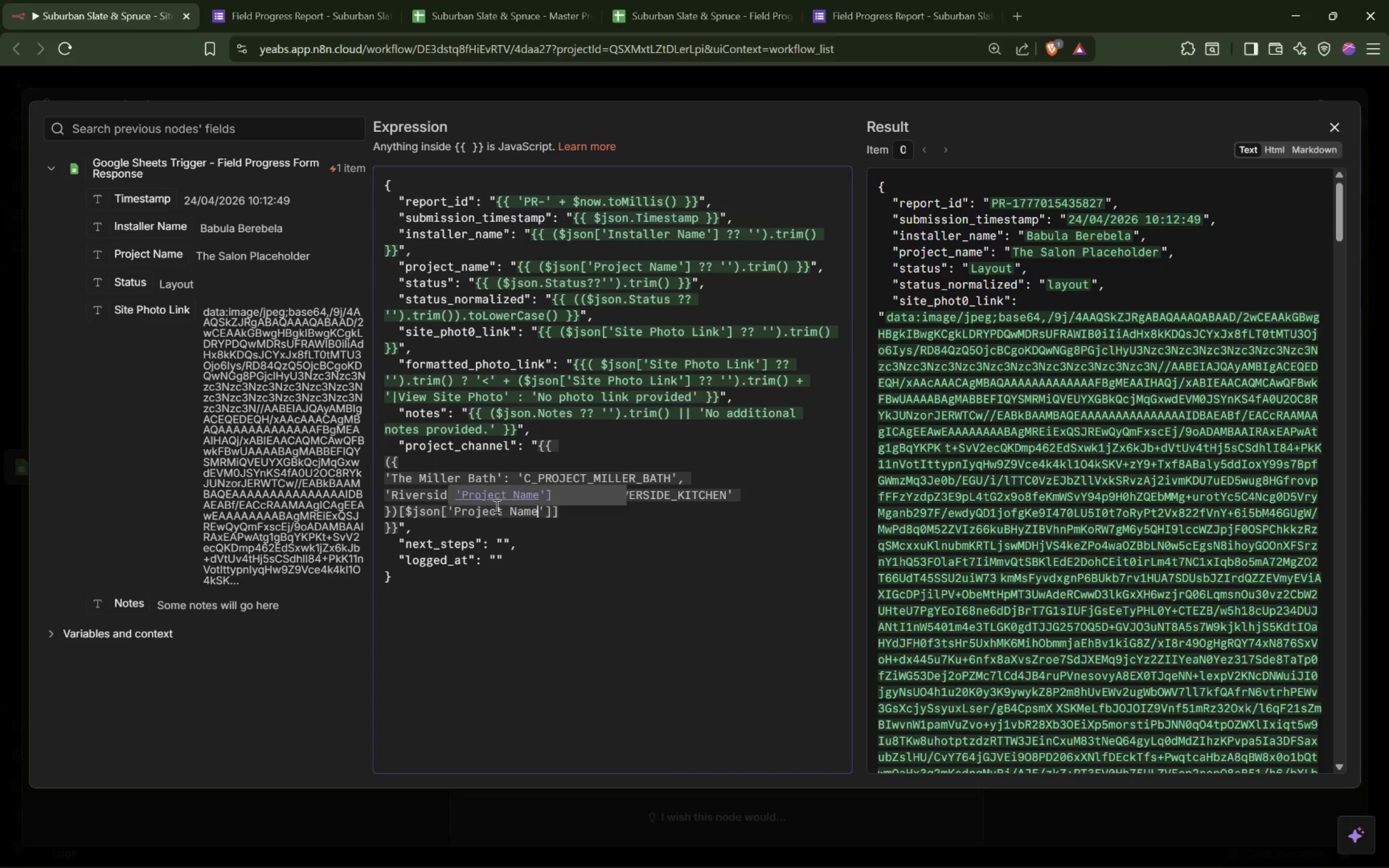 
key(ArrowRight)
 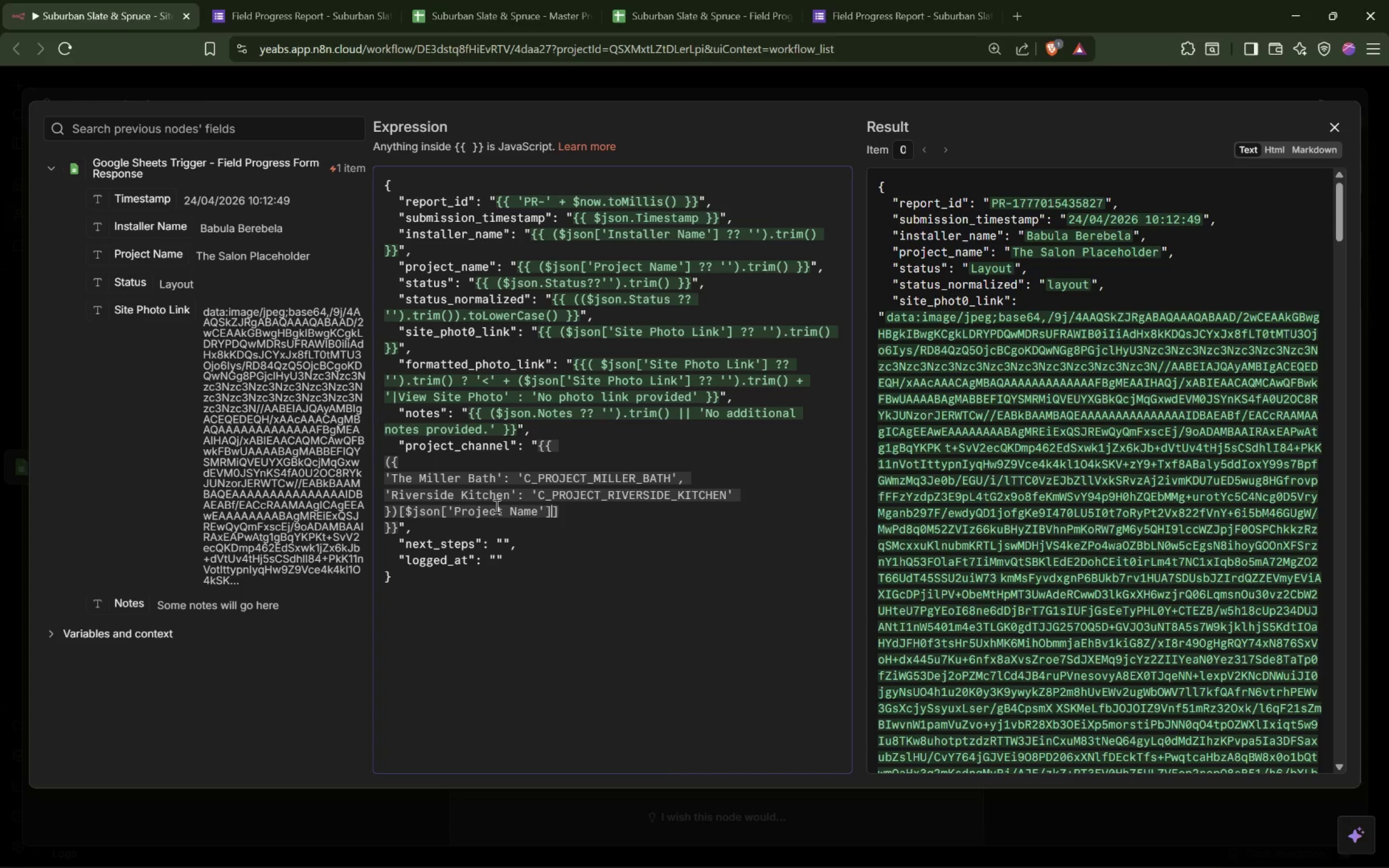 
key(ArrowRight)
 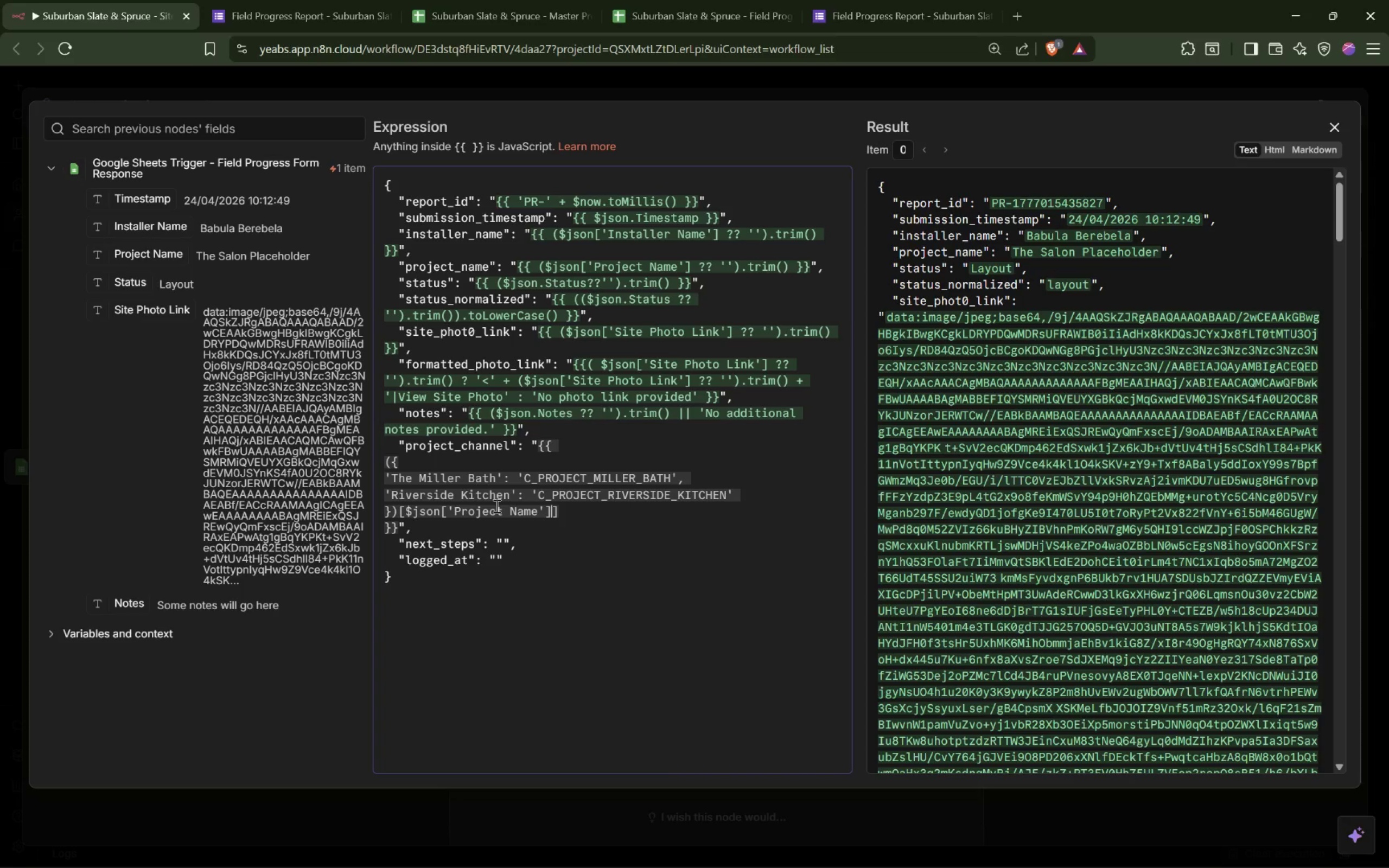 
key(ArrowRight)
 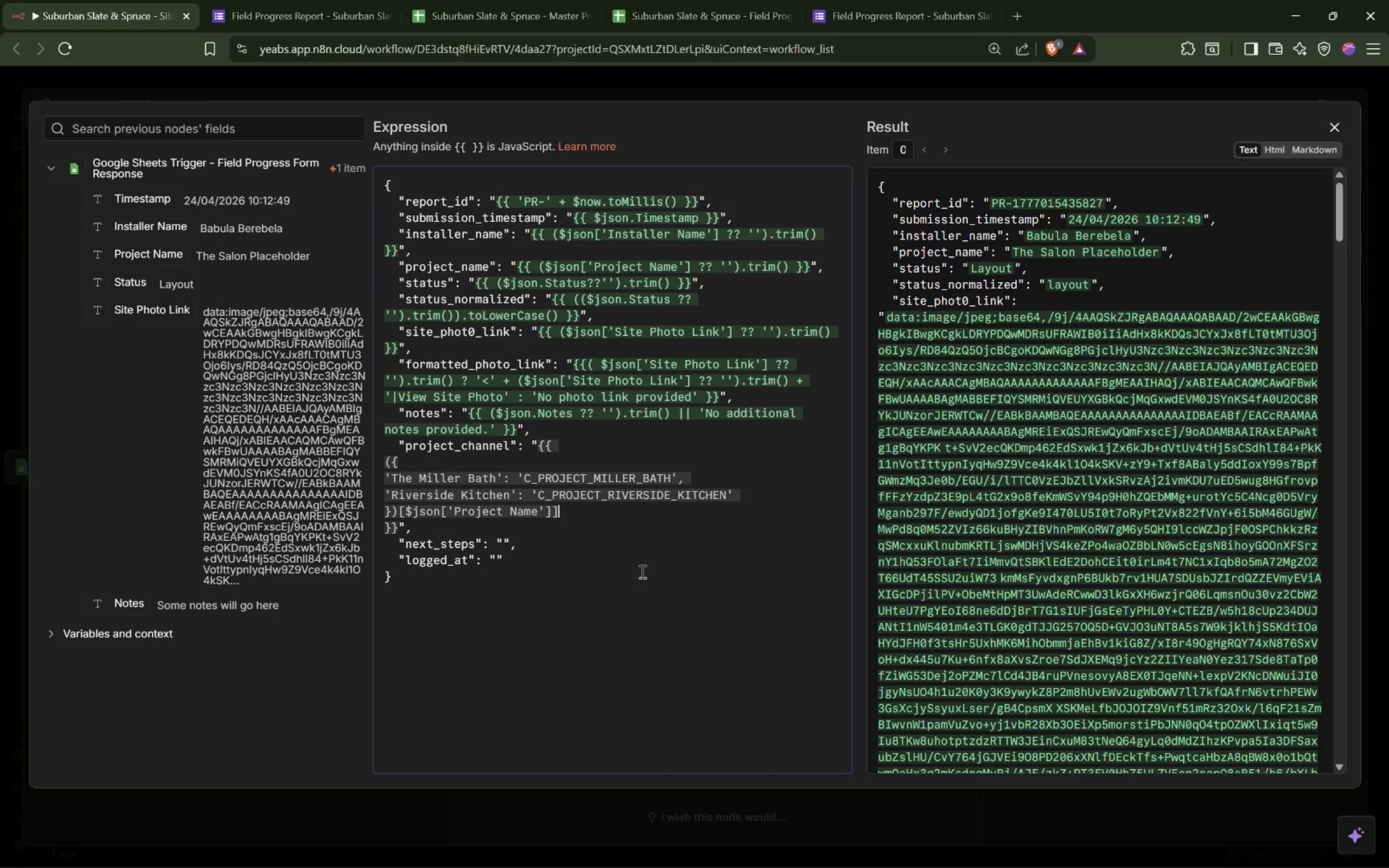 
wait(5.84)
 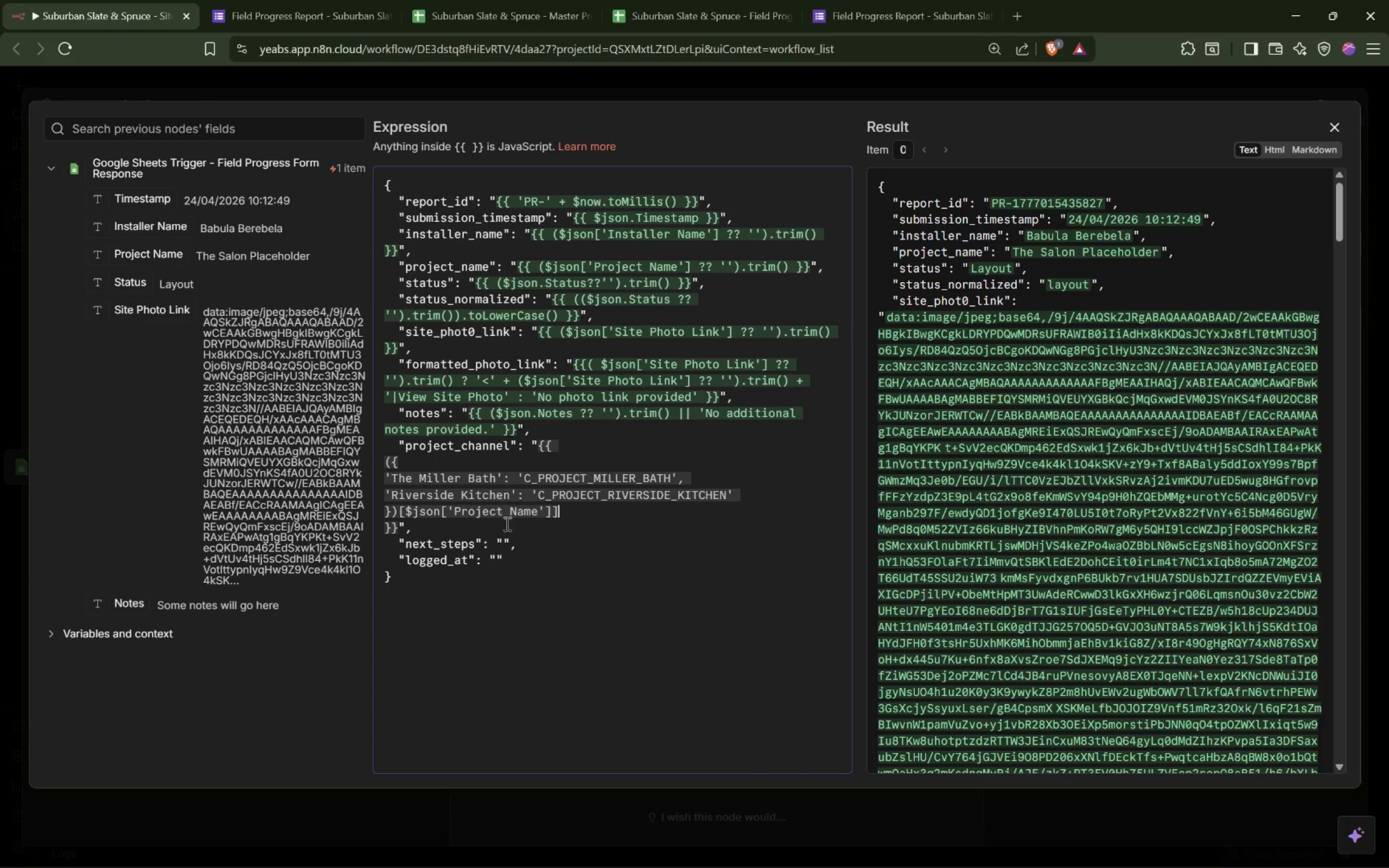 
key(Control+Z)
 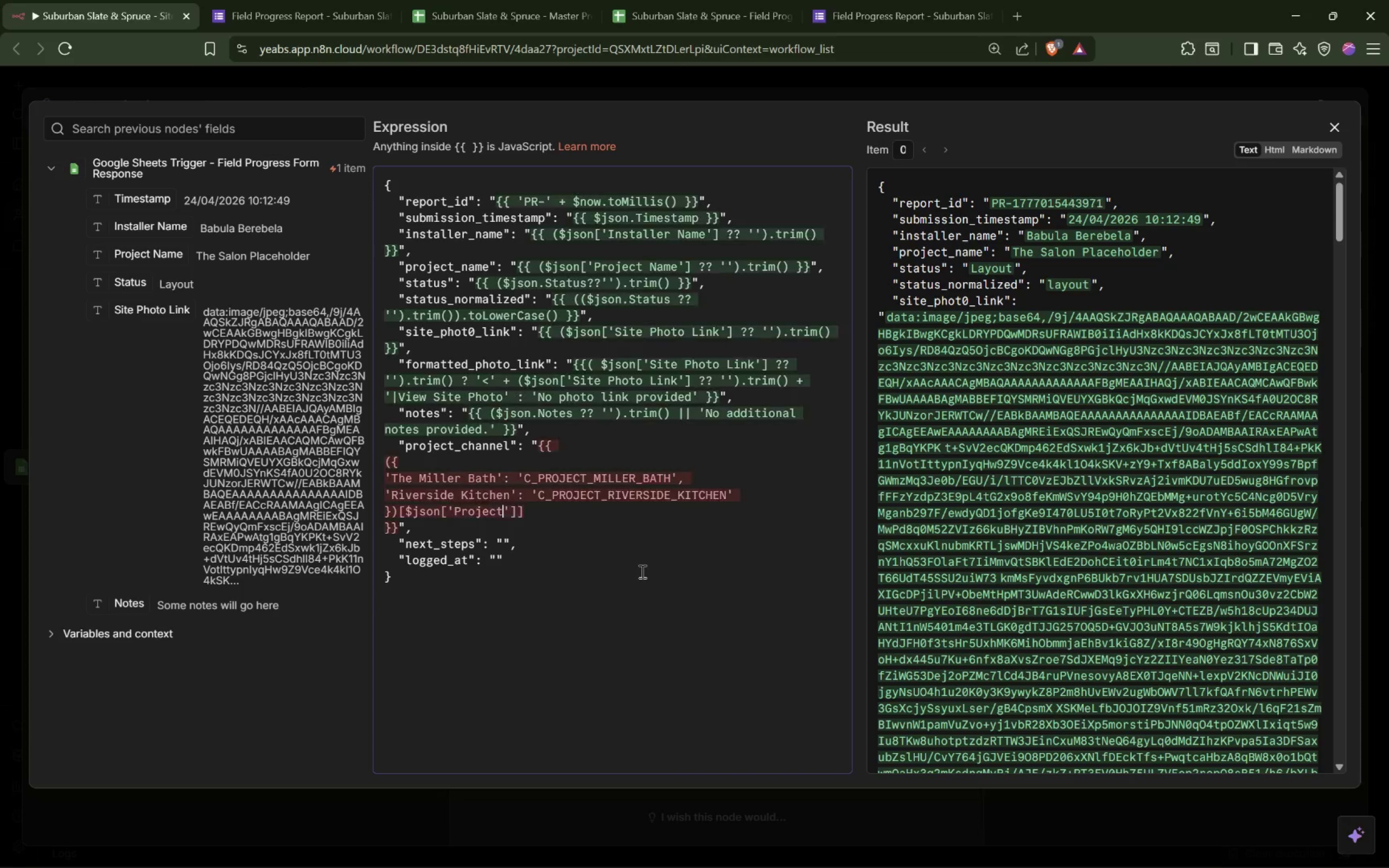 
key(Control+Z)
 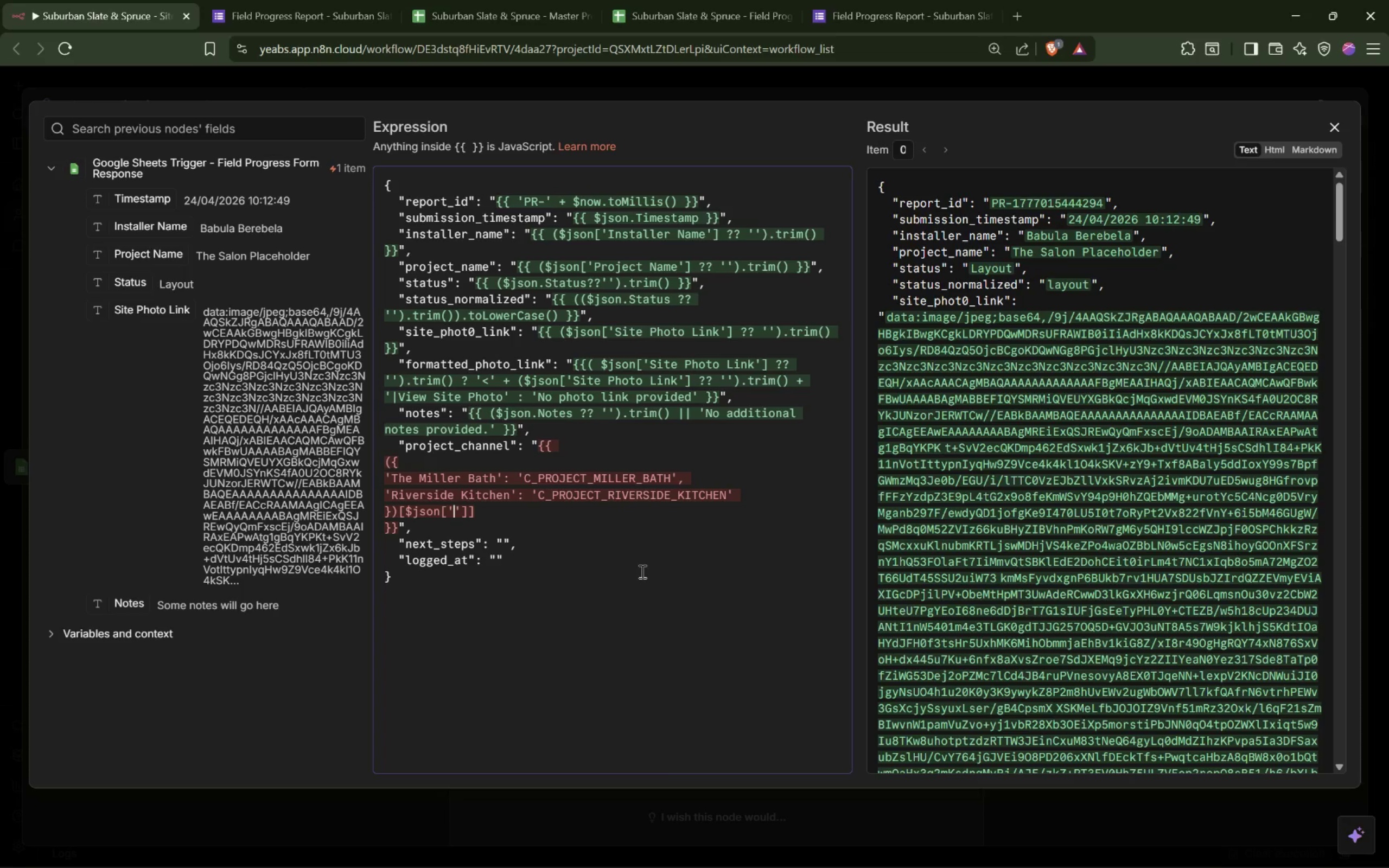 
key(Control+Z)
 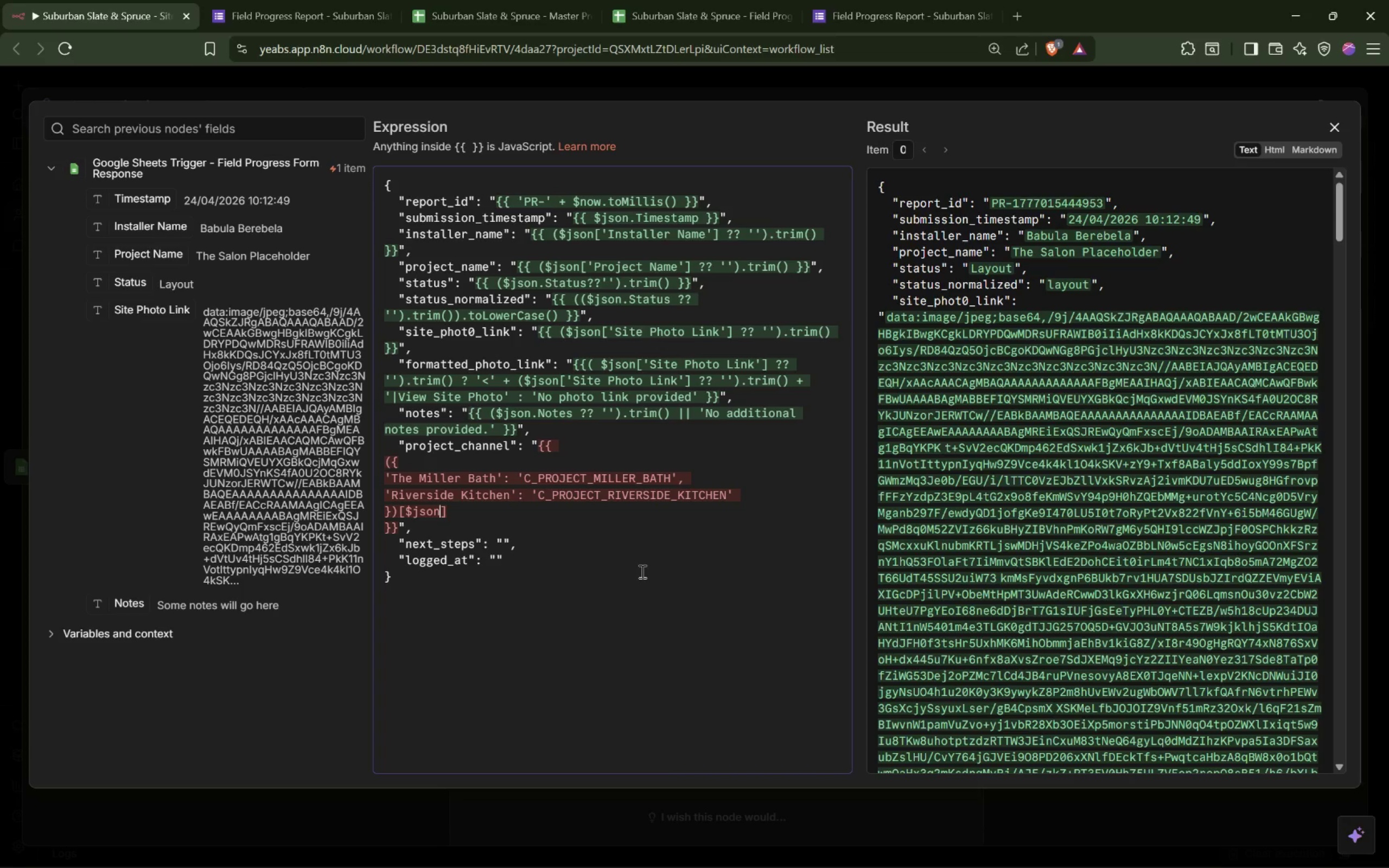 
wait(7.87)
 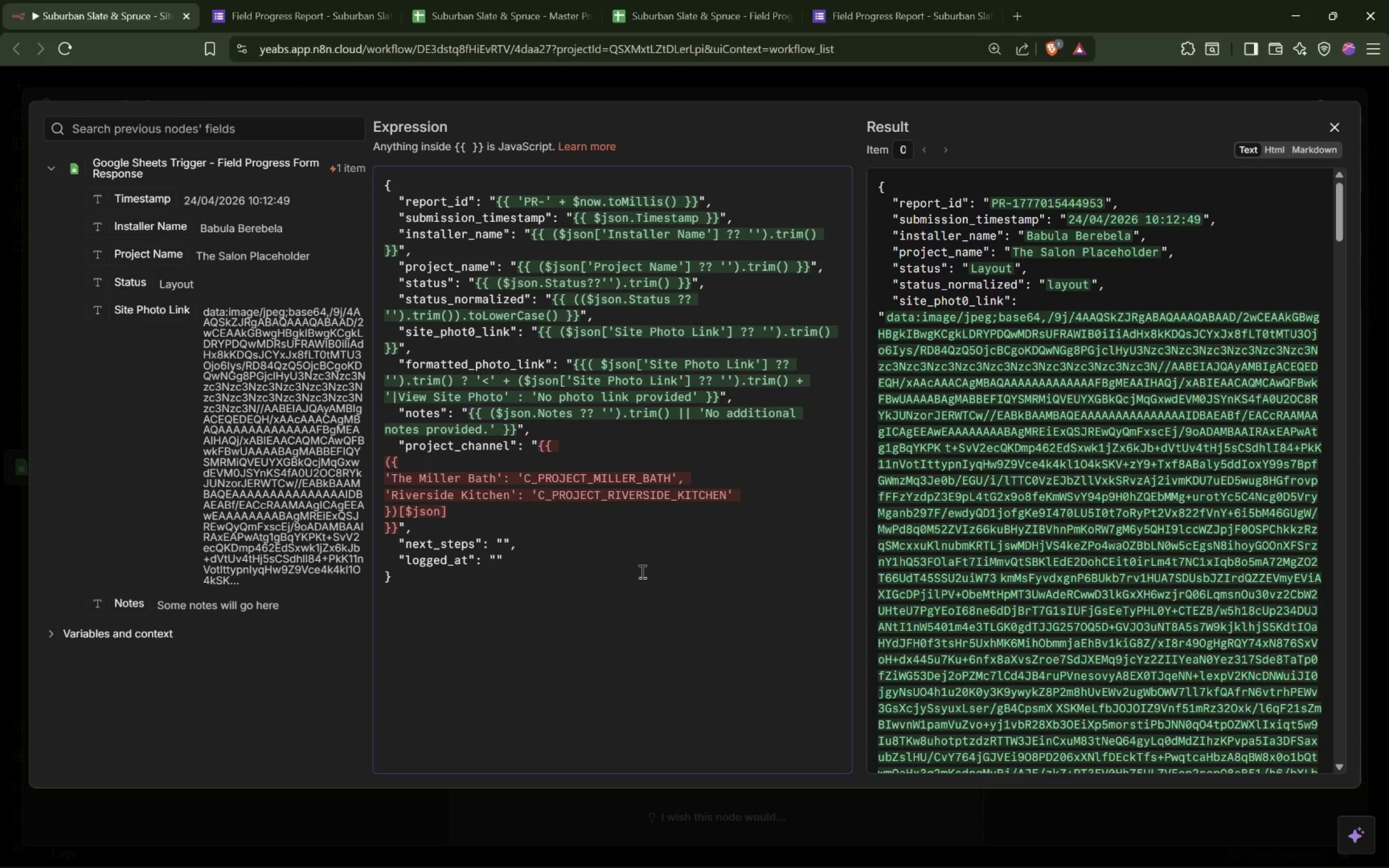 
type(['Project Name)
 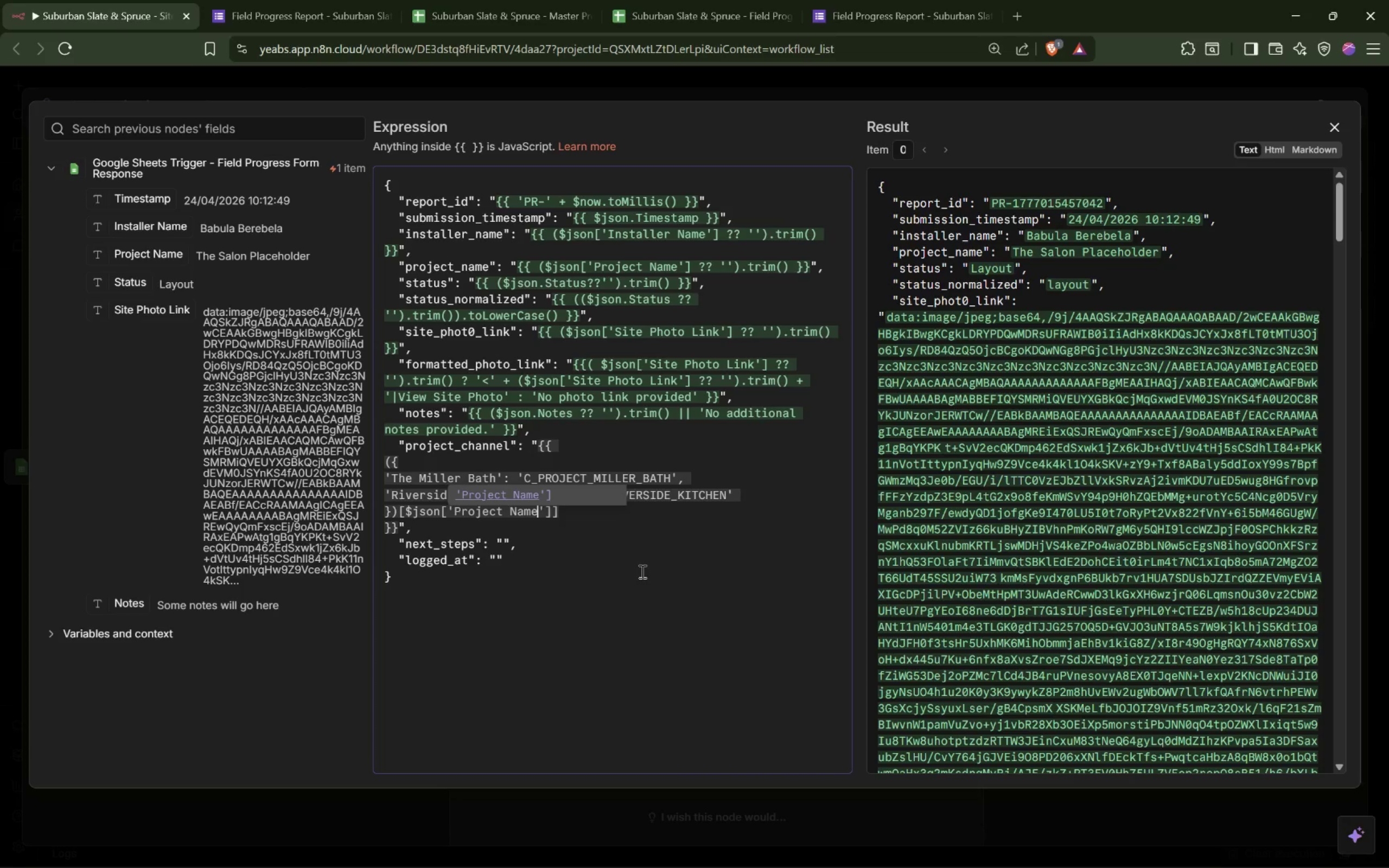 
key(ArrowRight)
 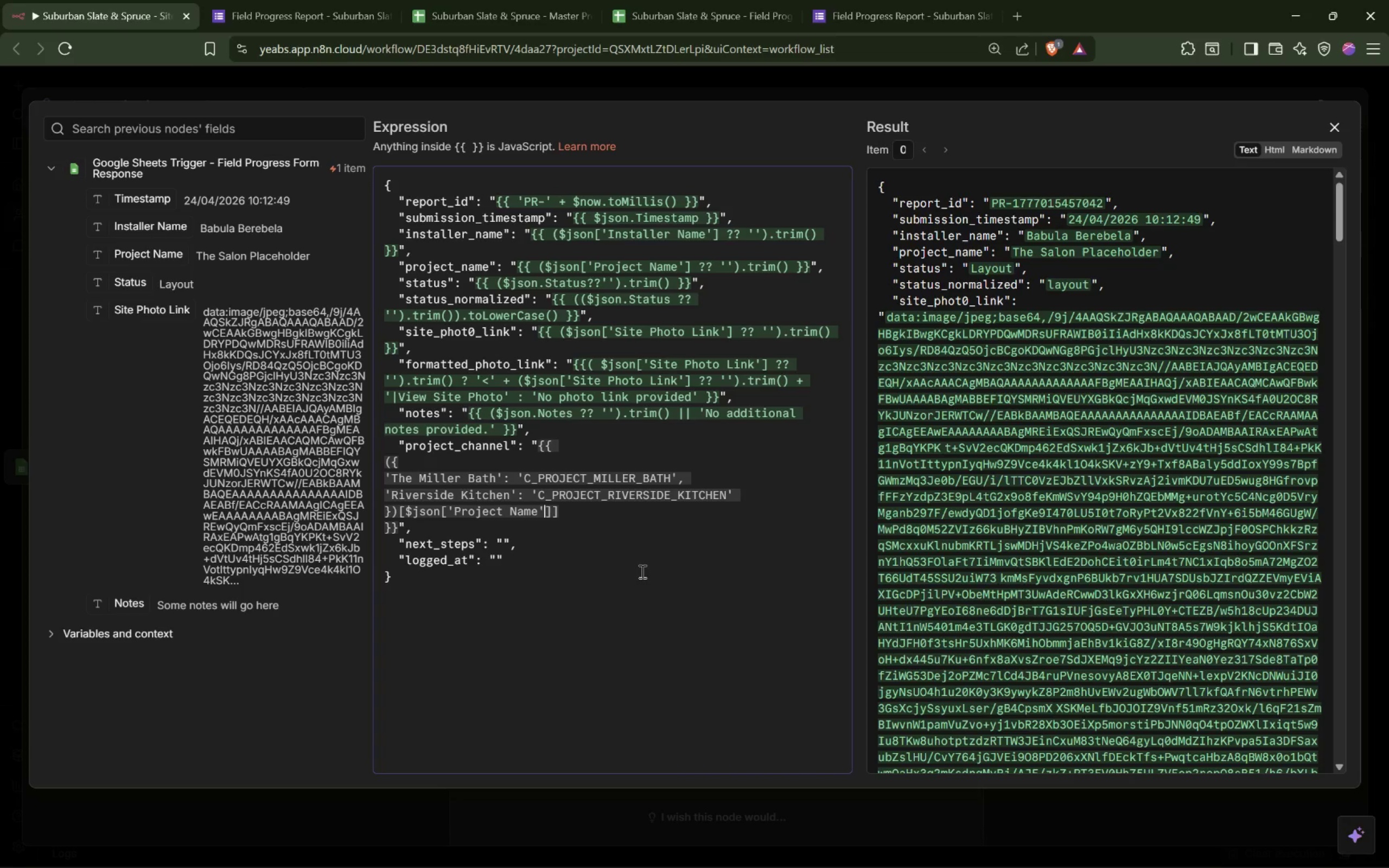 
key(ArrowRight)
 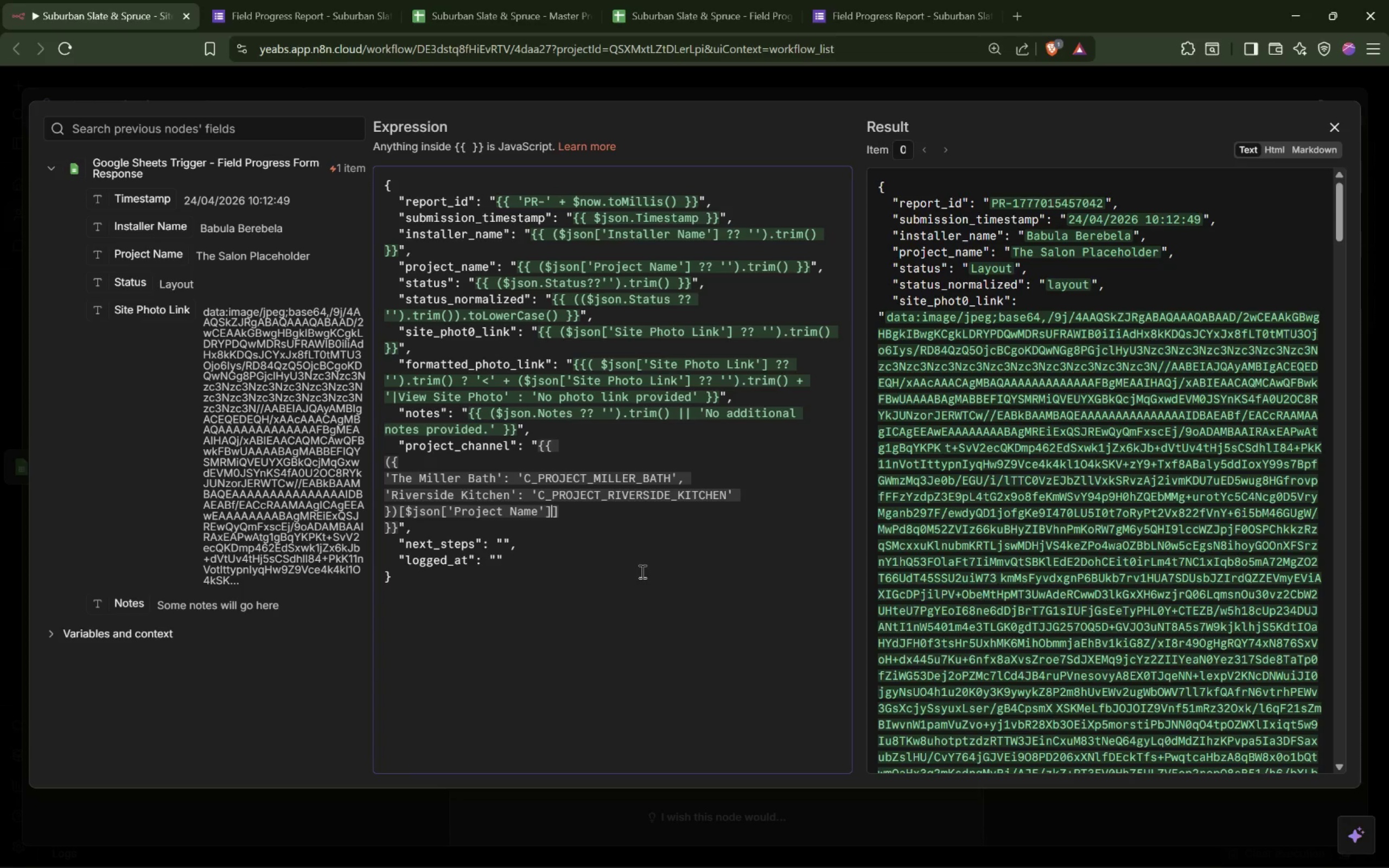 
key(Space)
 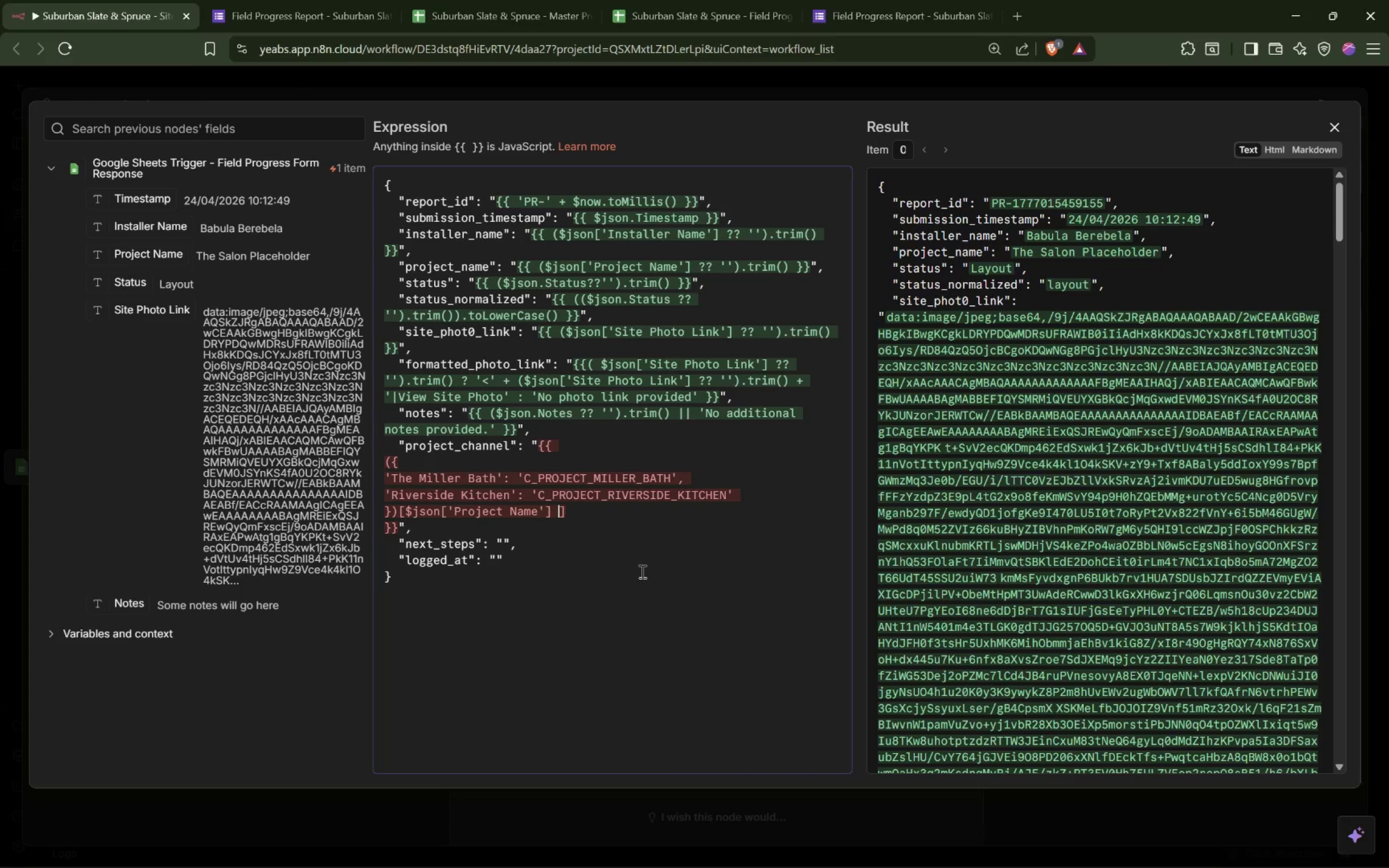 
key(Shift+Slash)
 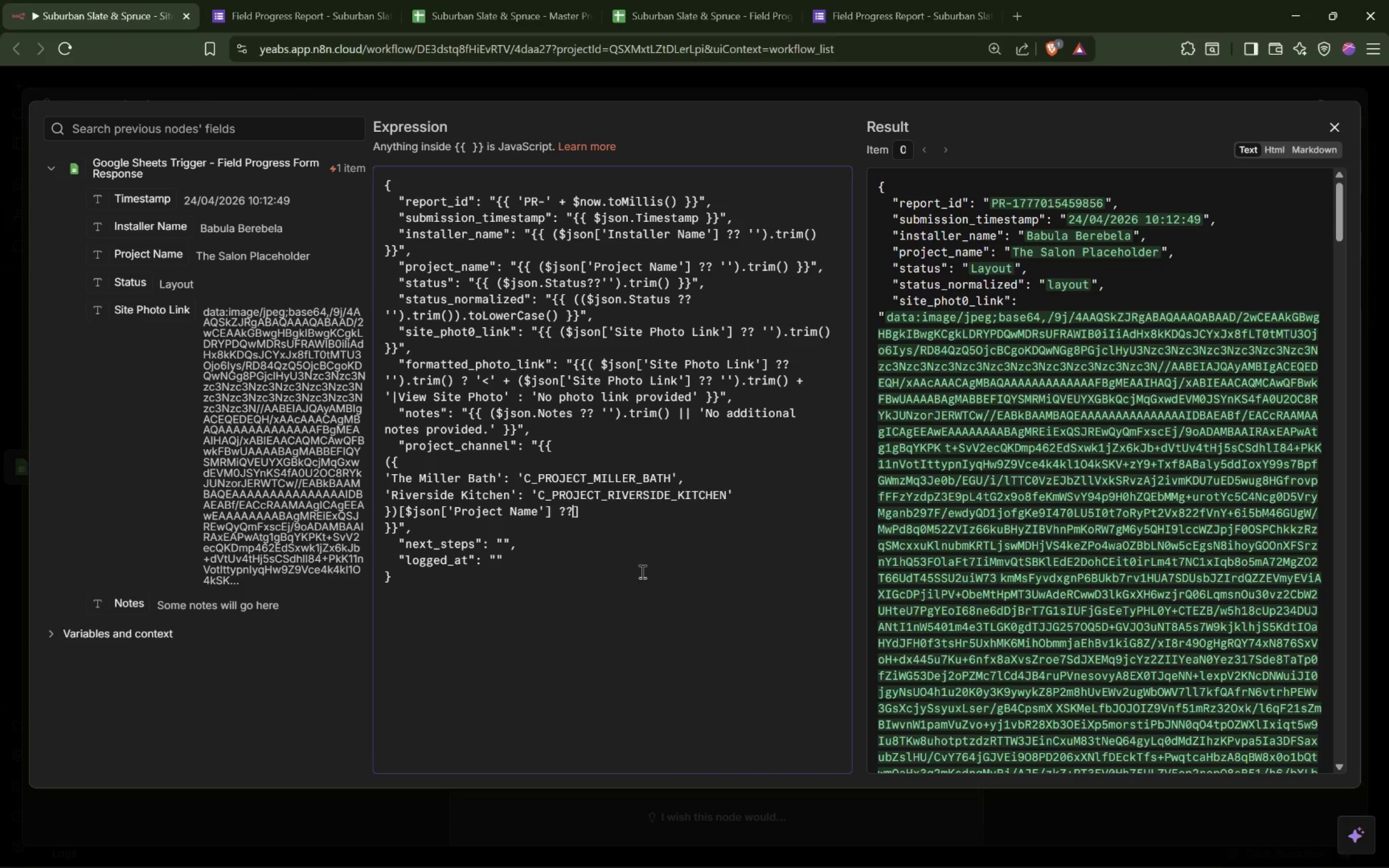 
key(Shift+Slash)
 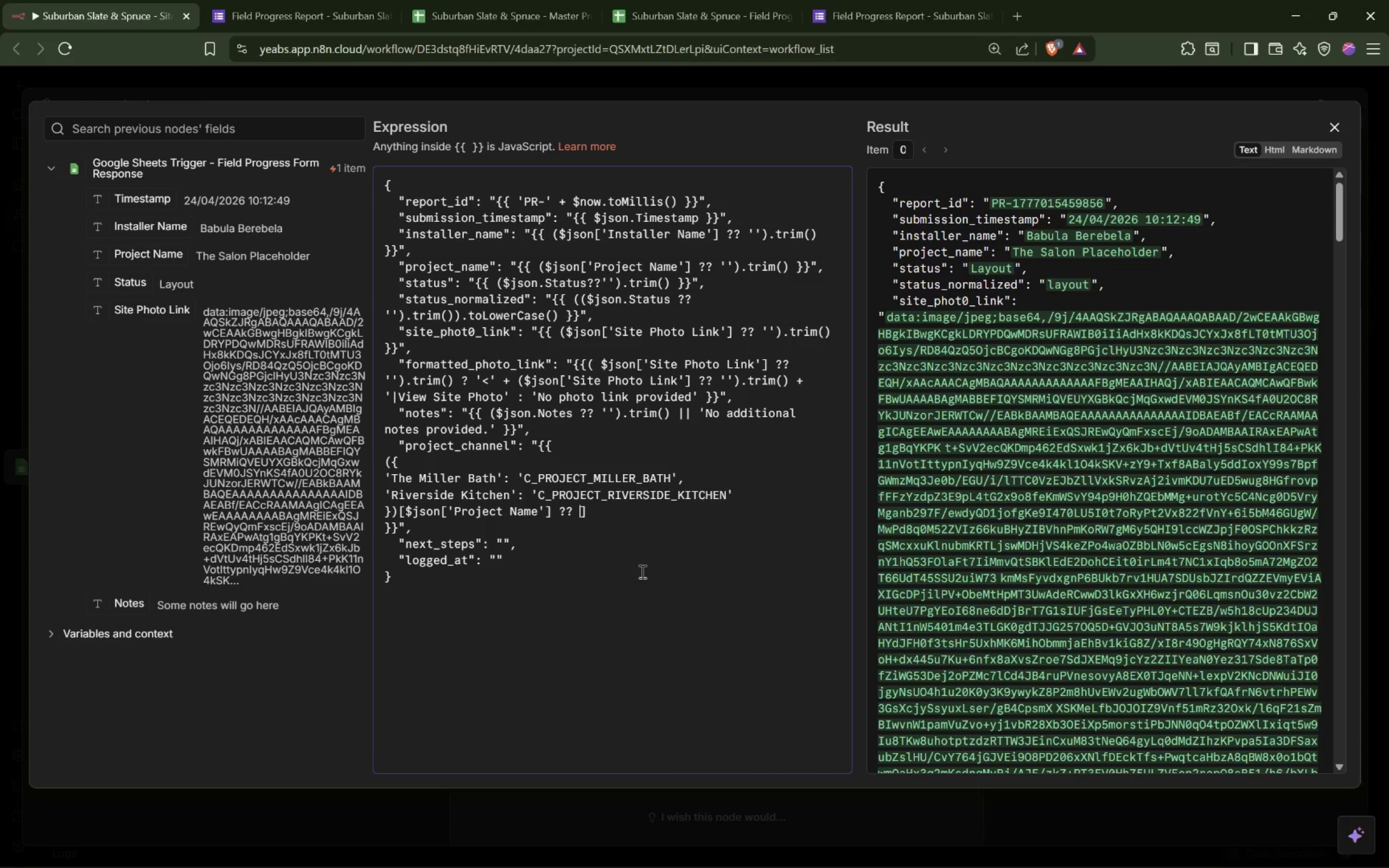 
key(Shift+Space)
 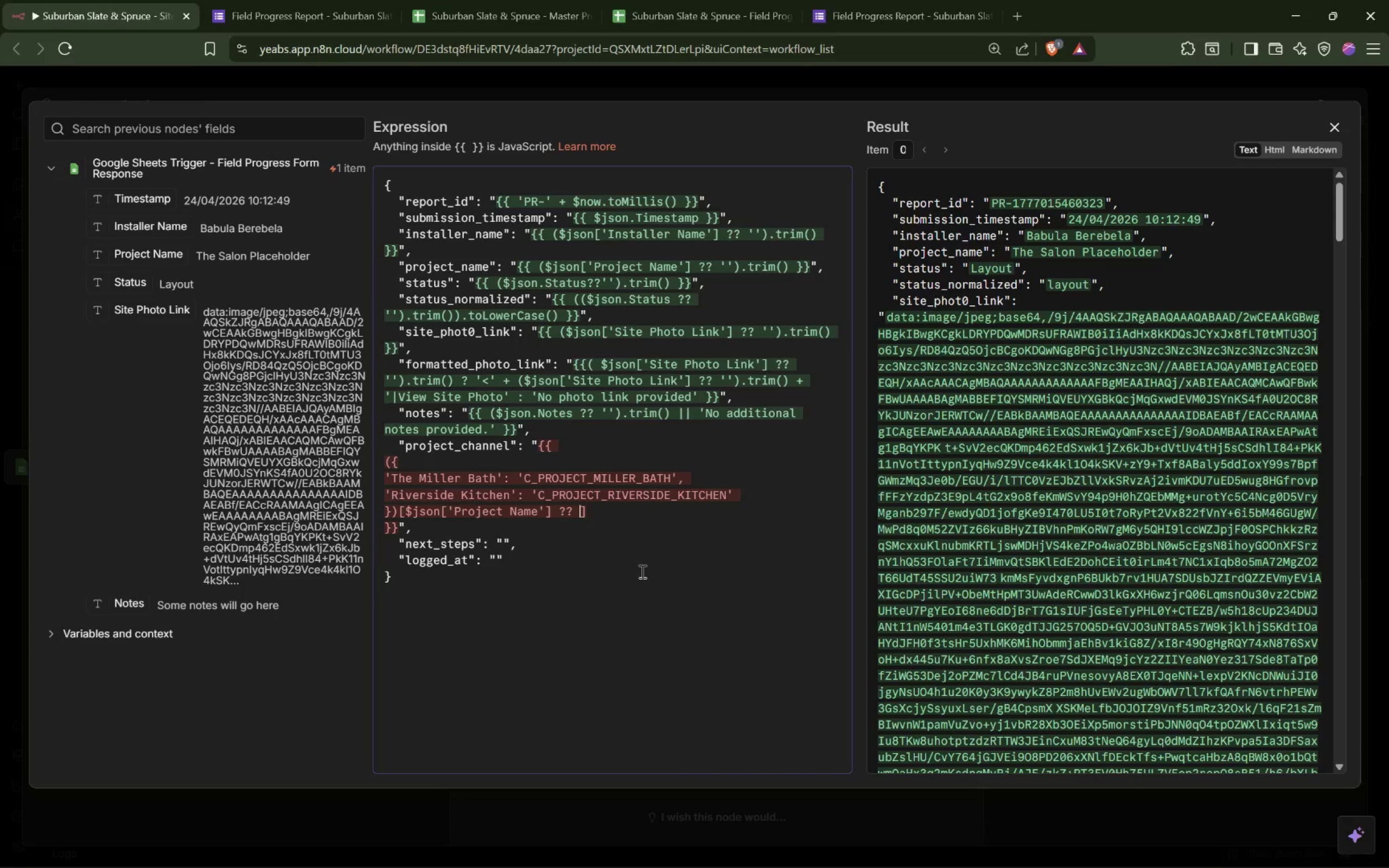 
key(Quote)
 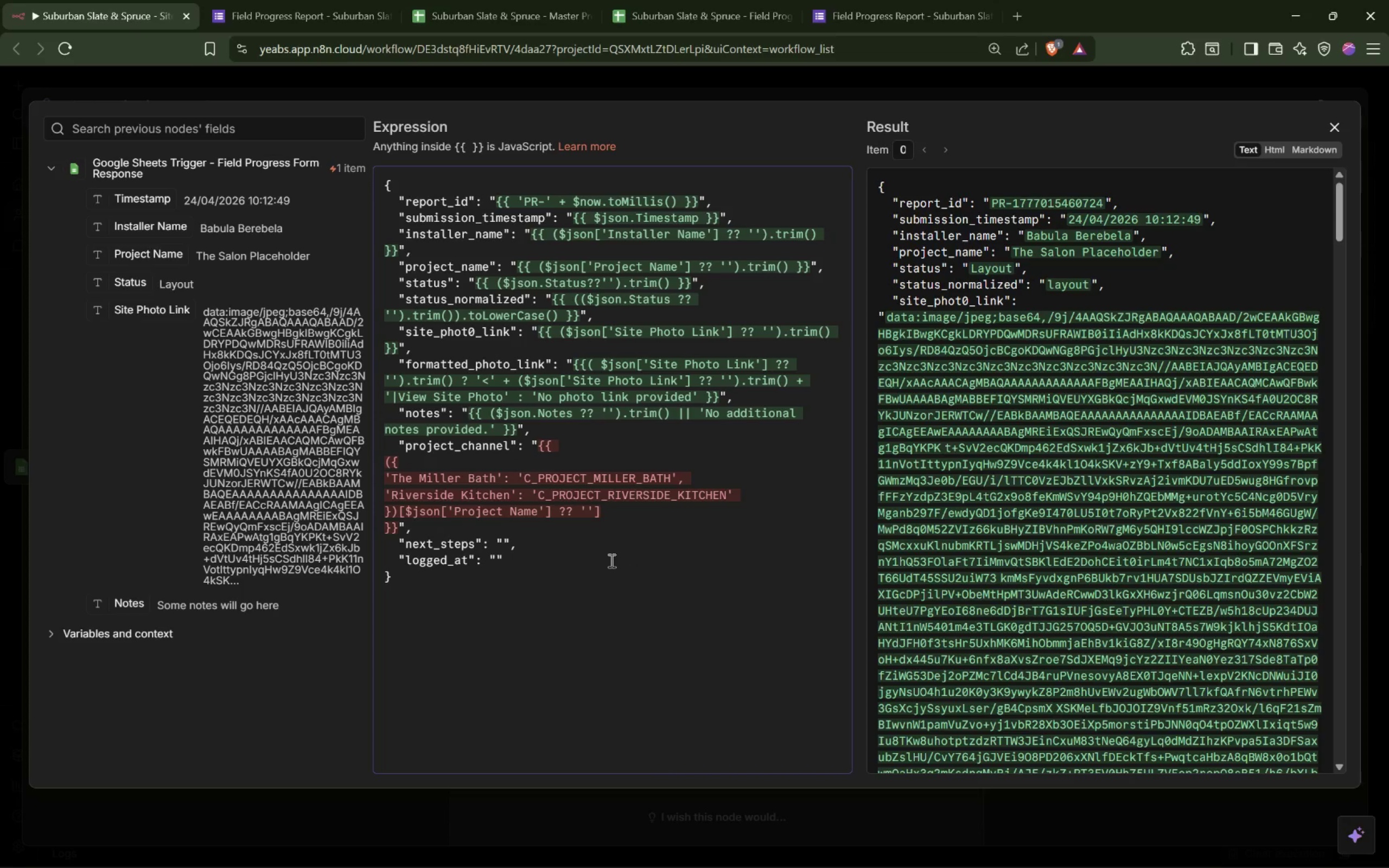 
left_click_drag(start_coordinate=[405, 509], to_coordinate=[593, 505])
 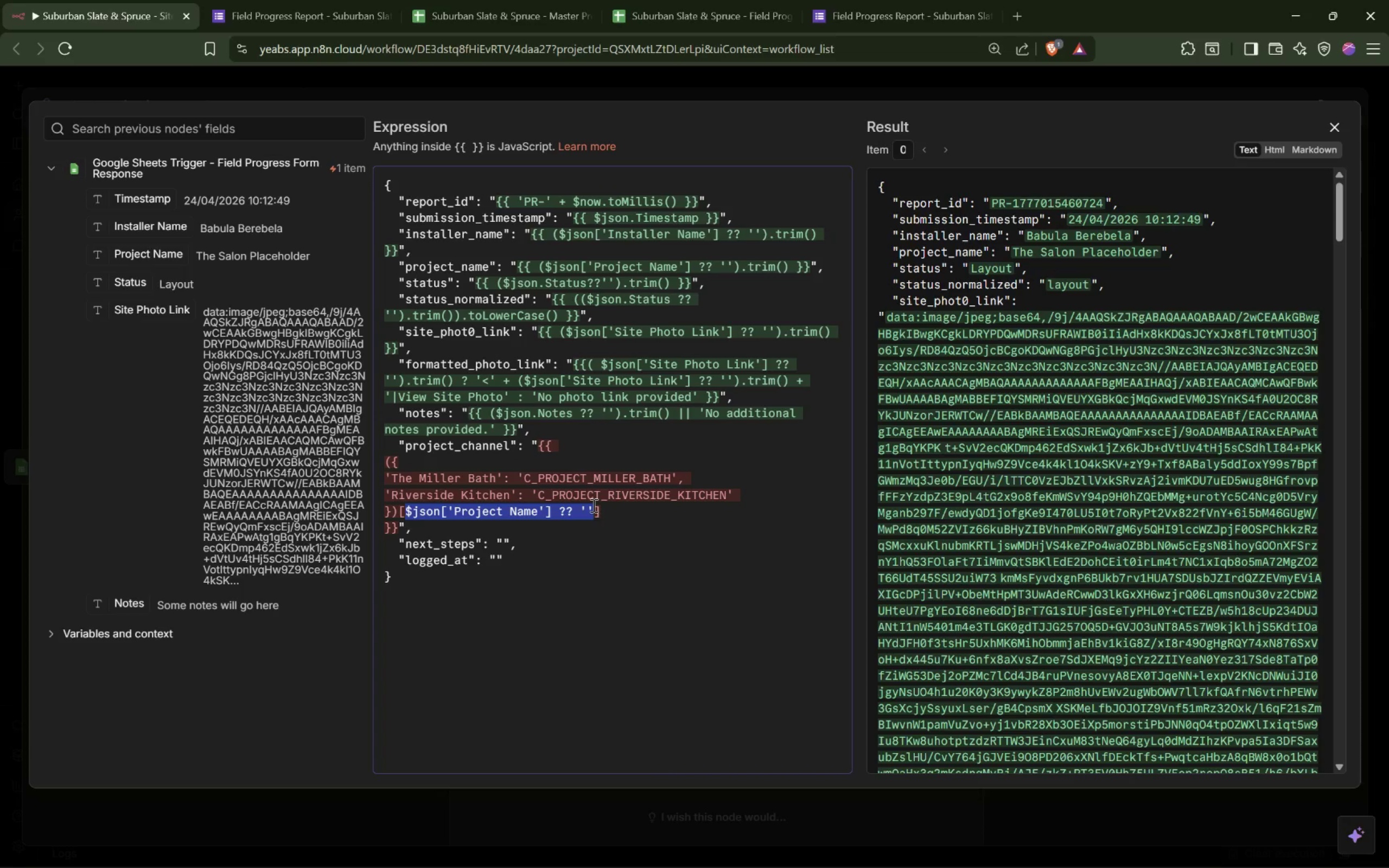 
key(Shift+9)
 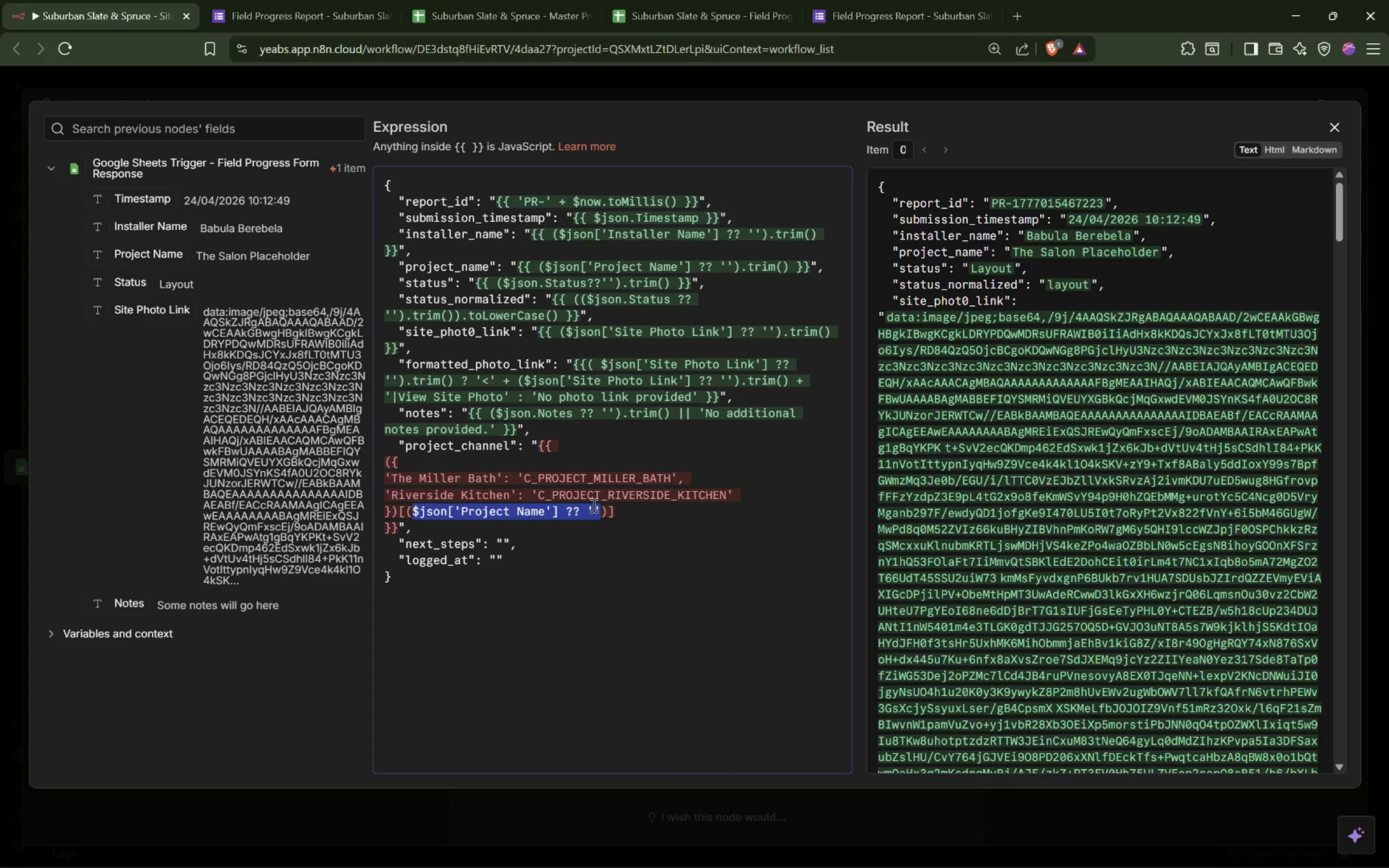 
key(ArrowRight)
 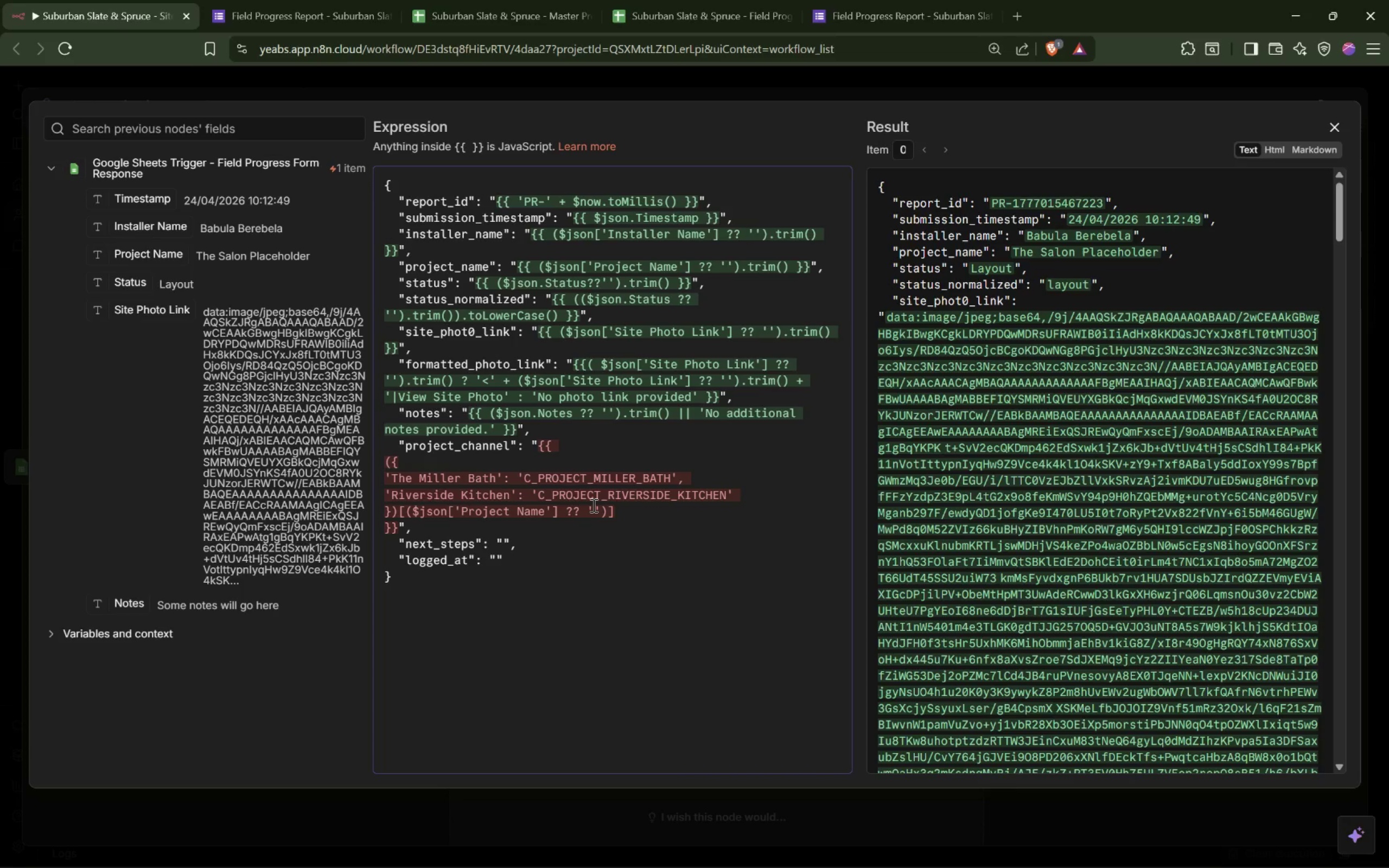 
key(ArrowRight)
 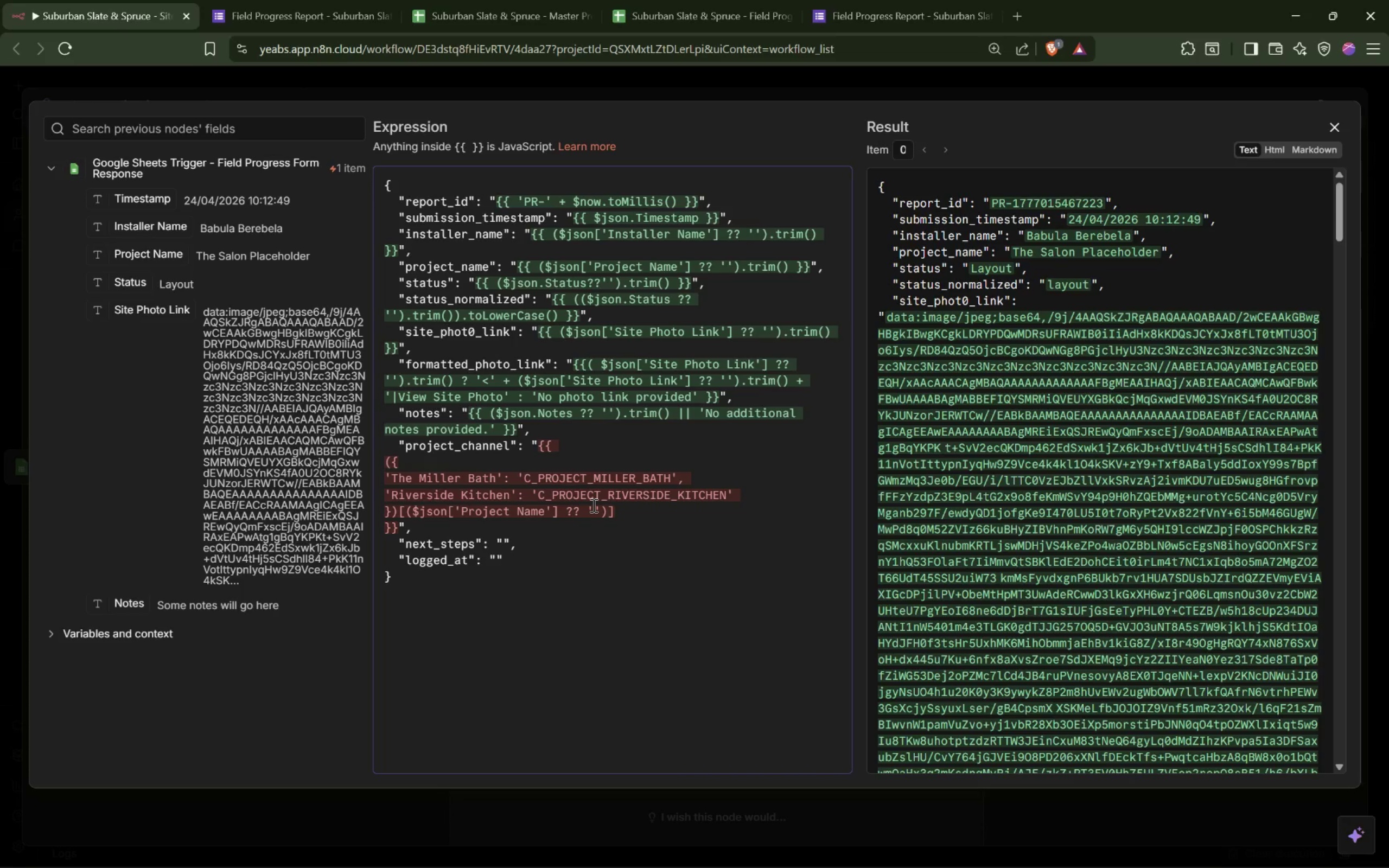 
type(.trim() ?? 'C_PROJECT_Gen)
key(Backspace)
key(Backspace)
type(ENERAL)
 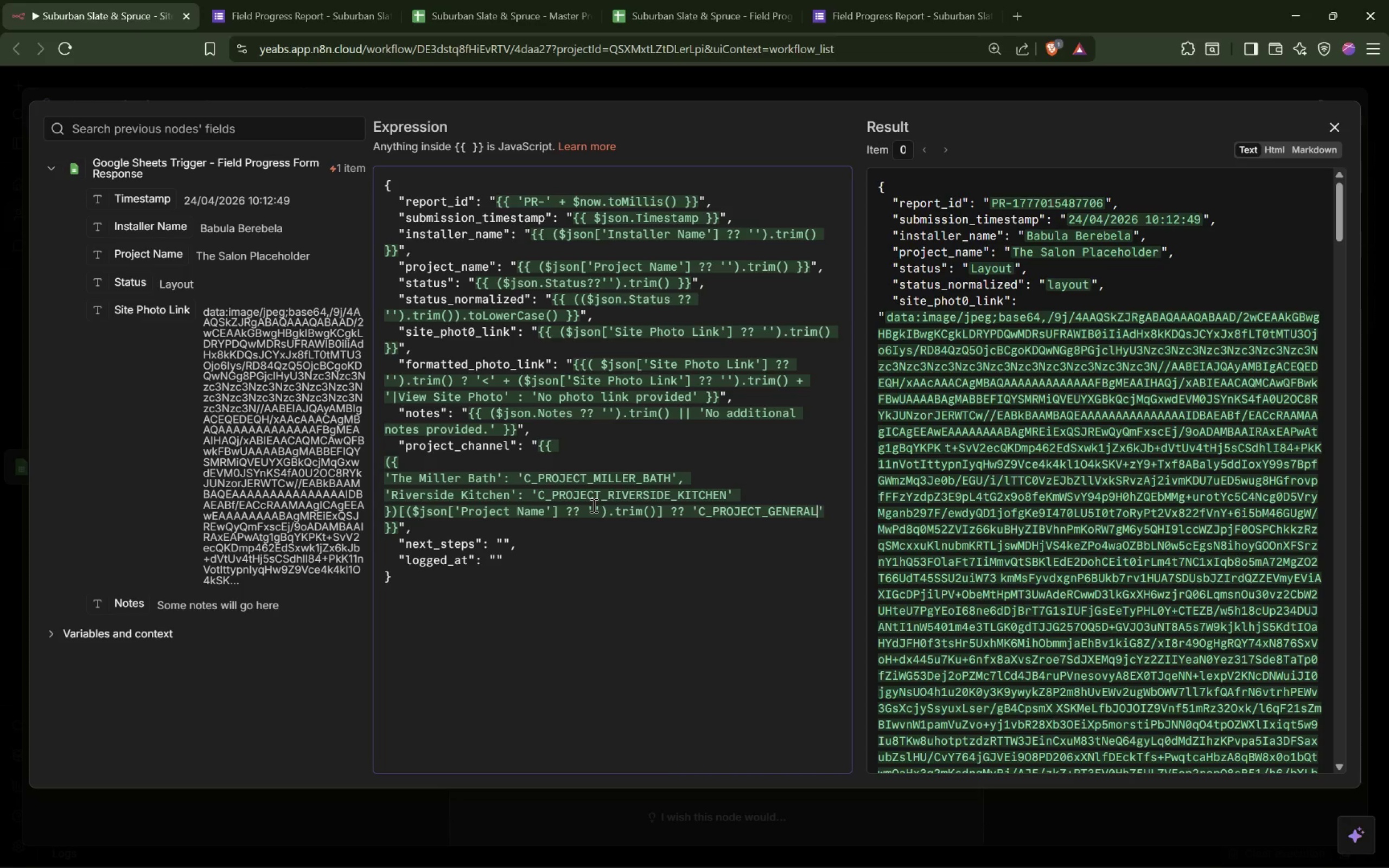 
 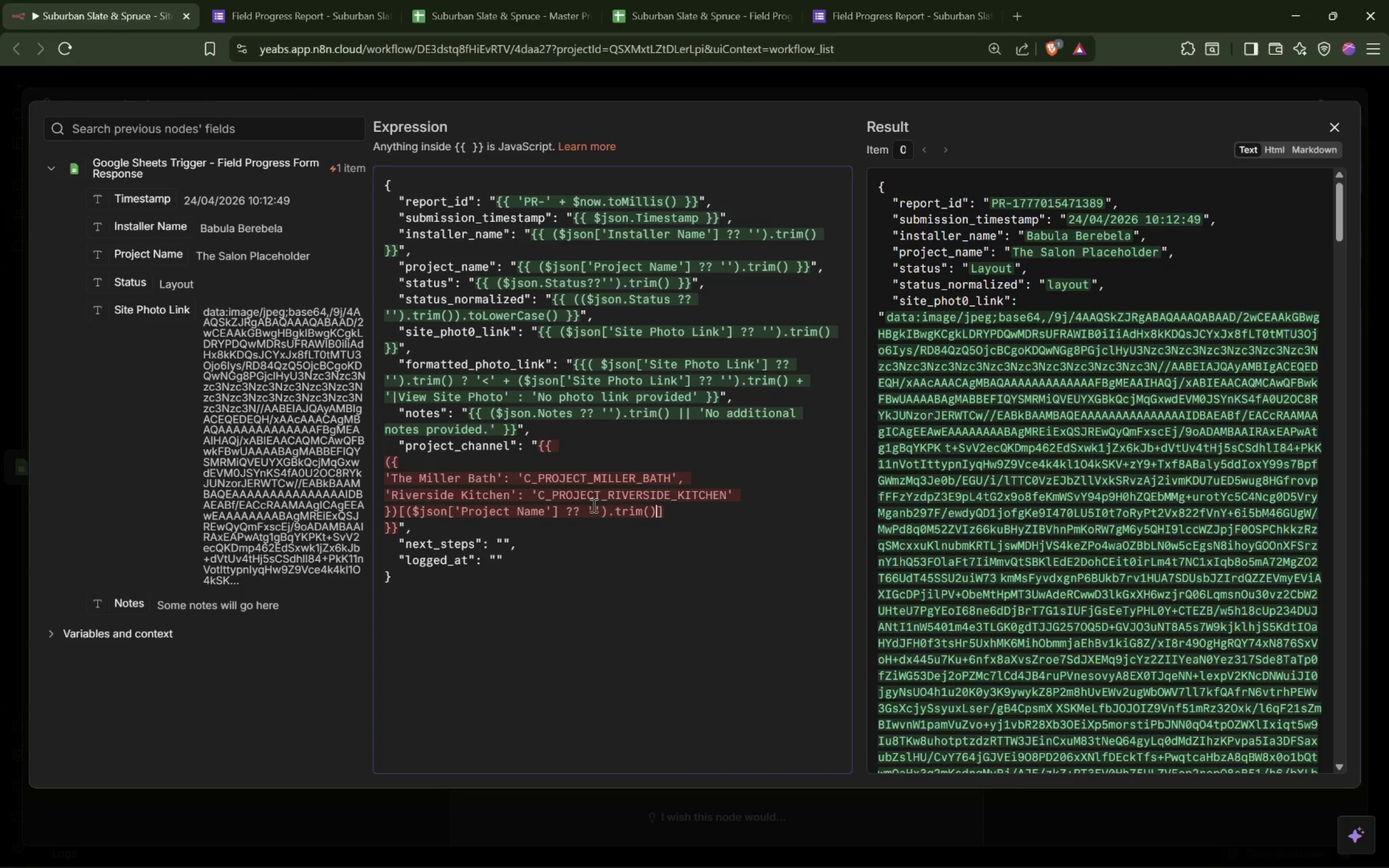 
hold_key(key=ArrowRight, duration=0.3)
 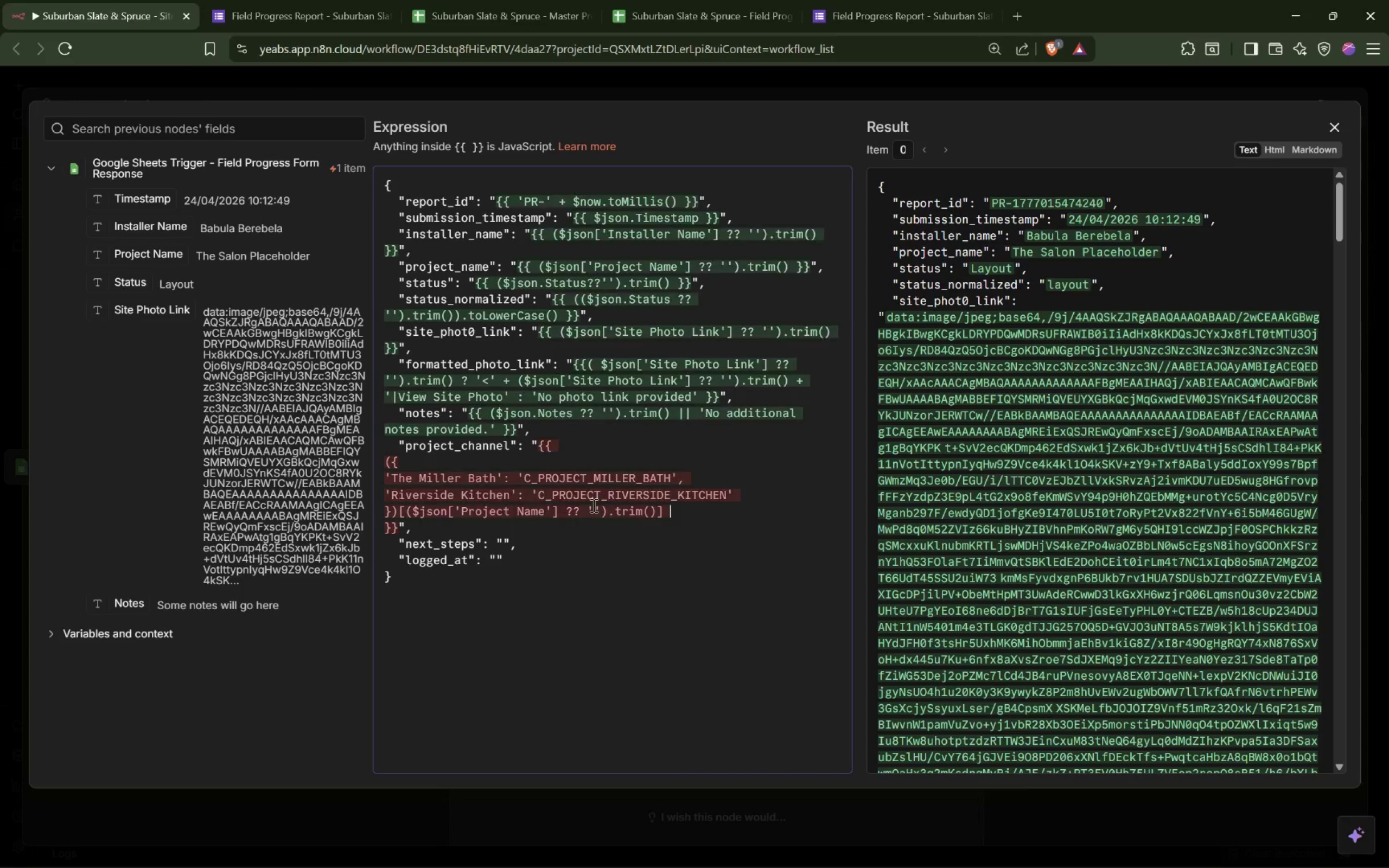 
left_click([499, 543])
 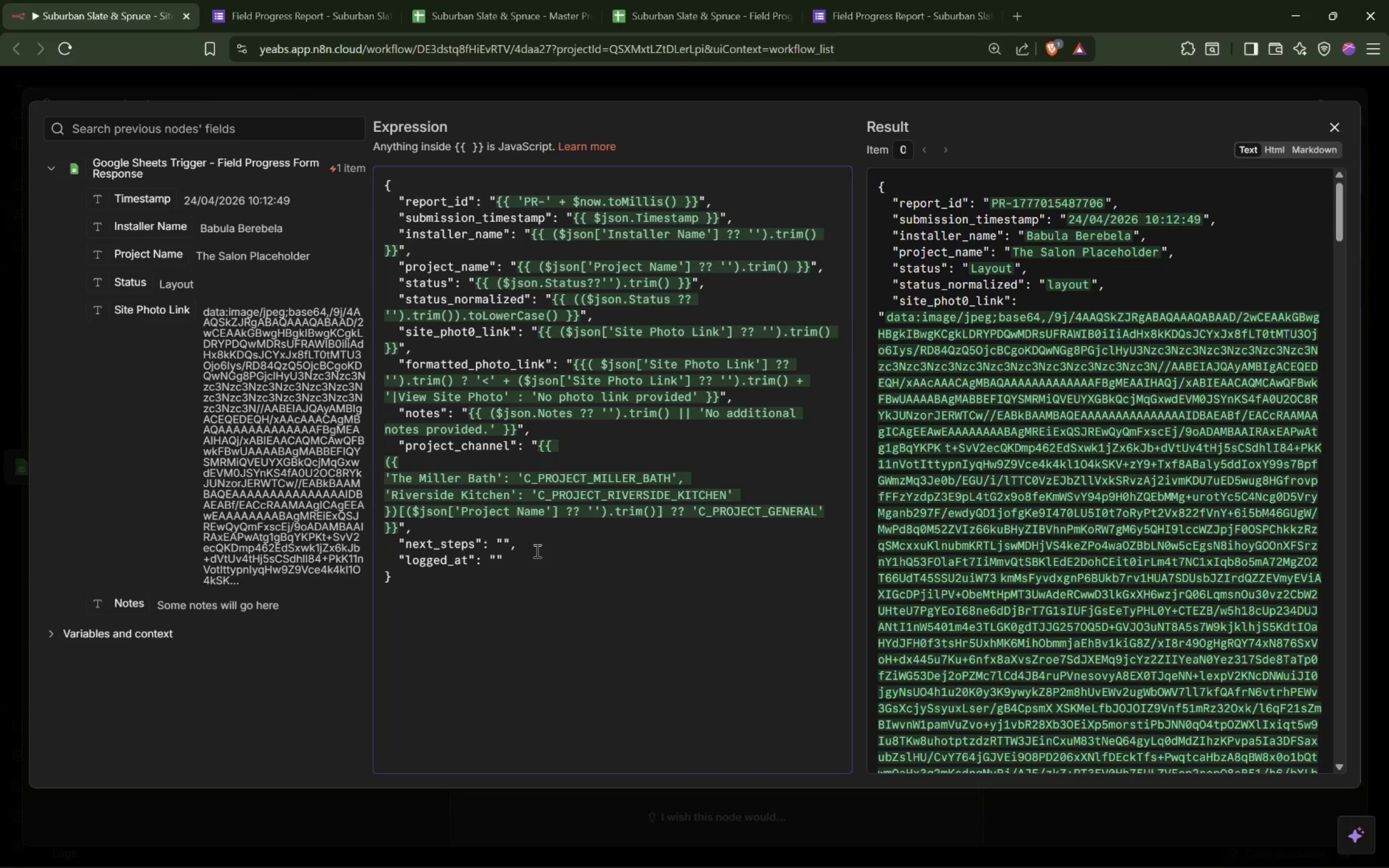 
key(ArrowRight)
 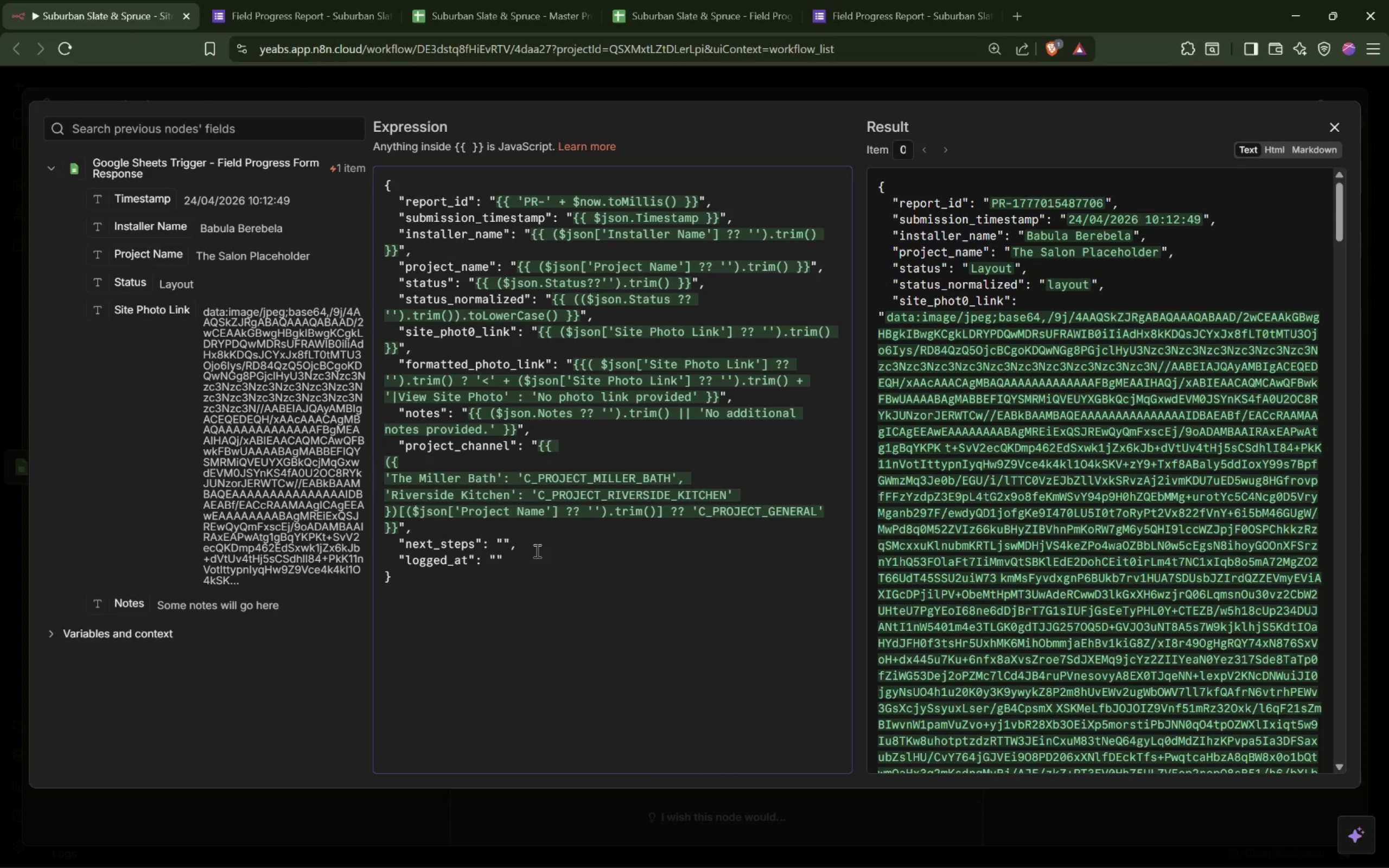 
key(Shift+BracketLeft)
 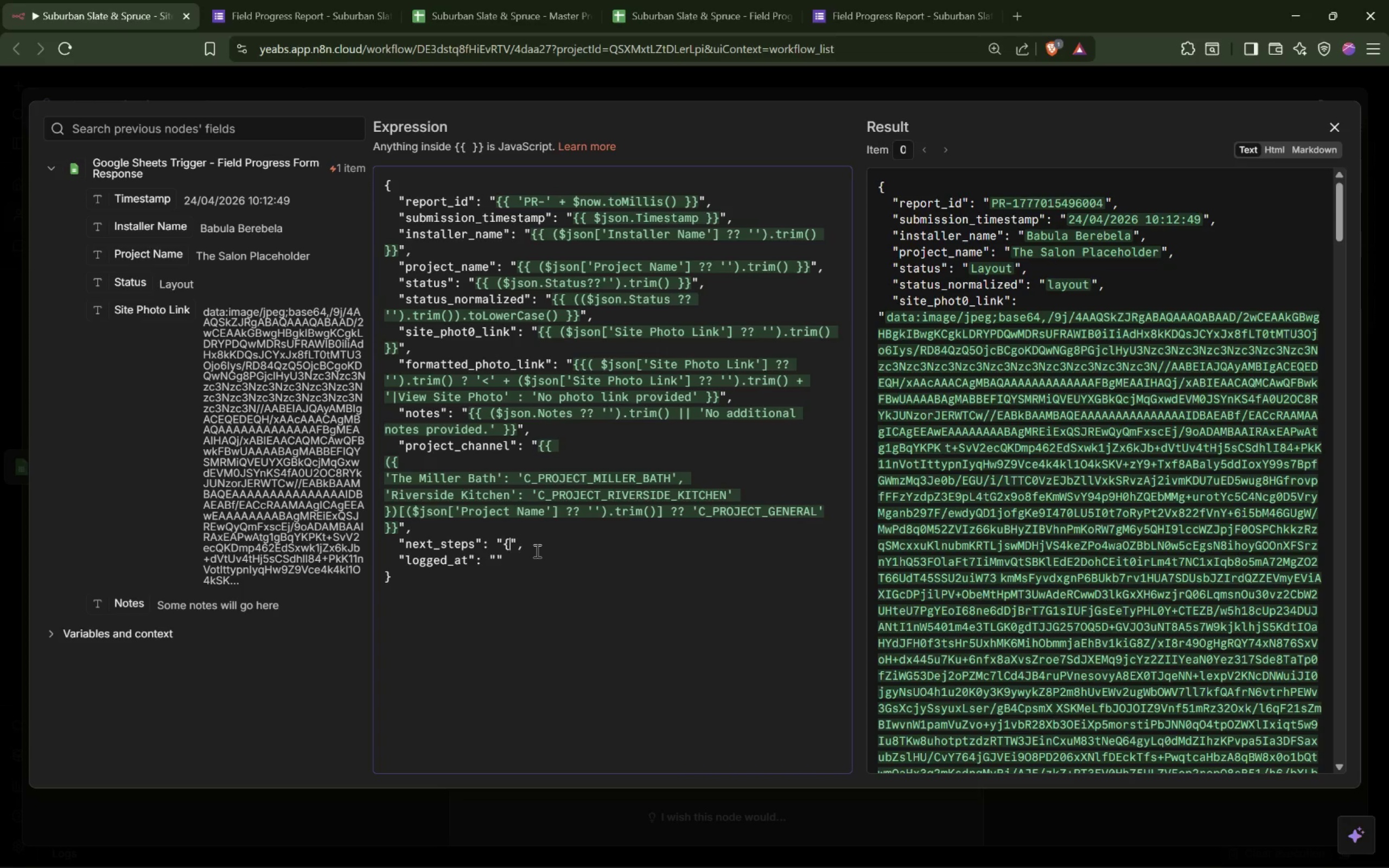 
key(Shift+BracketLeft)
 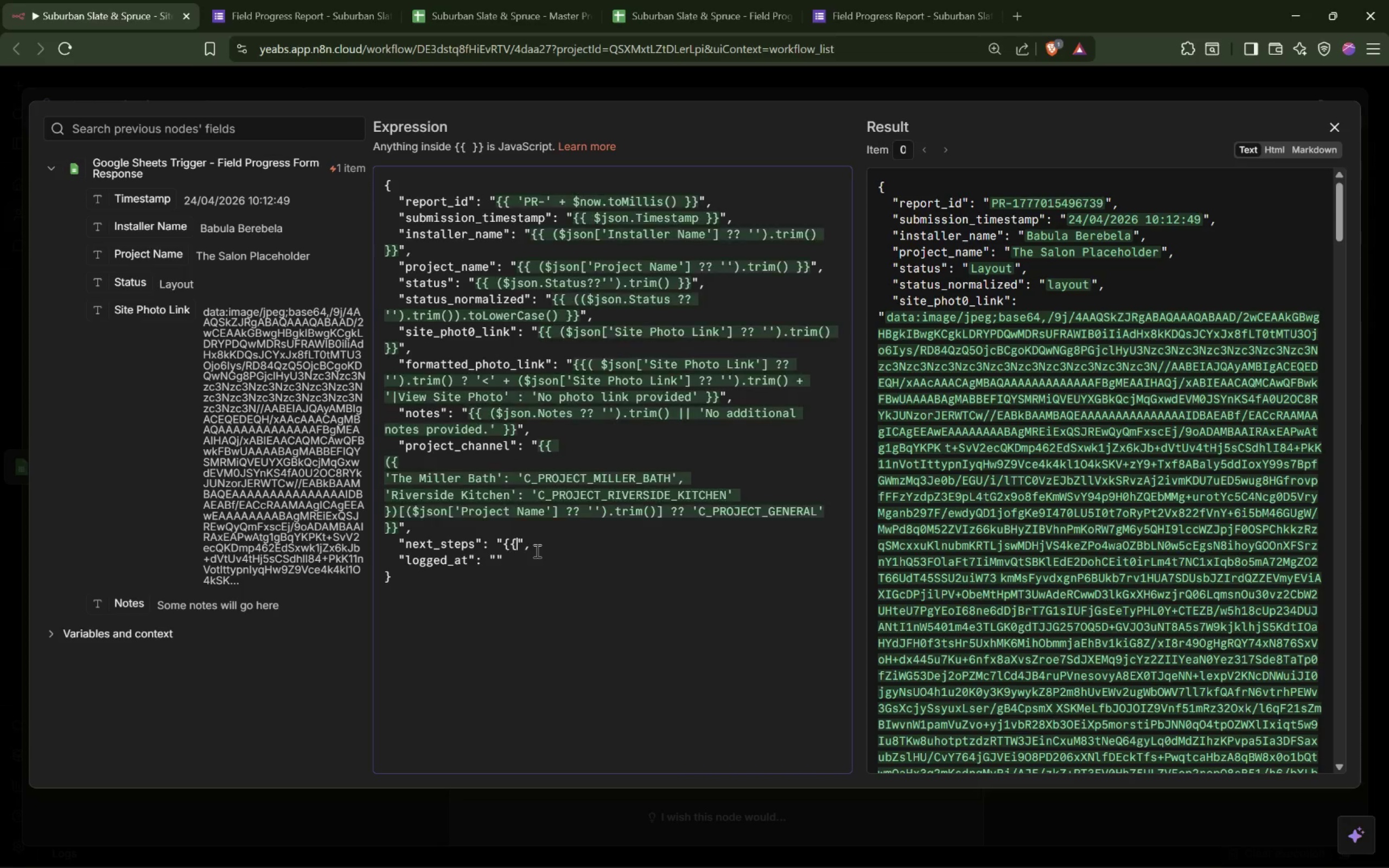 
key(Shift+BracketRight)
 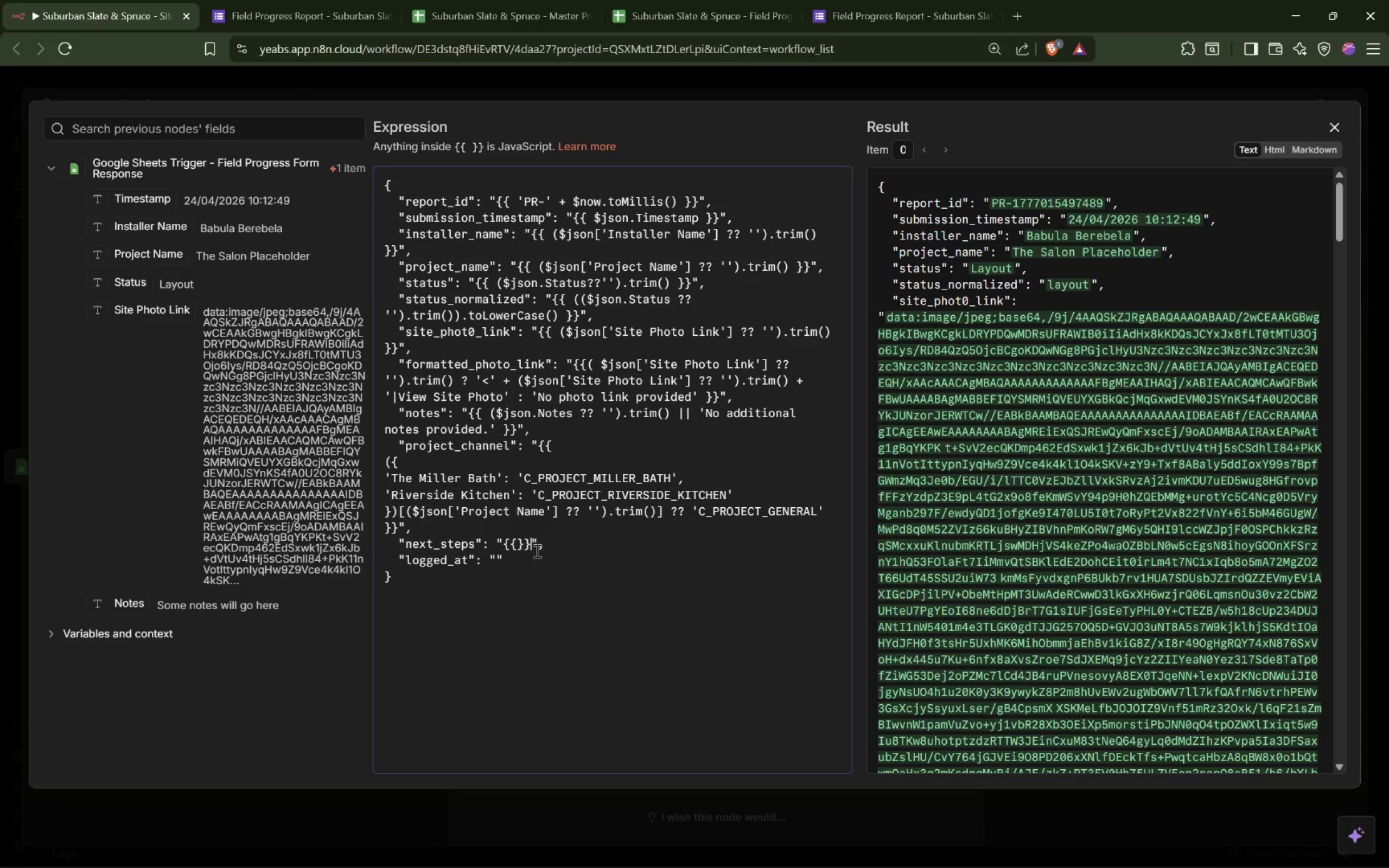 
key(Shift+BracketRight)
 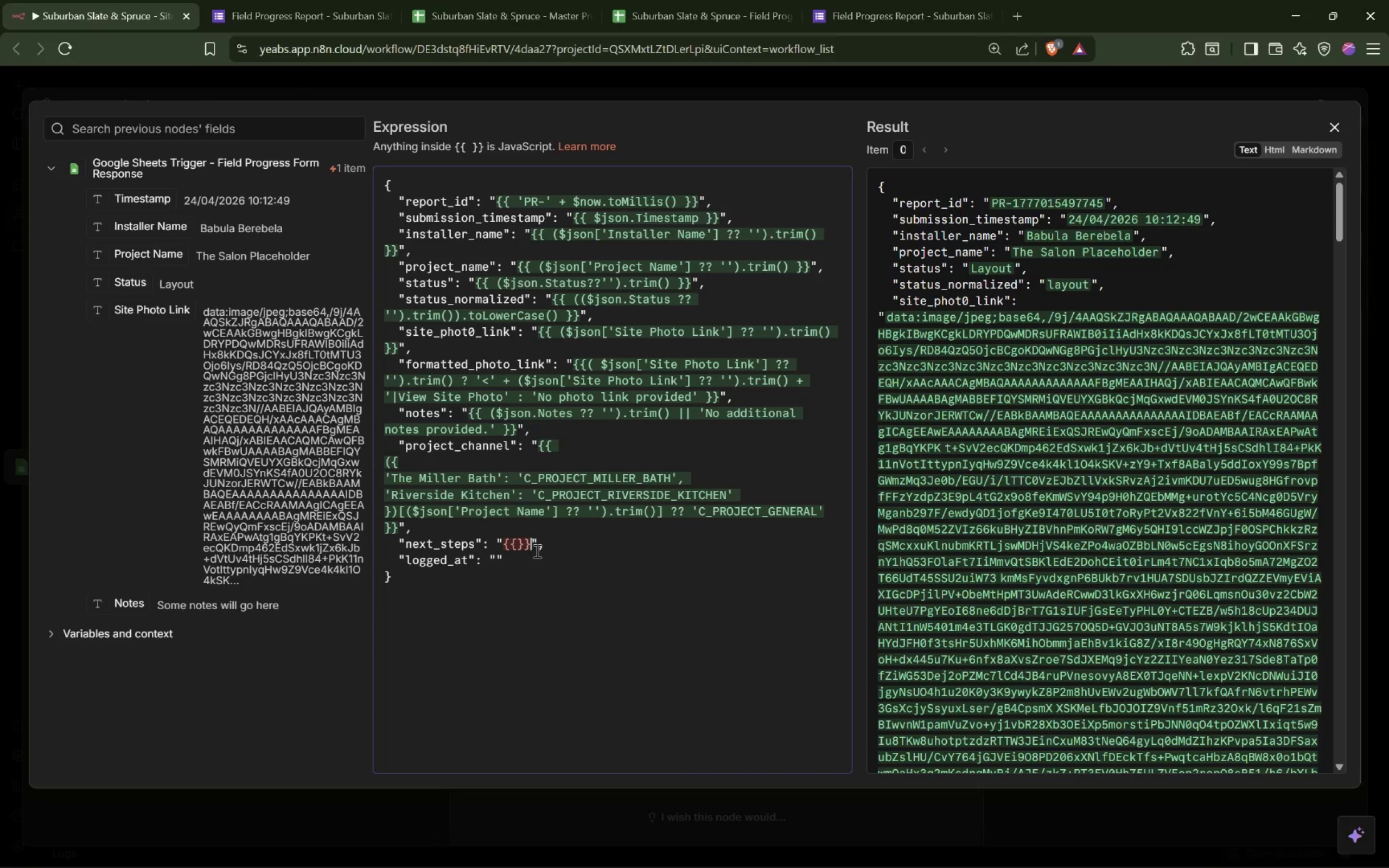 
key(ArrowLeft)
 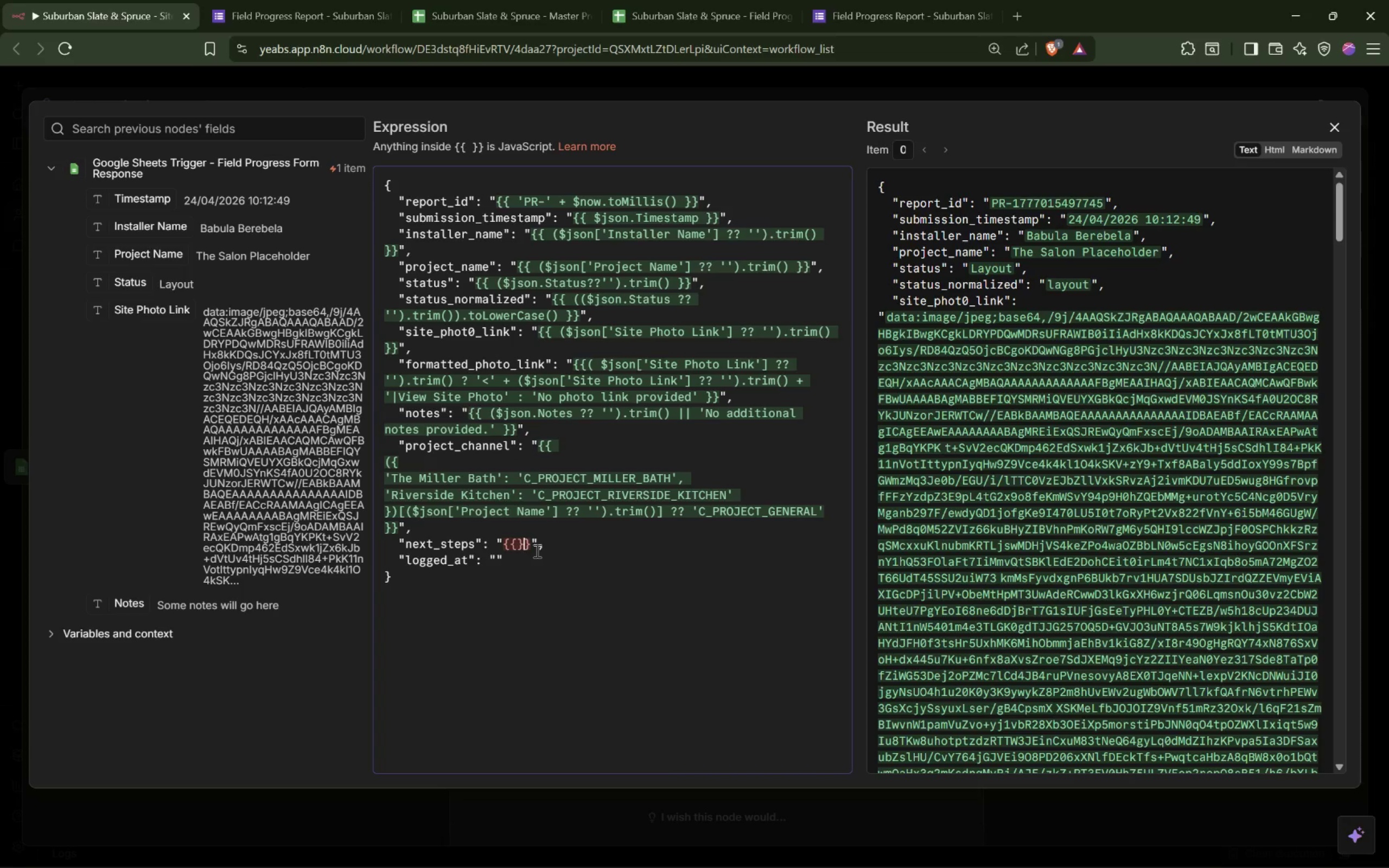 
key(ArrowLeft)
 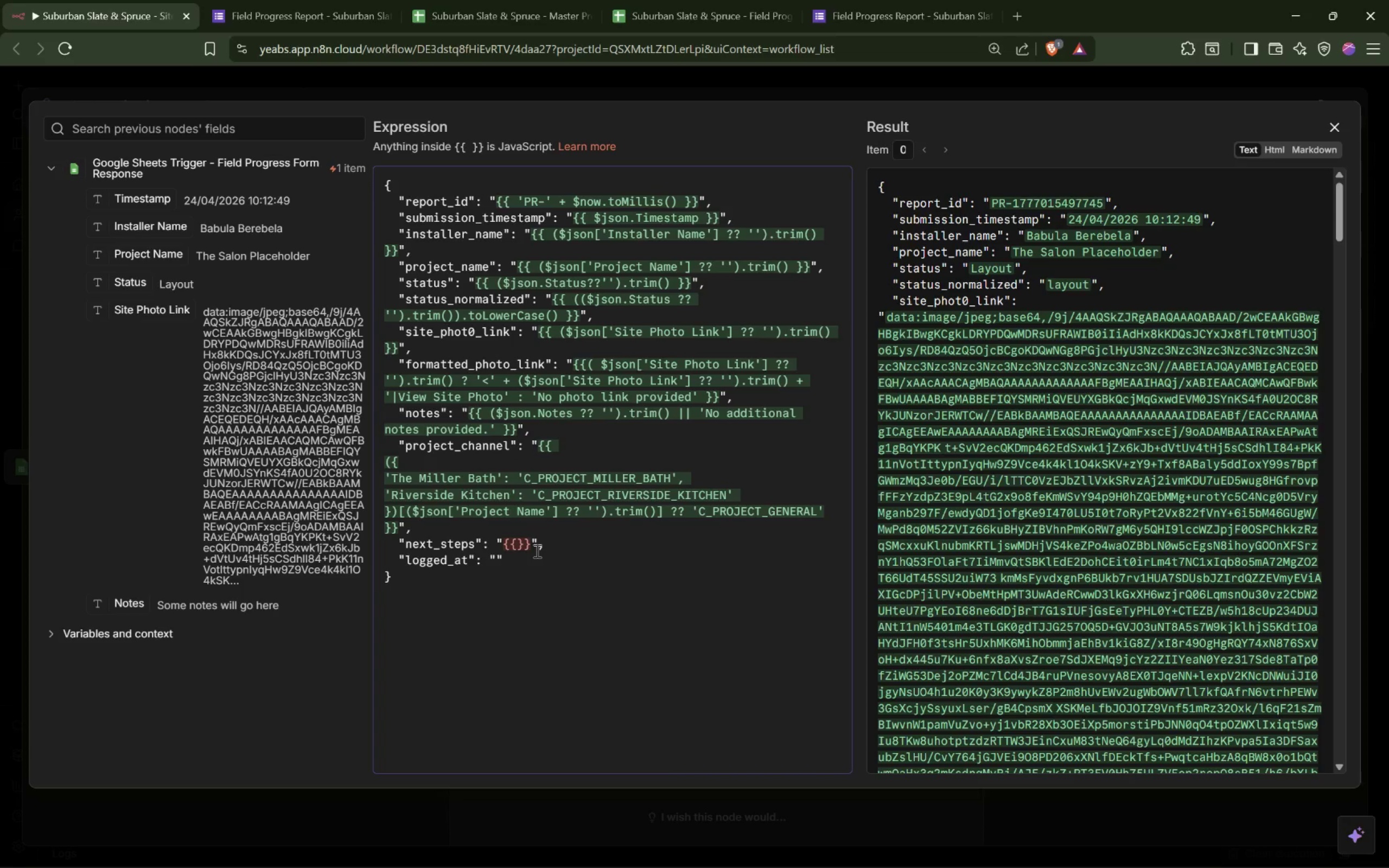 
wait(5.04)
 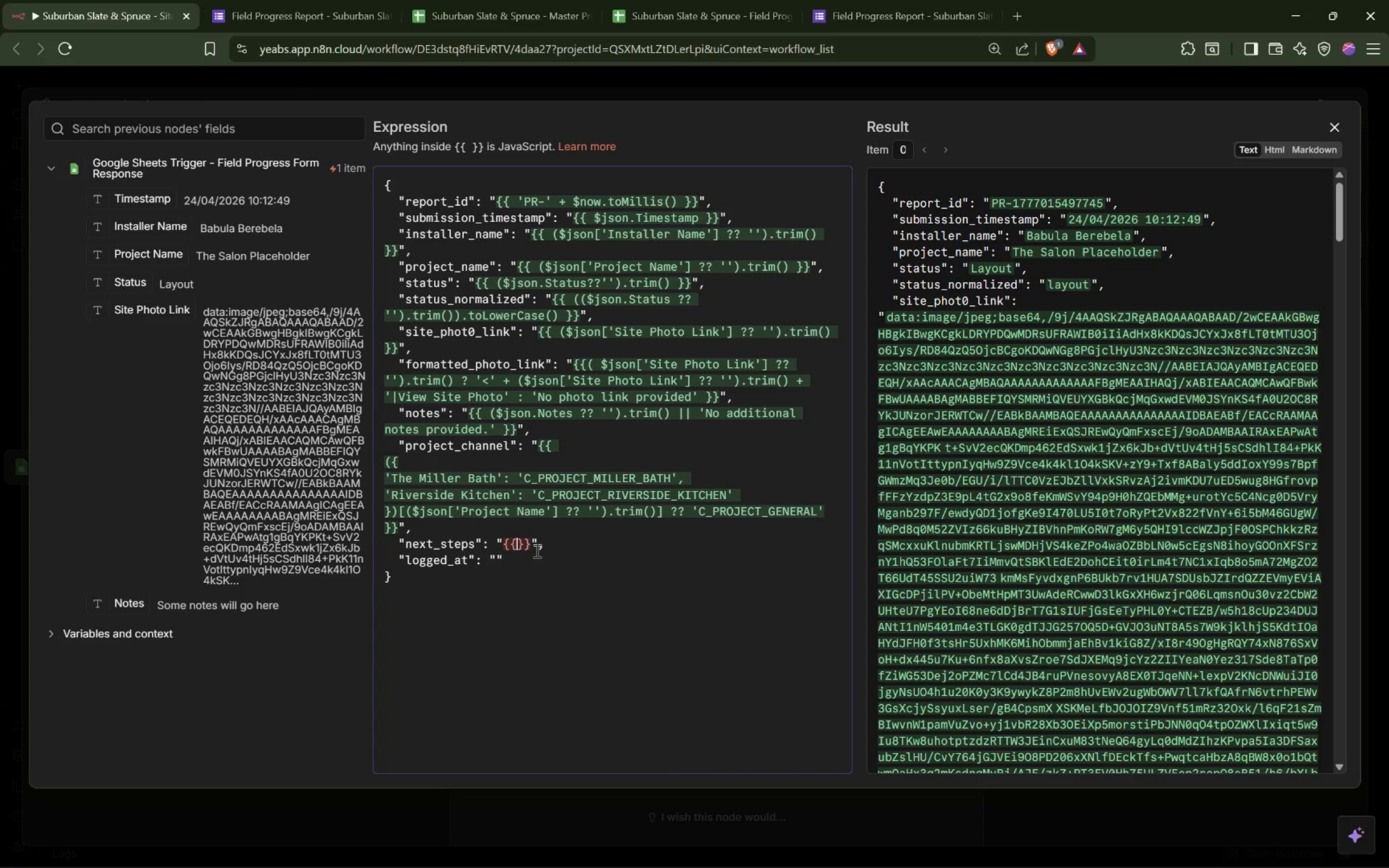 
key(Space)
 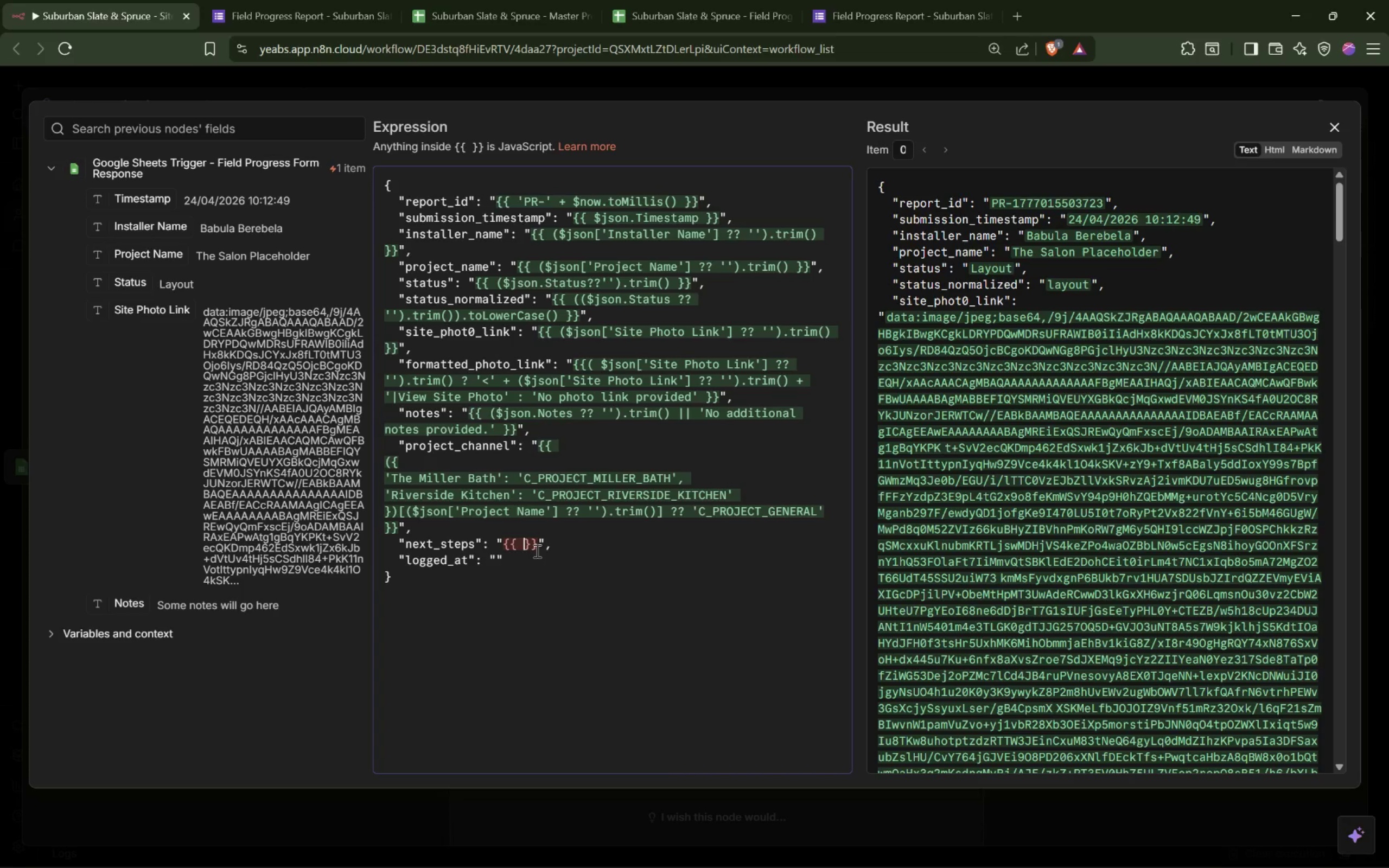 
key(Space)
 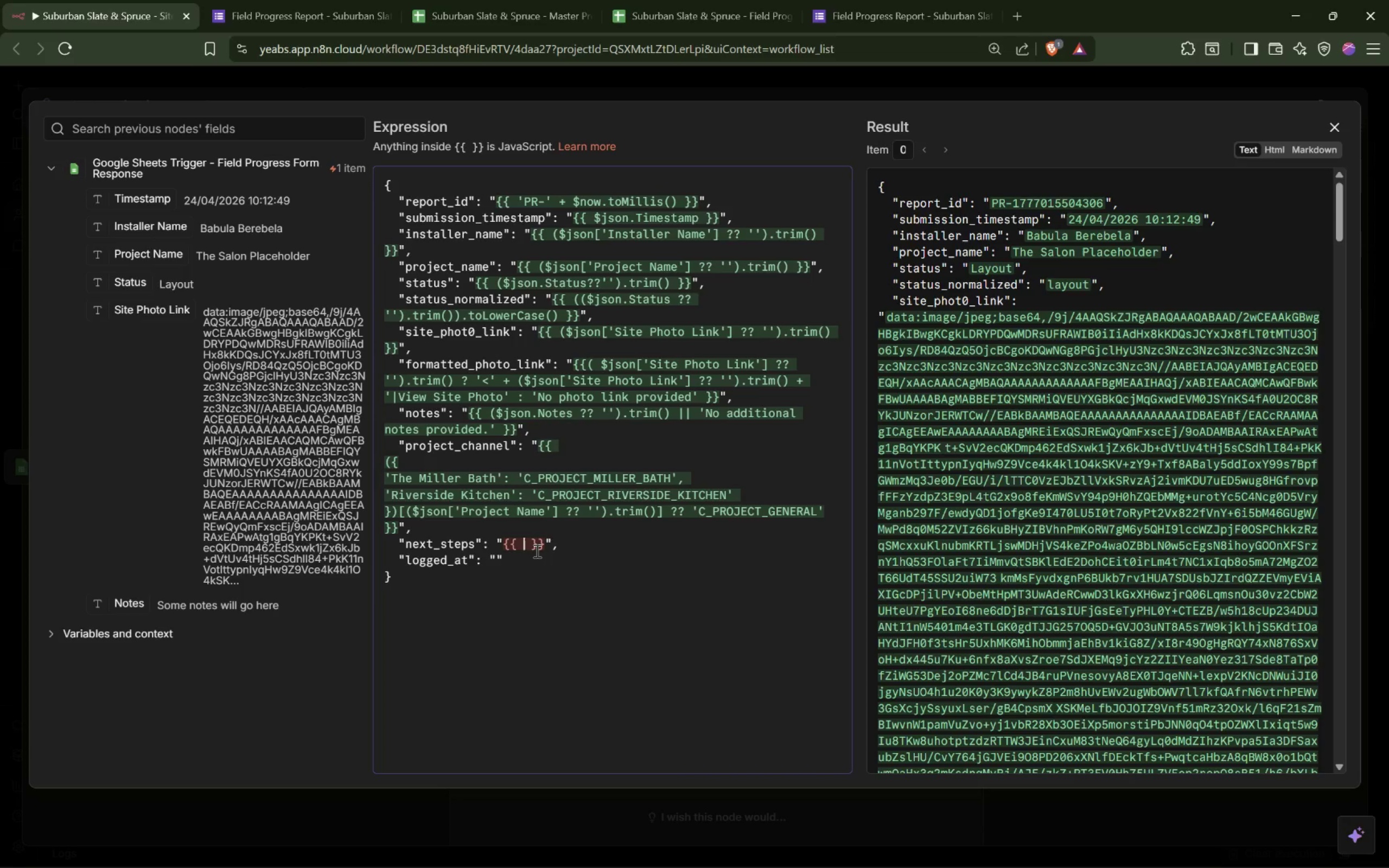 
key(ArrowLeft)
 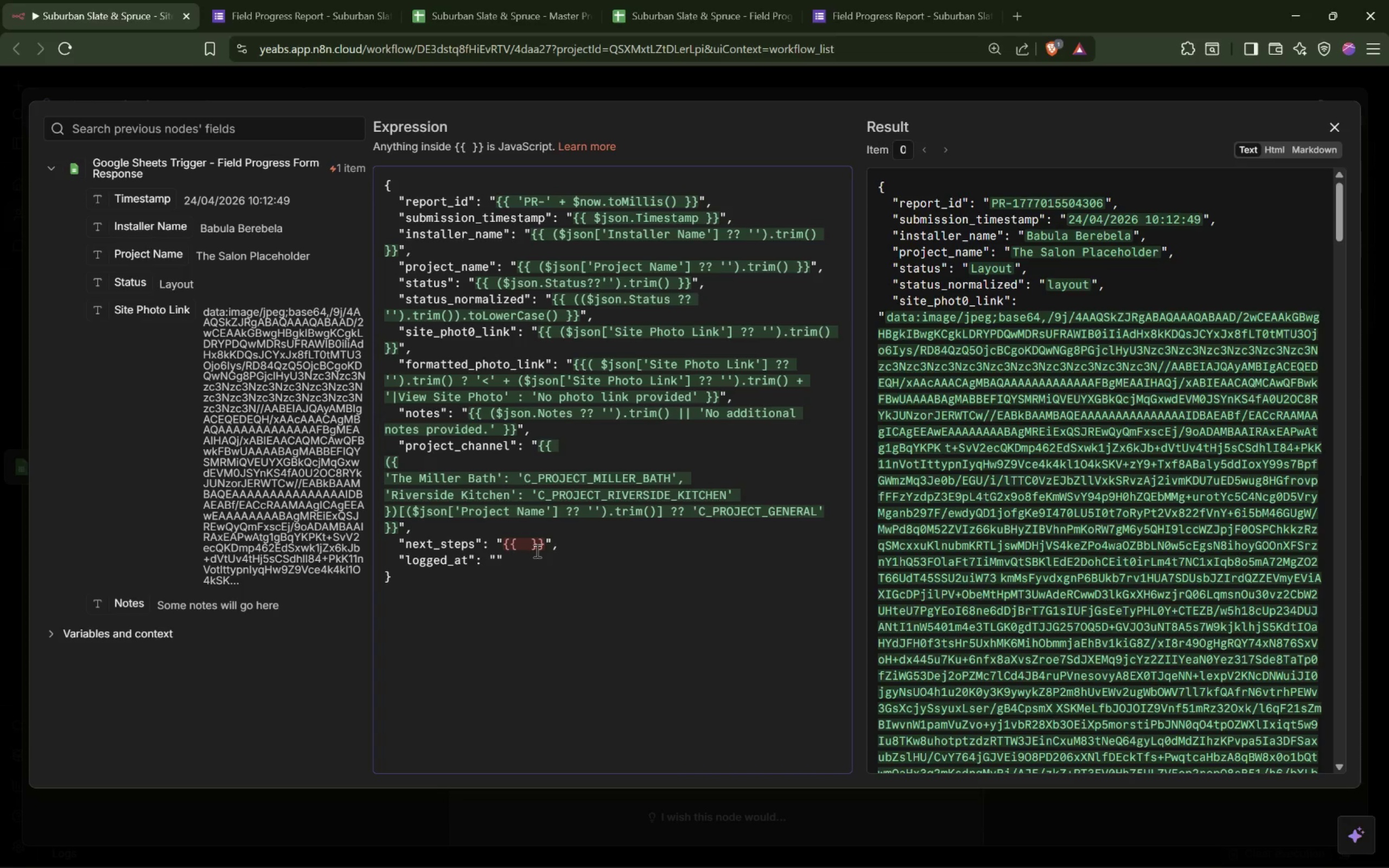 
type(({prep: 'Confirm prep is complete and stage materials for )
 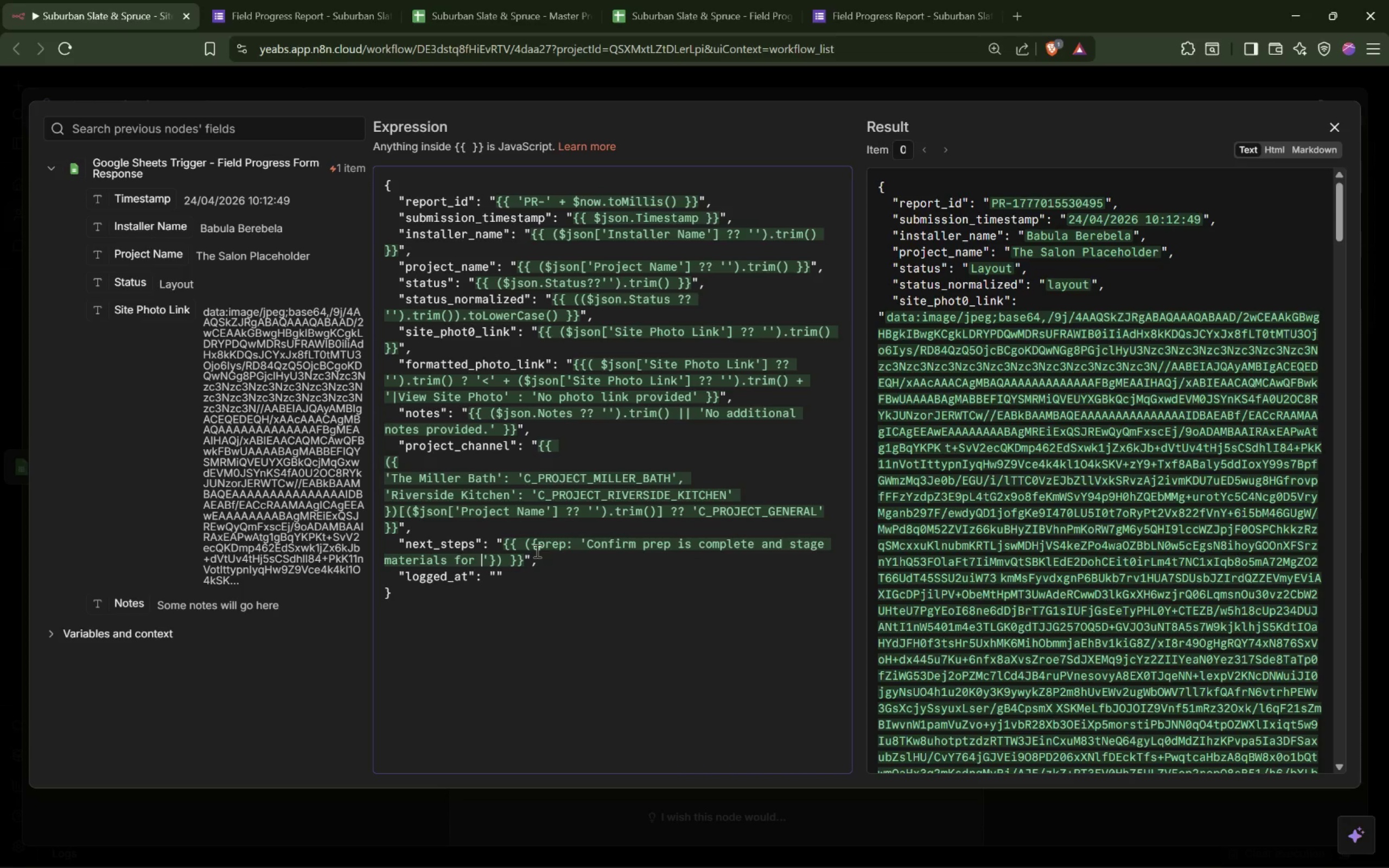 
type(layout.)
 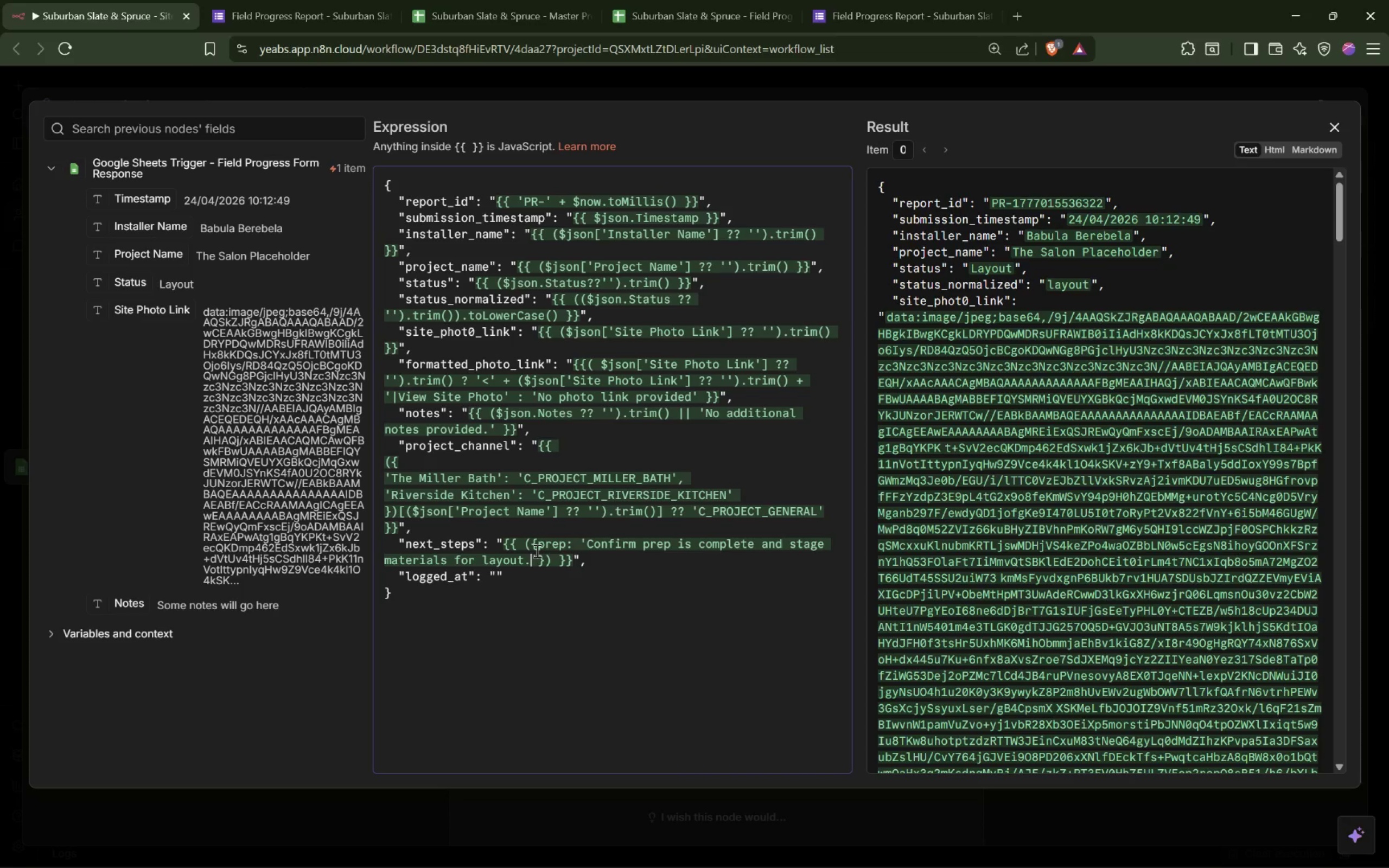 
key(ArrowRight)
 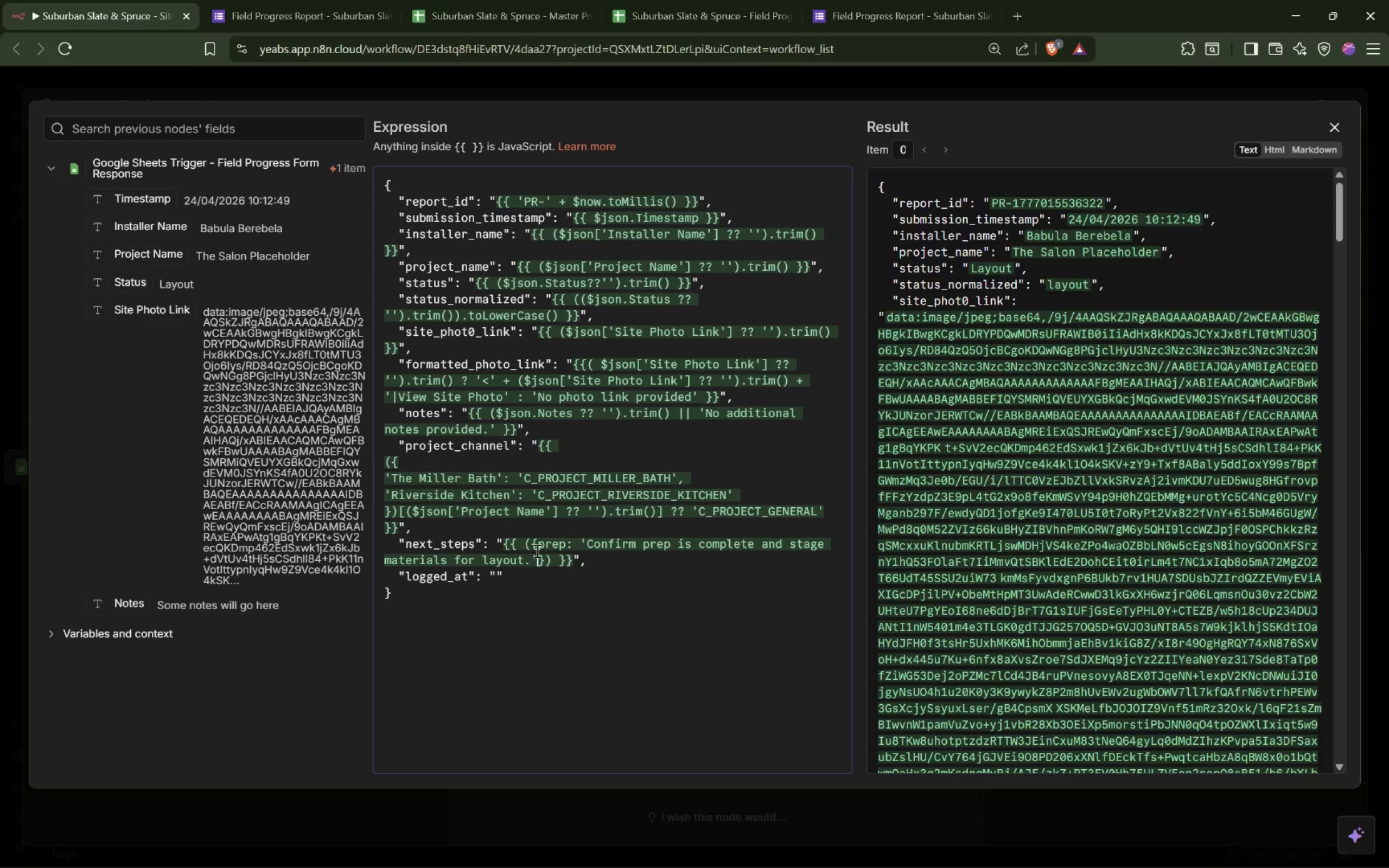 
type(, lay)
 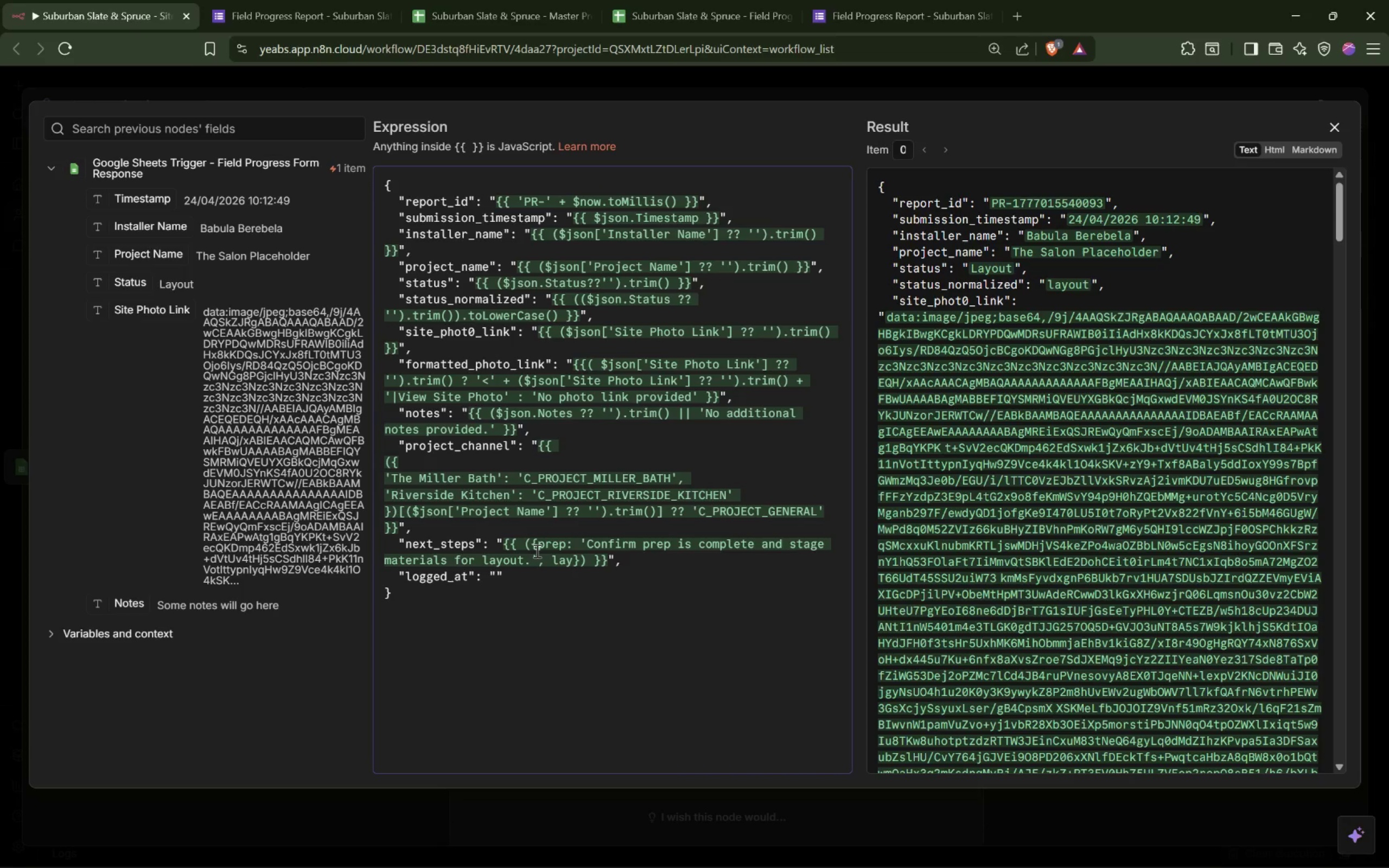 
type(out: 'Review titl)
key(Backspace)
key(Backspace)
type(le layout alignment and )
 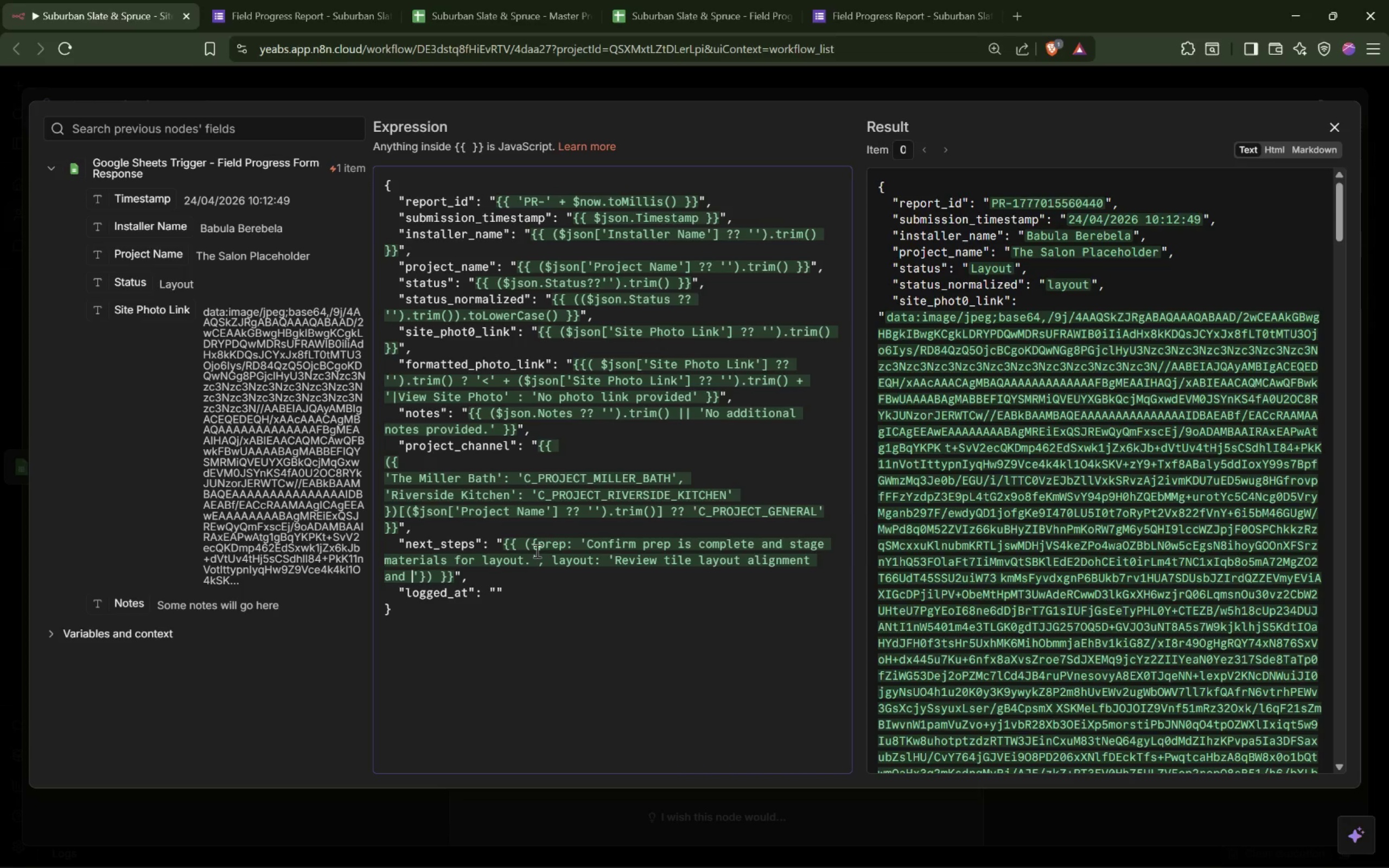 
type(confirm install pattern approval.)
 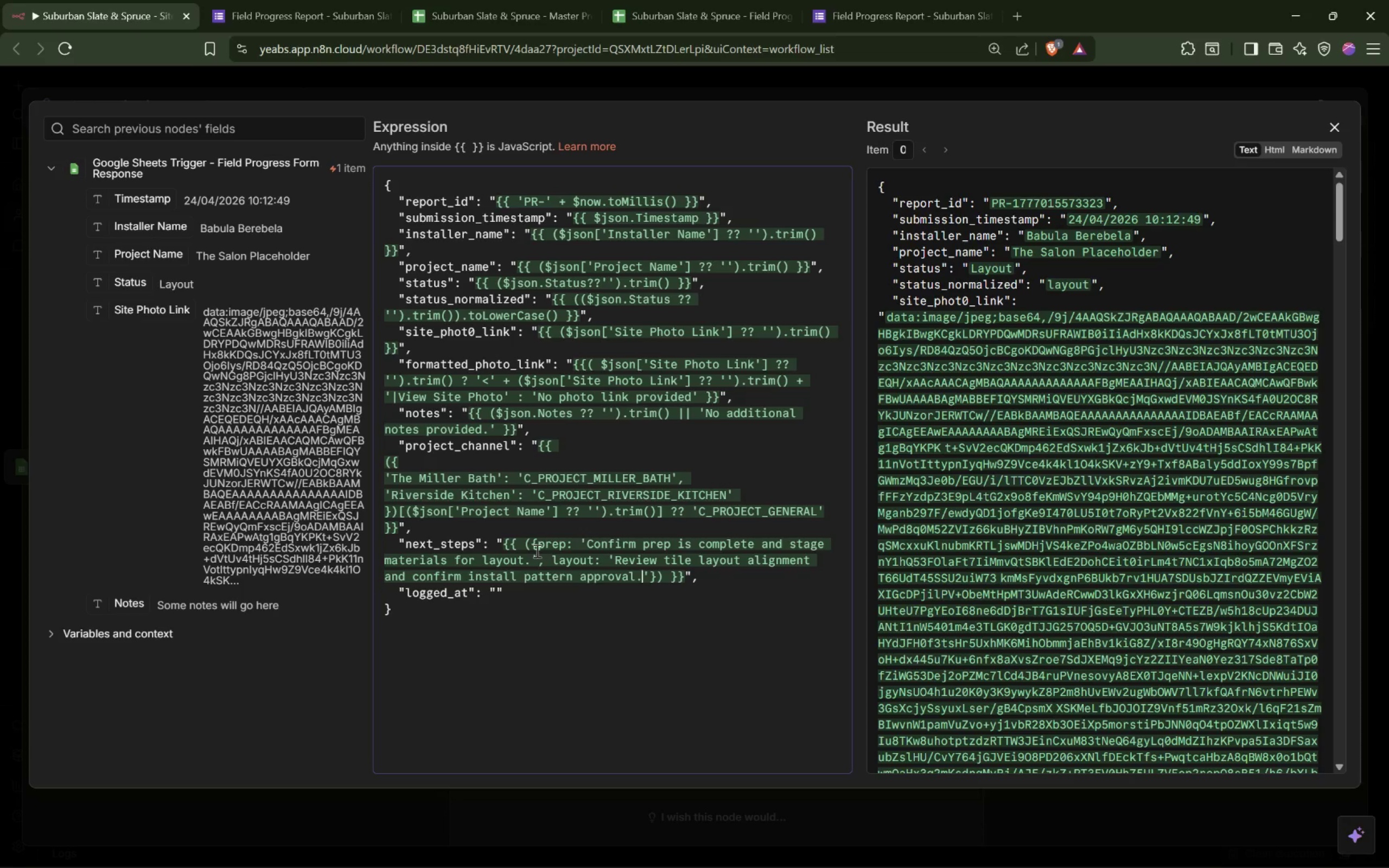 
key(ArrowRight)
 